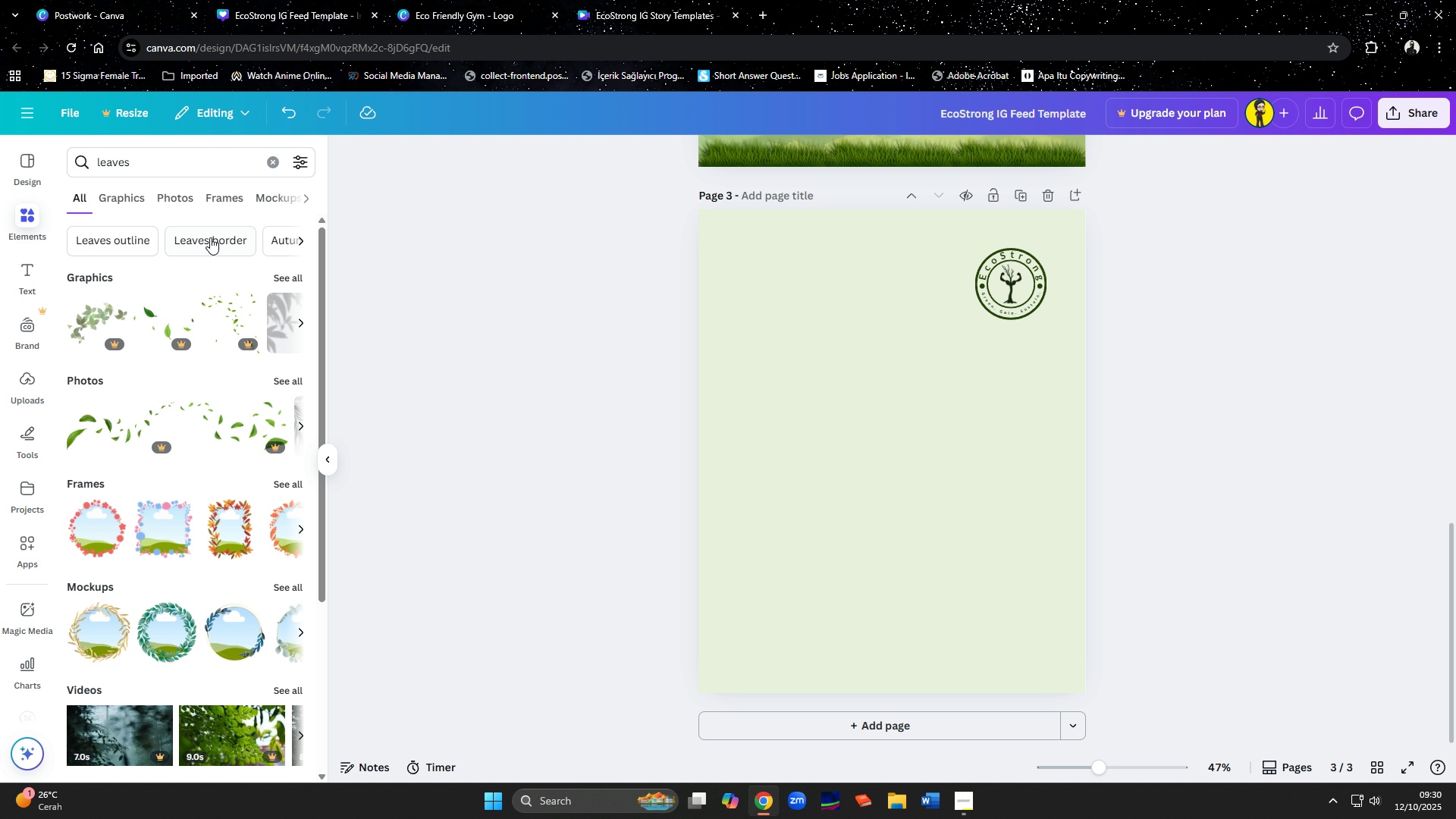 
left_click([275, 272])
 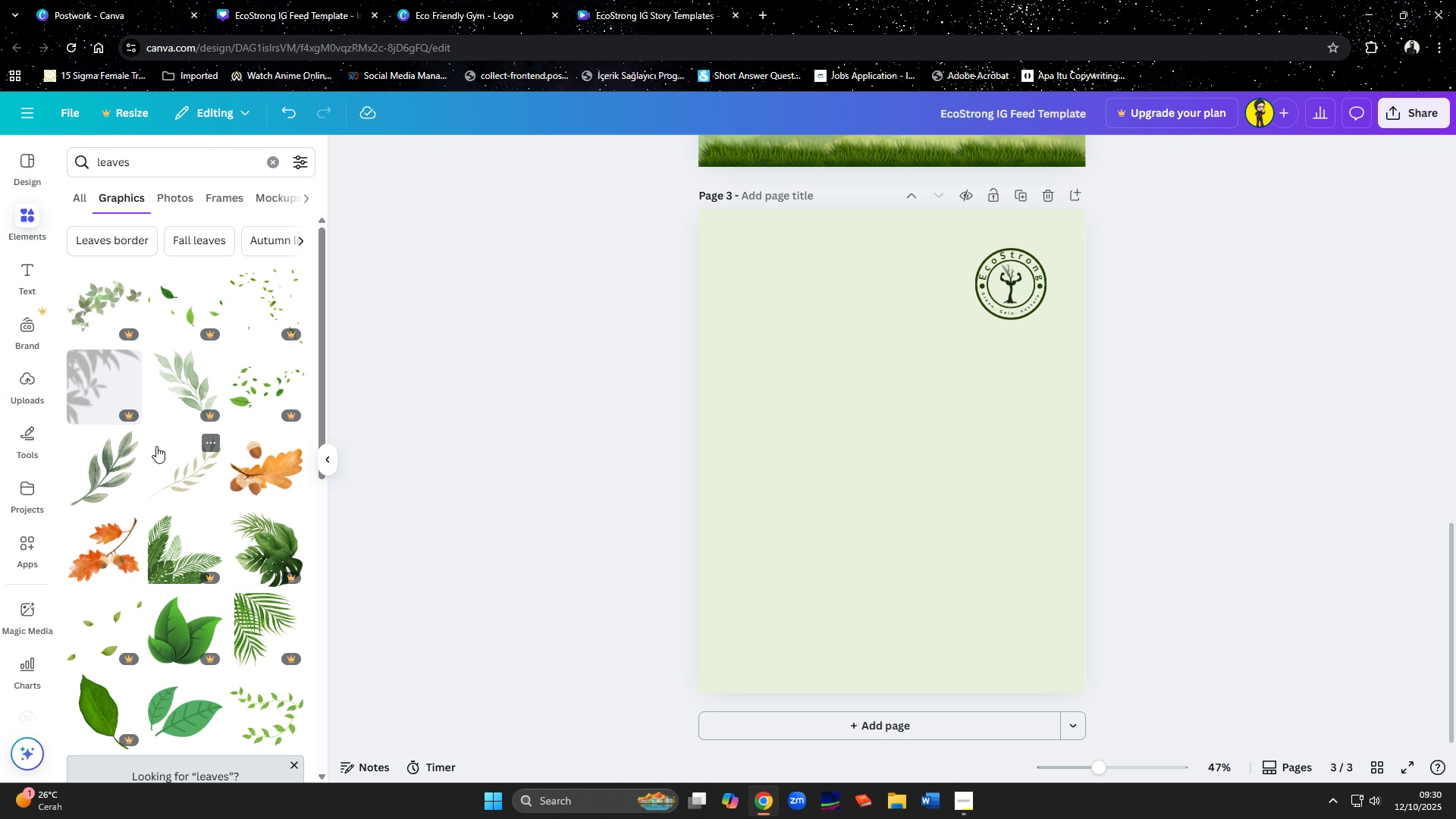 
scroll: coordinate [160, 433], scroll_direction: down, amount: 16.0
 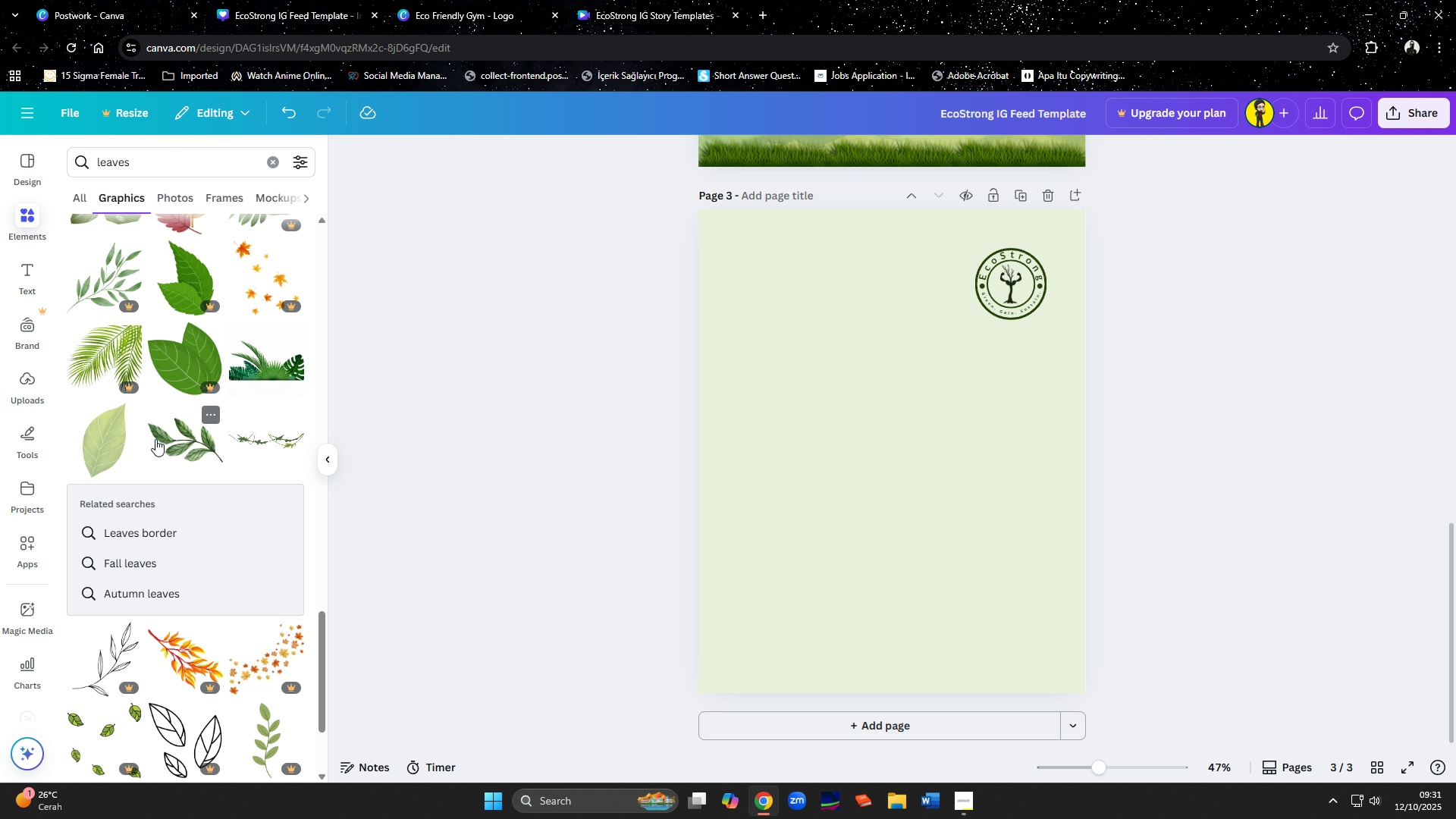 
scroll: coordinate [155, 440], scroll_direction: down, amount: 8.0
 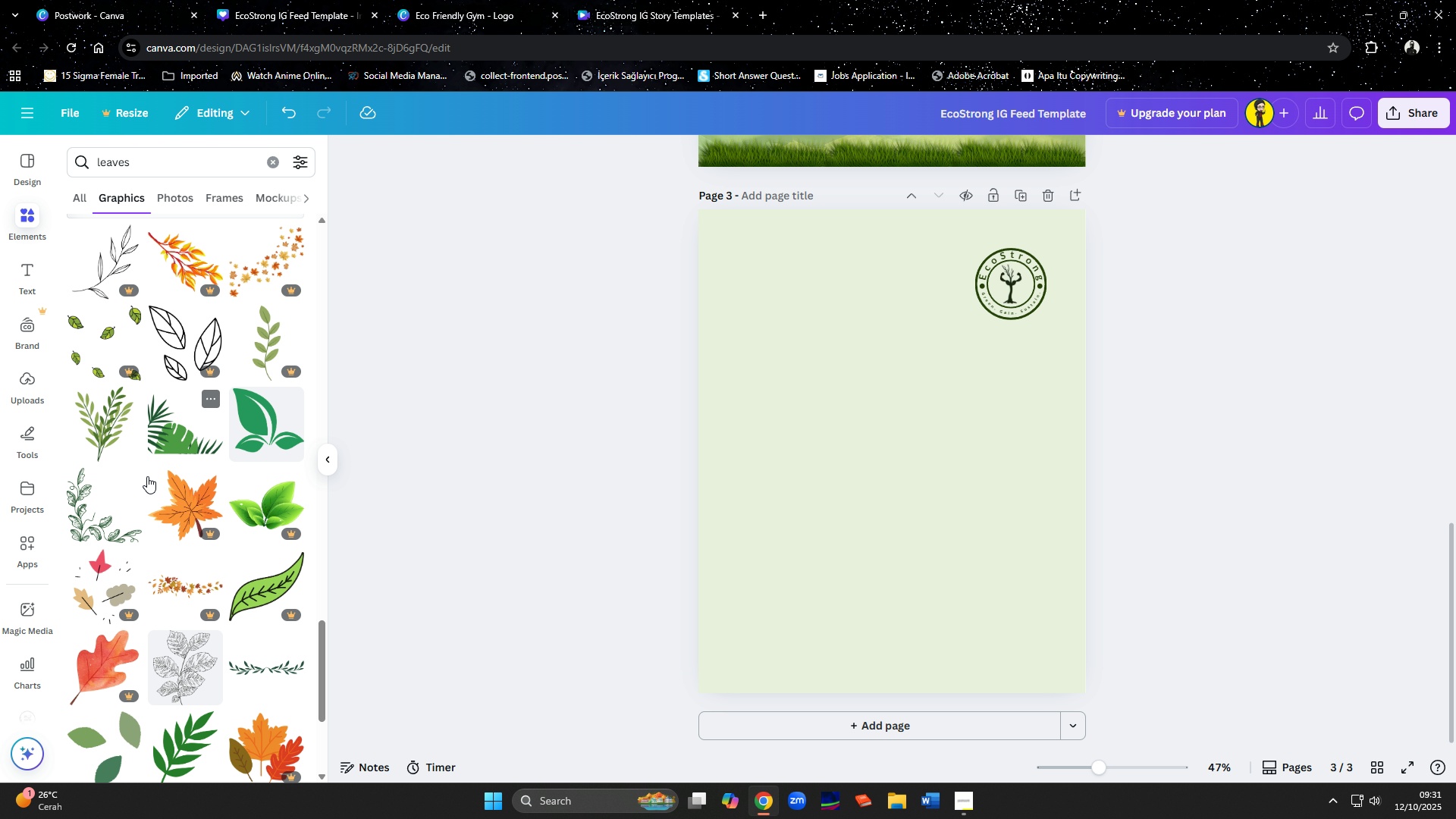 
left_click([96, 541])
 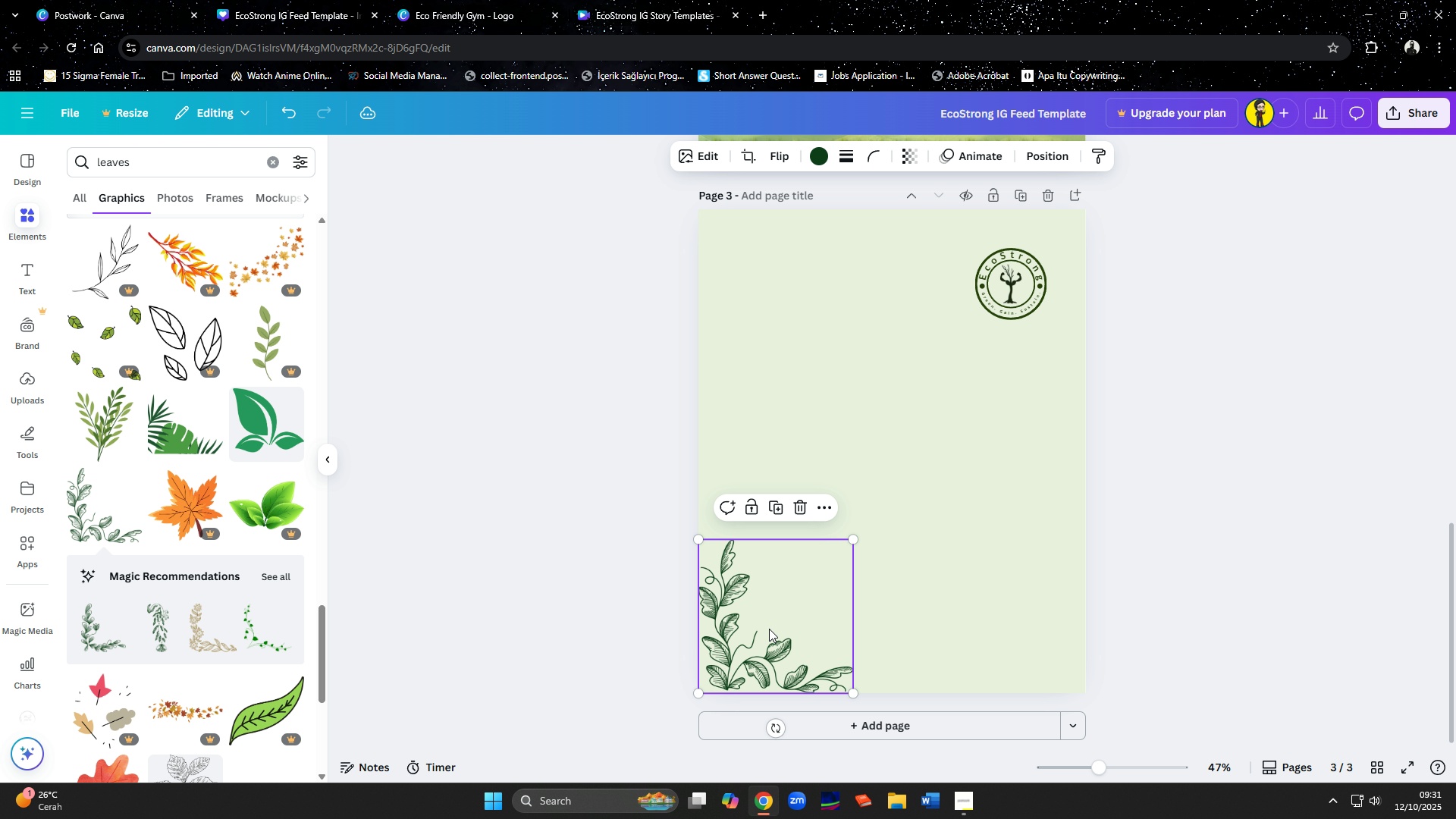 
left_click([937, 569])
 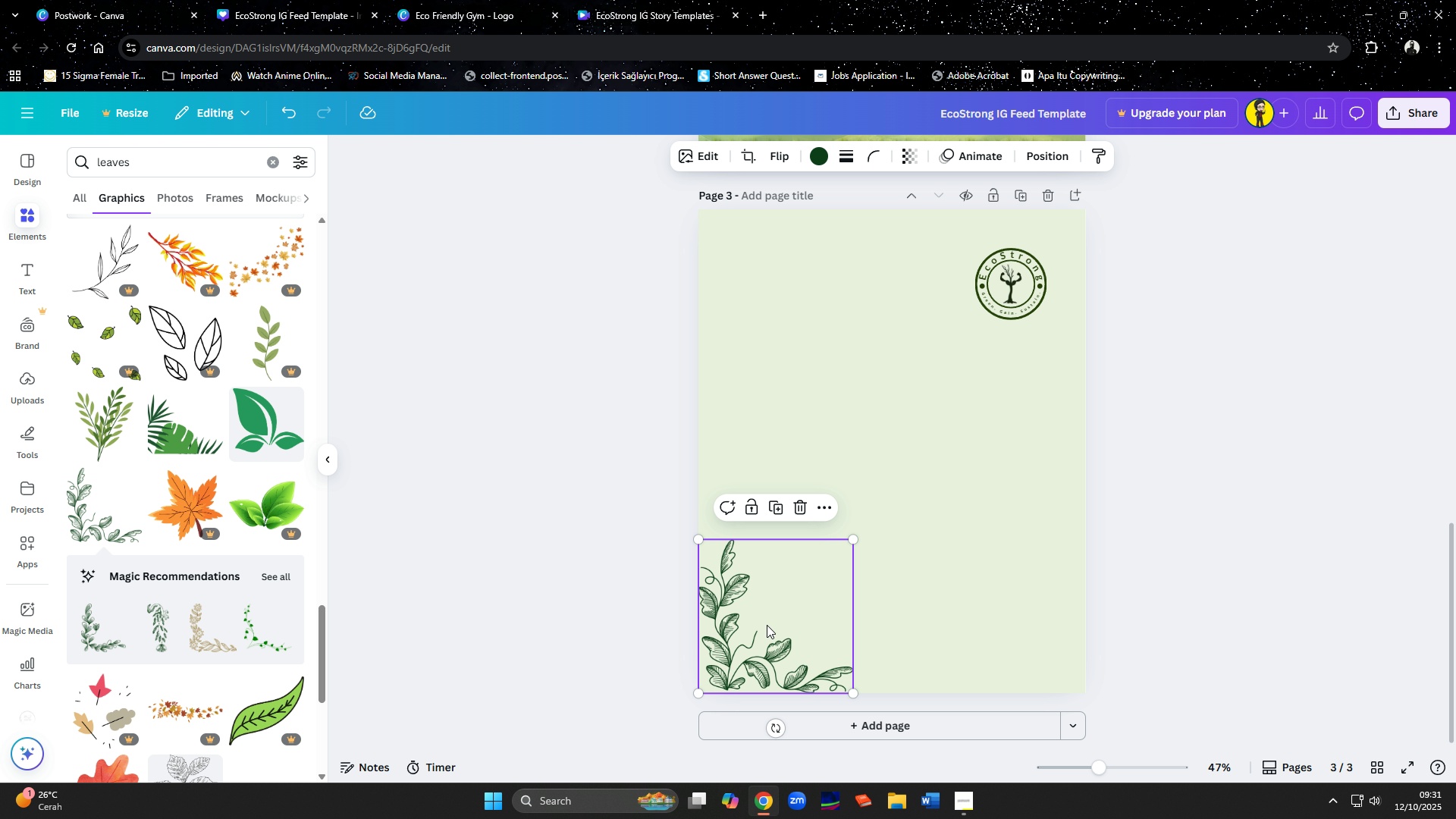 
left_click([767, 625])
 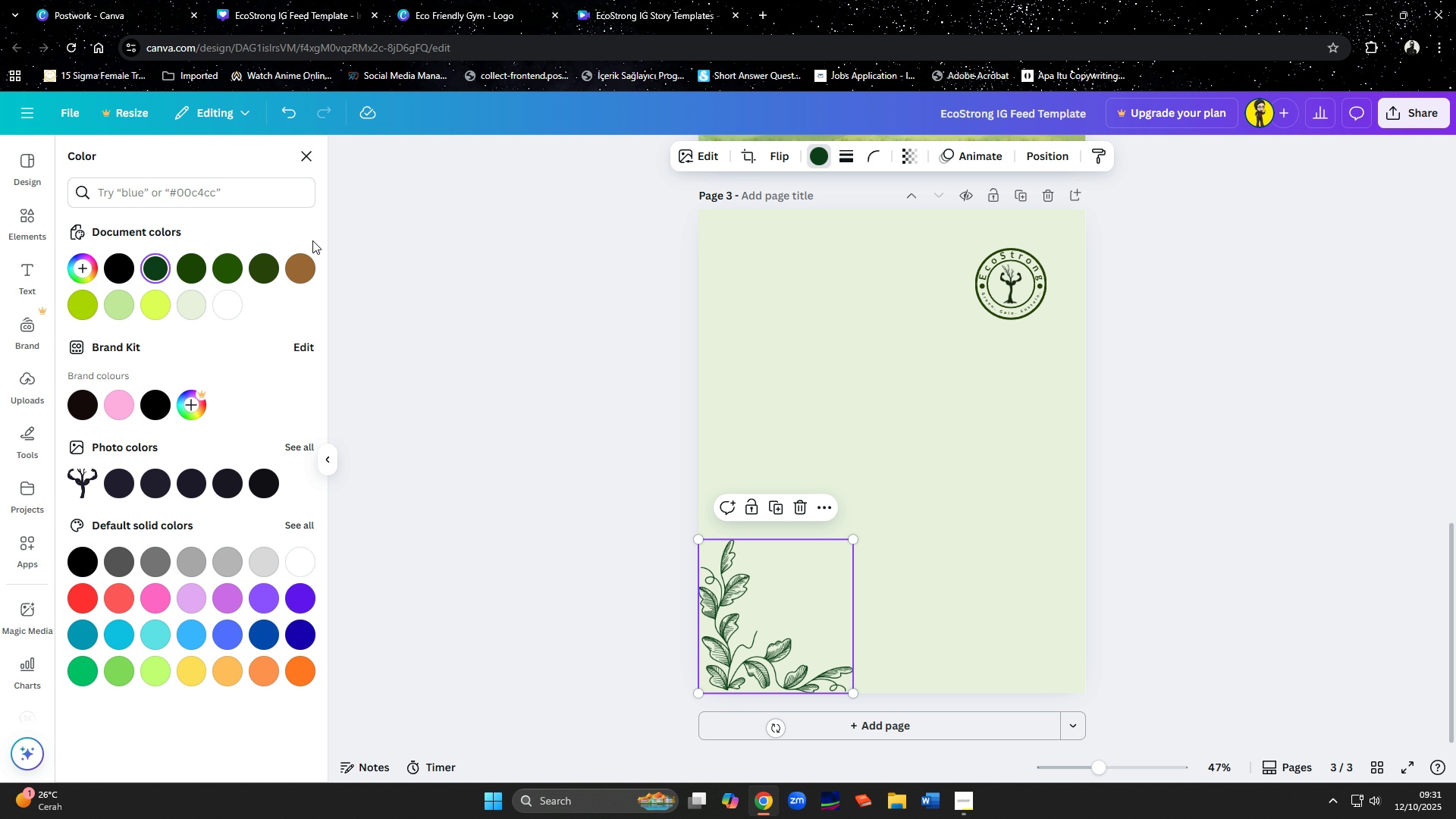 
left_click([231, 265])
 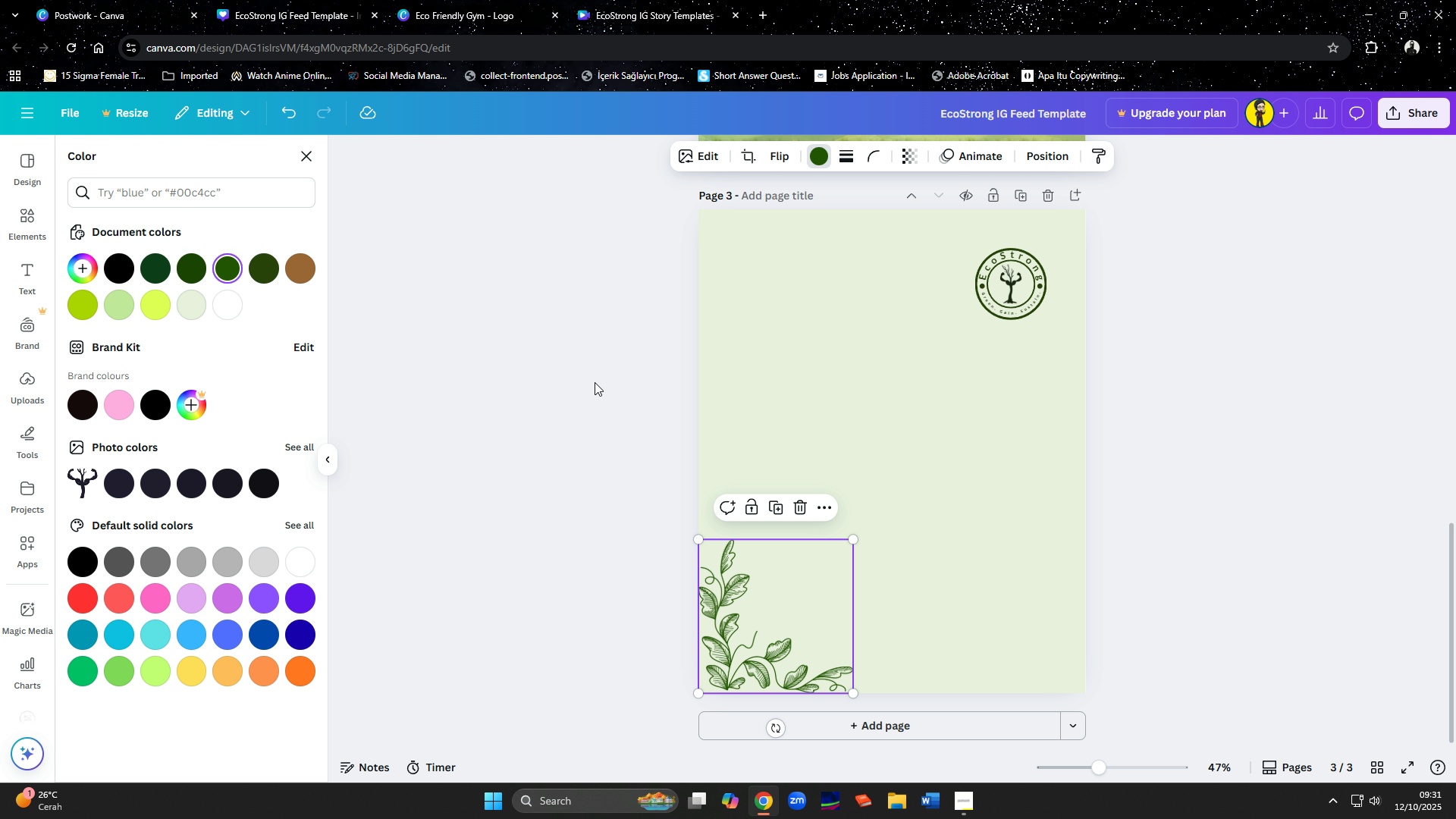 
left_click([560, 391])
 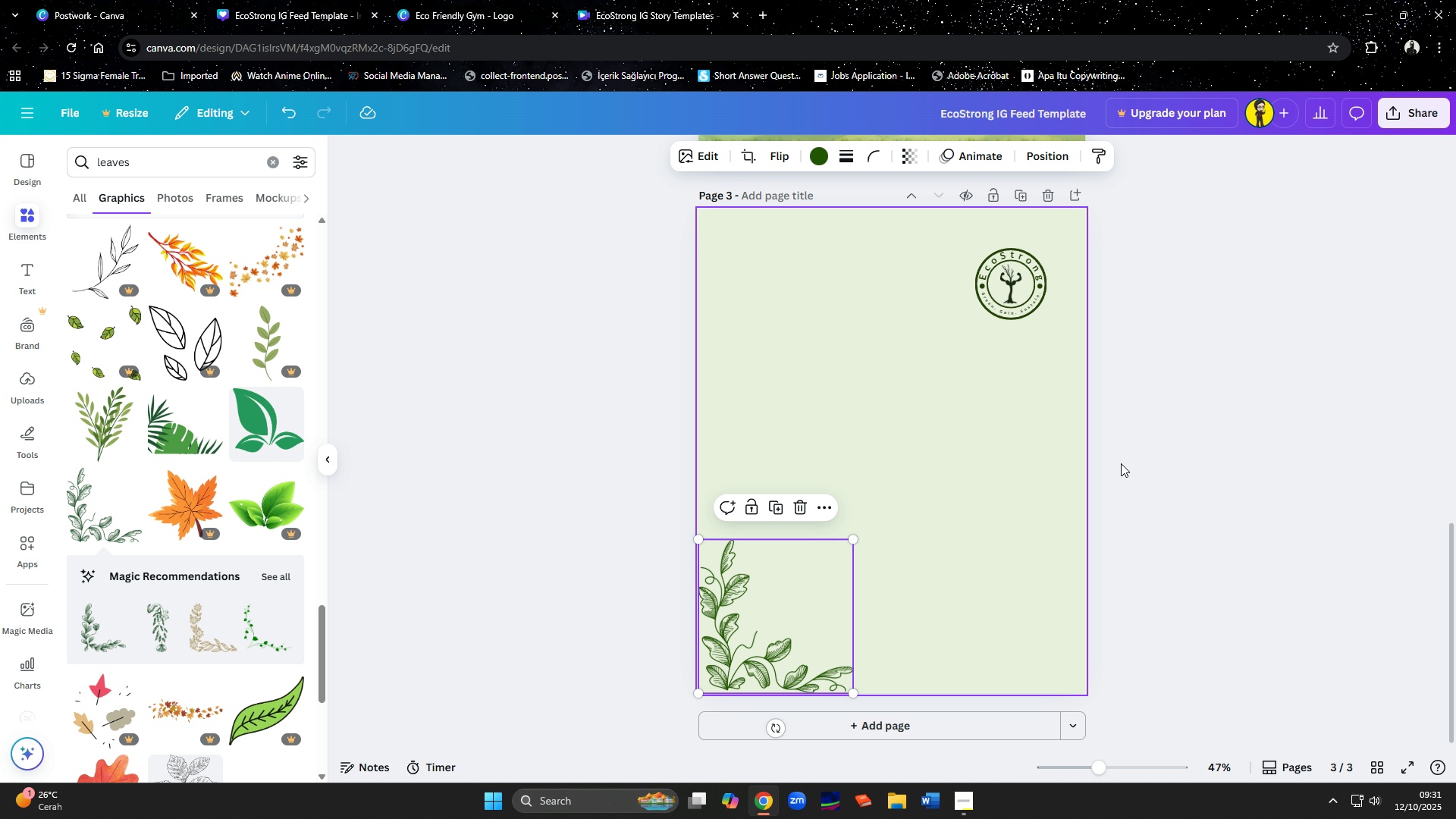 
left_click([1156, 459])
 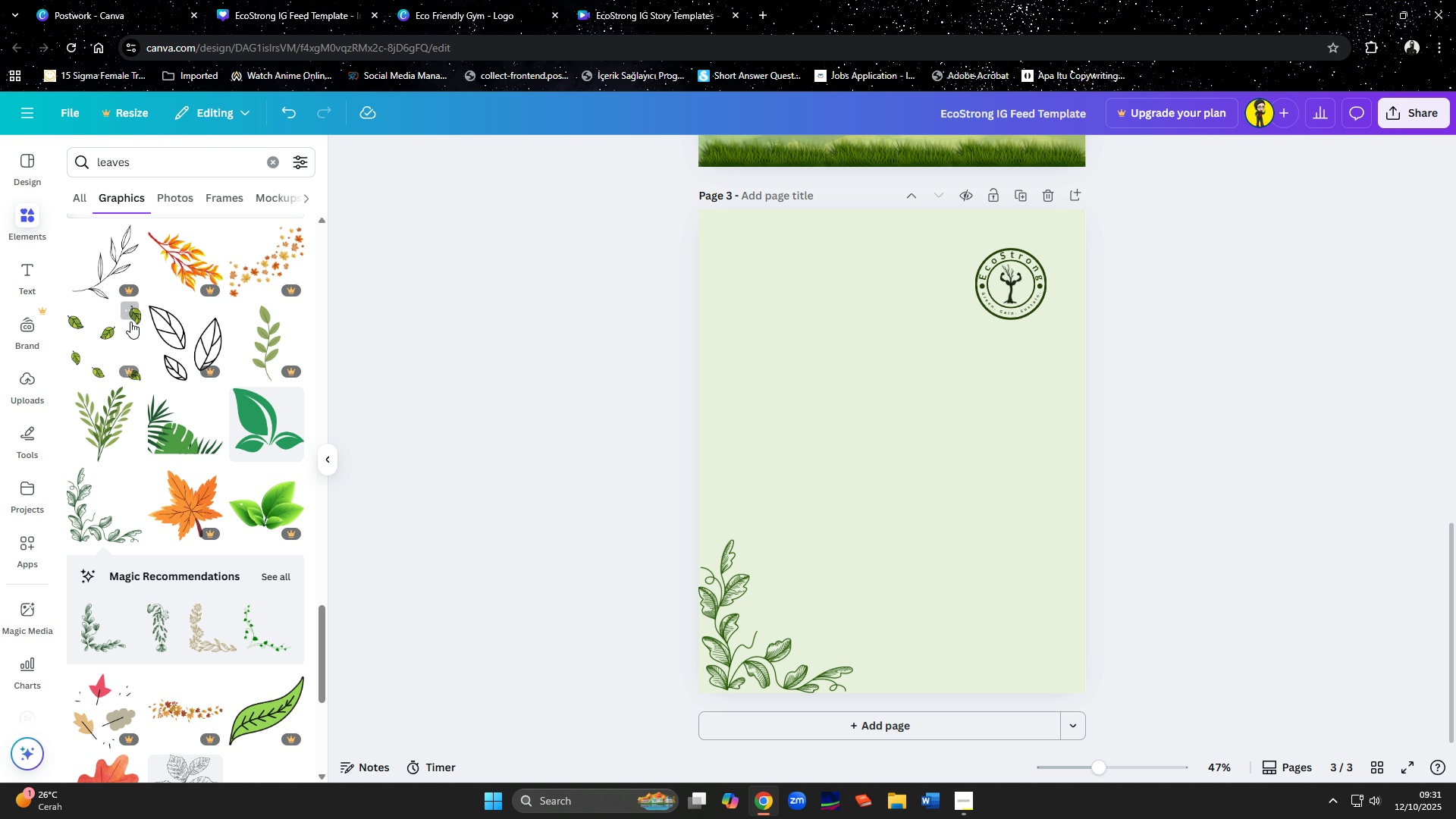 
wait(6.88)
 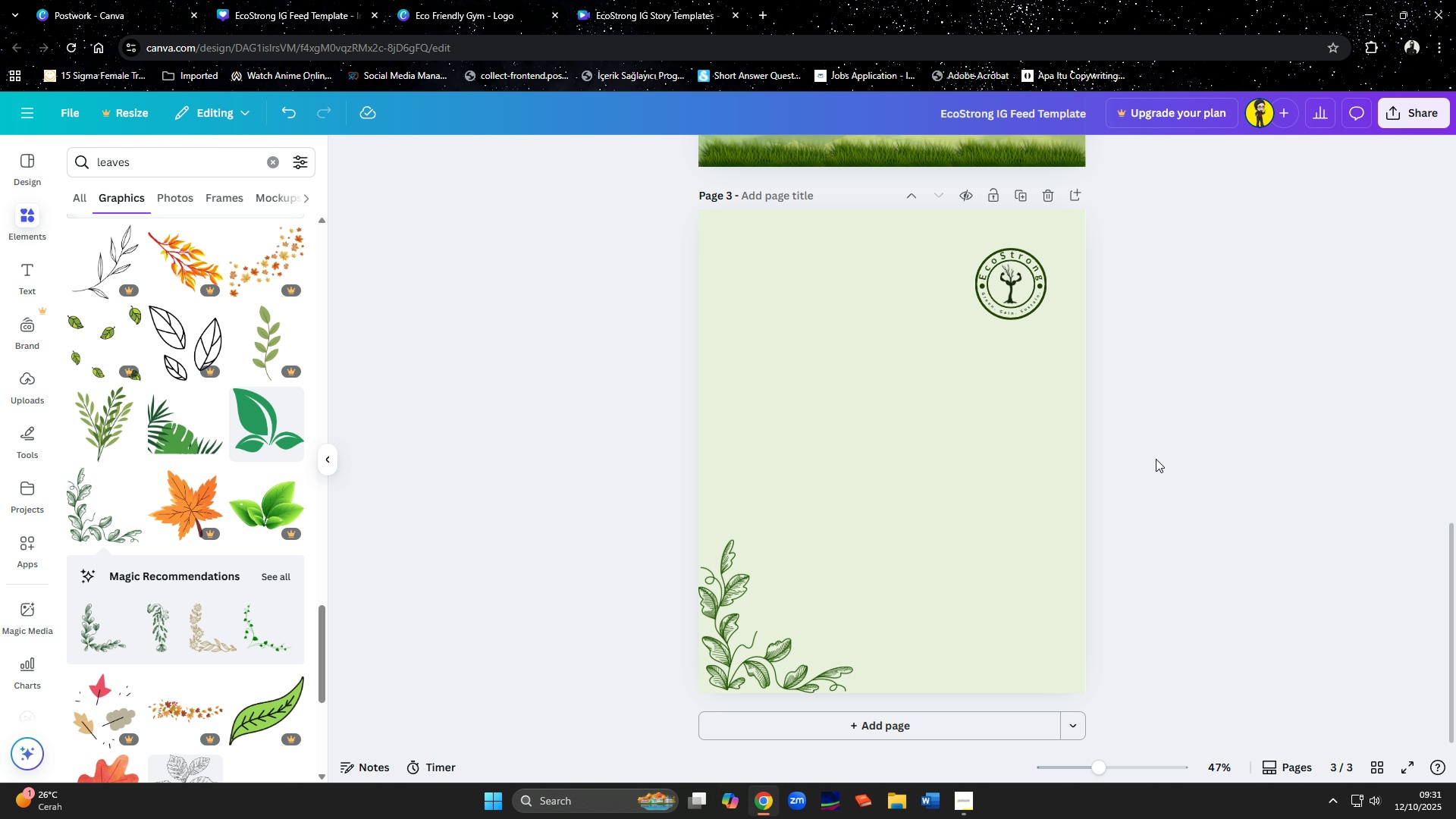 
type(gym bench)
 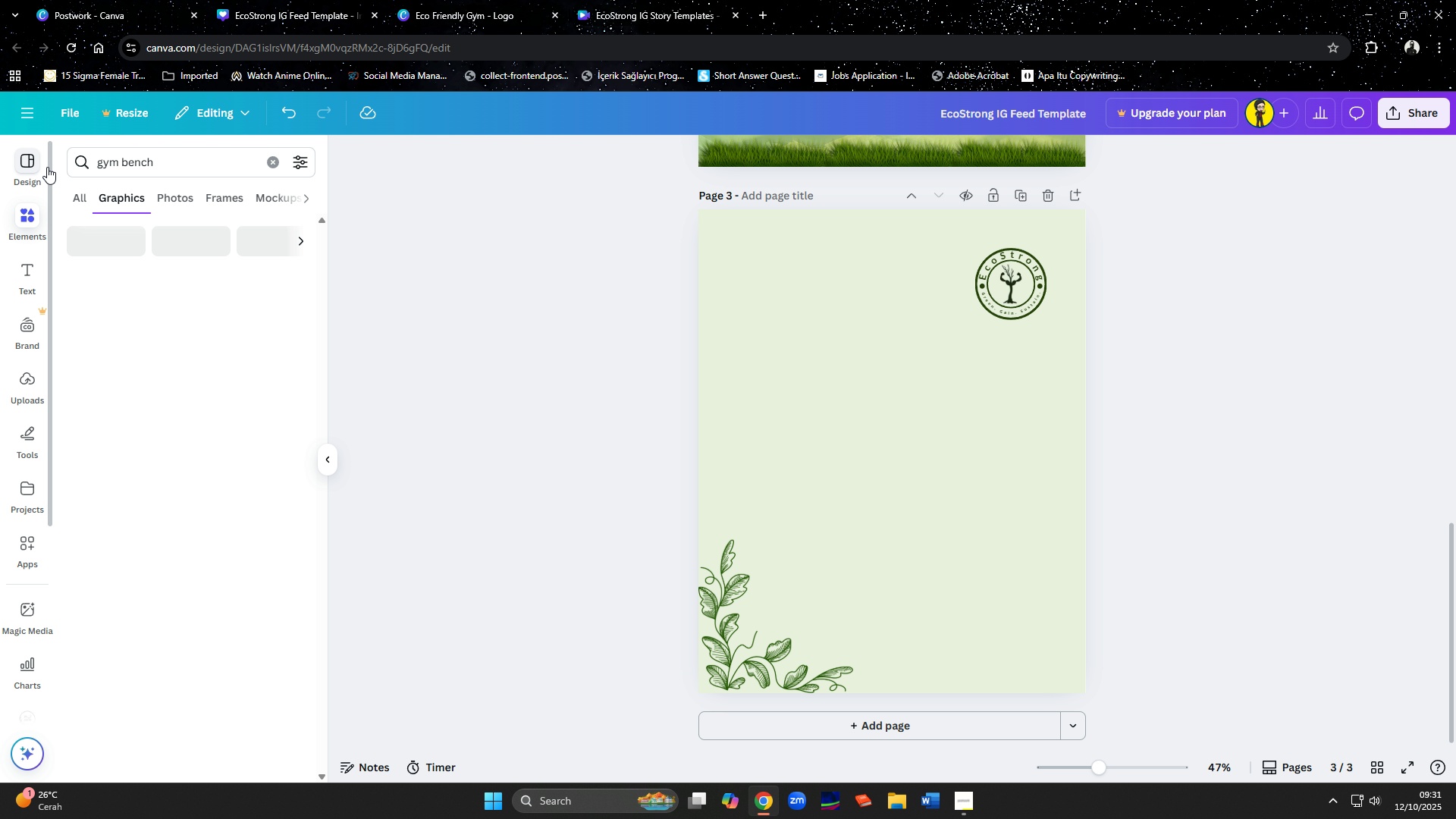 
key(Enter)
 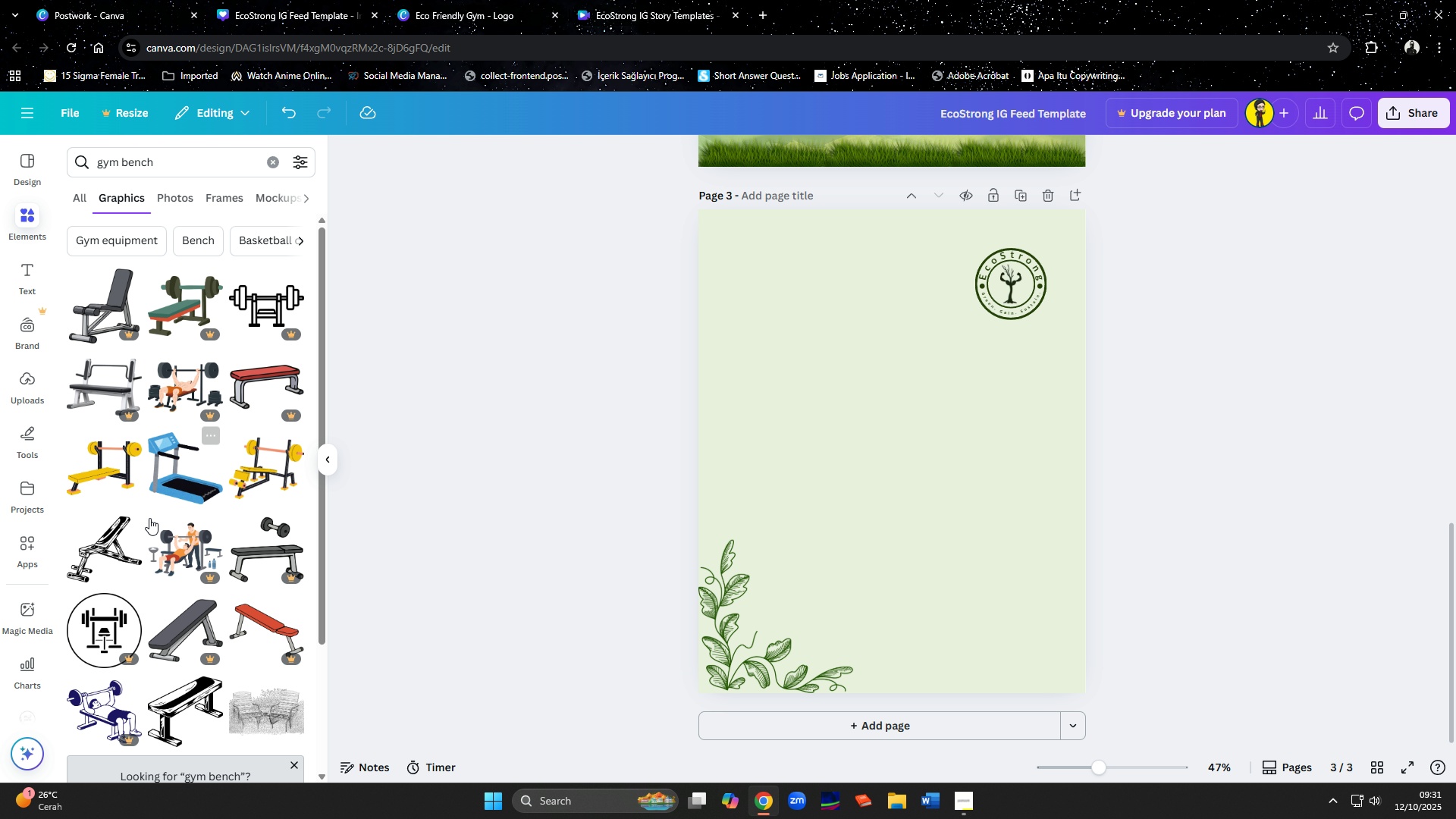 
wait(6.21)
 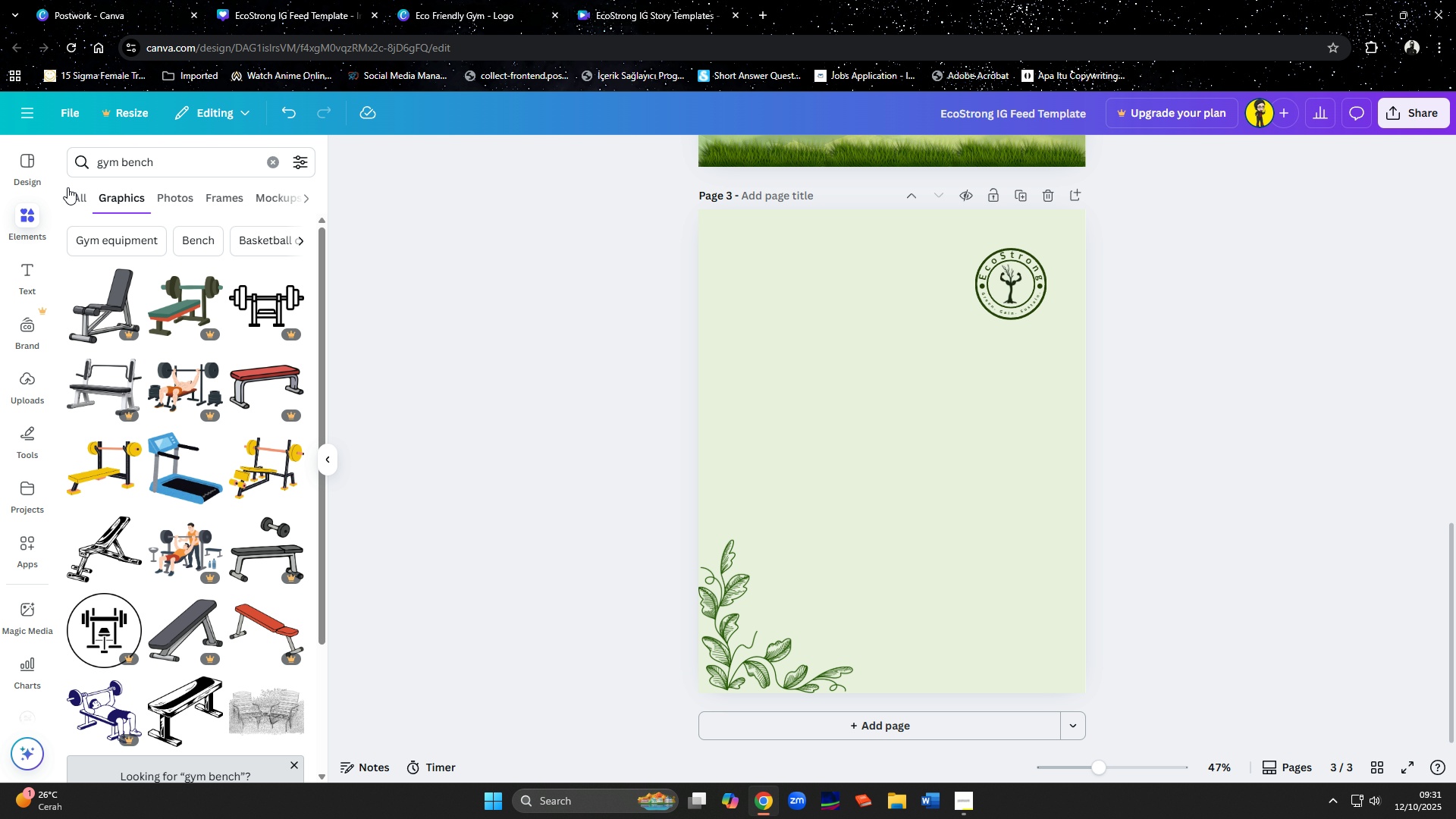 
scroll: coordinate [122, 617], scroll_direction: down, amount: 2.0
 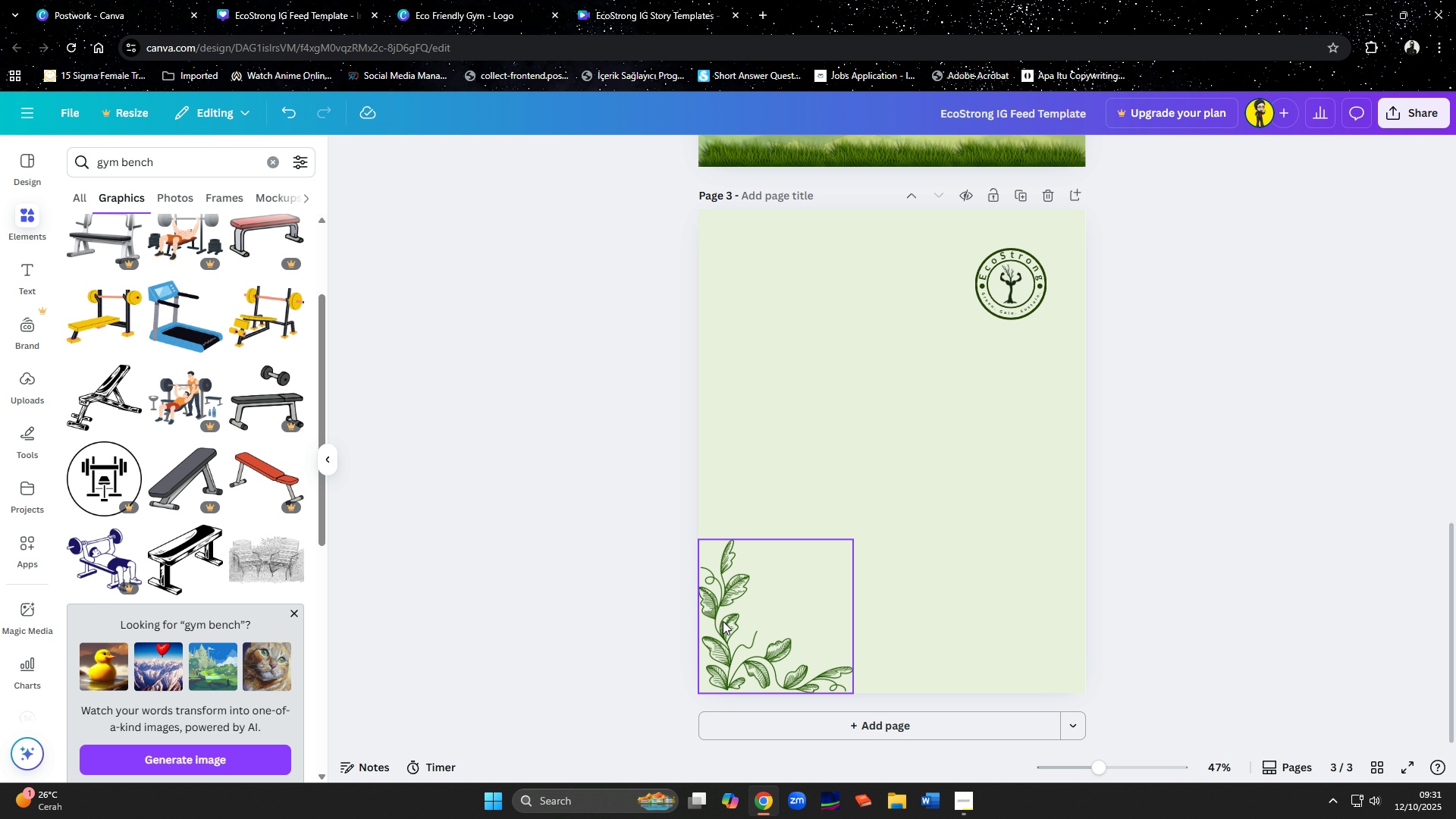 
wait(5.81)
 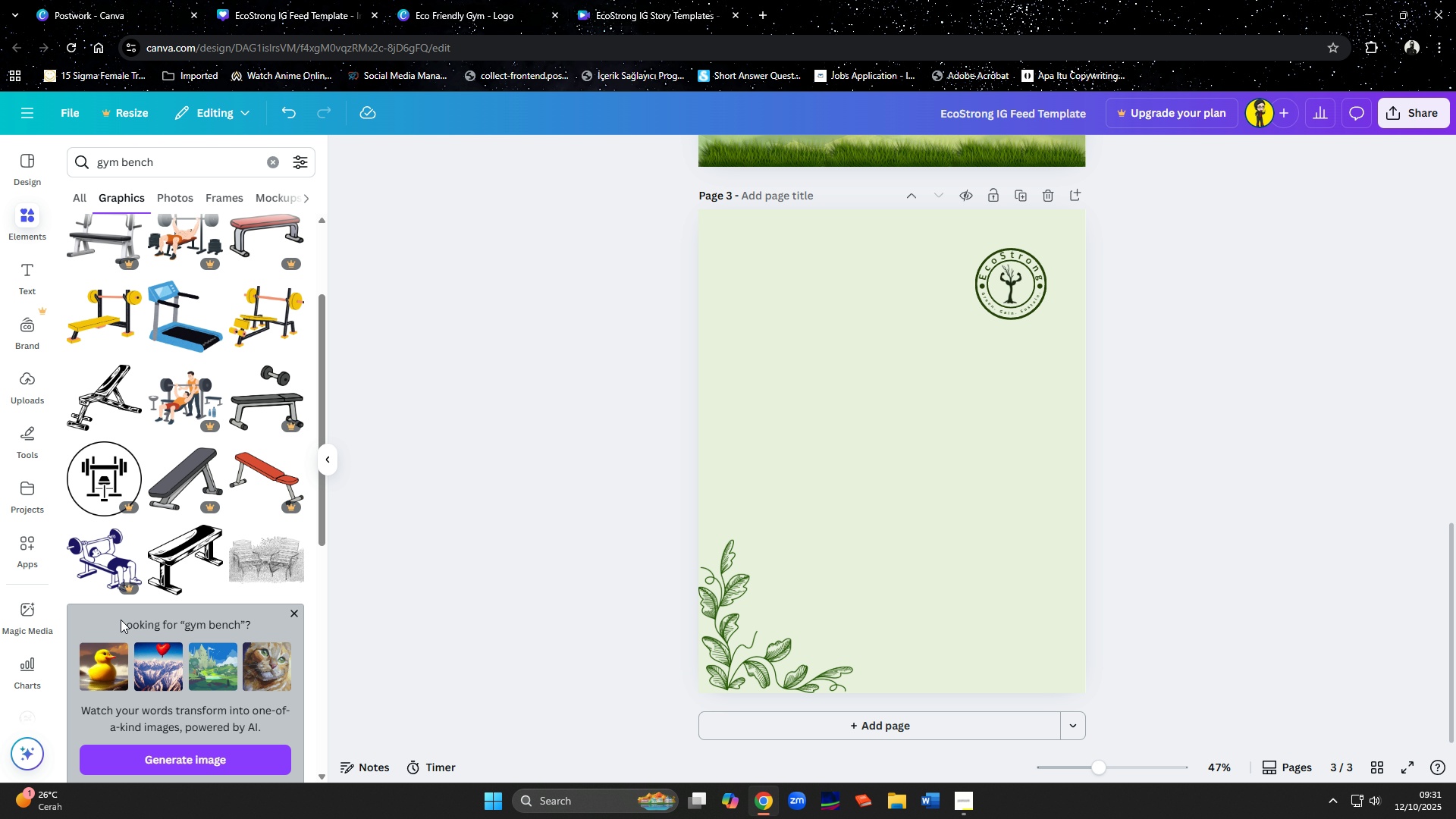 
left_click([723, 621])
 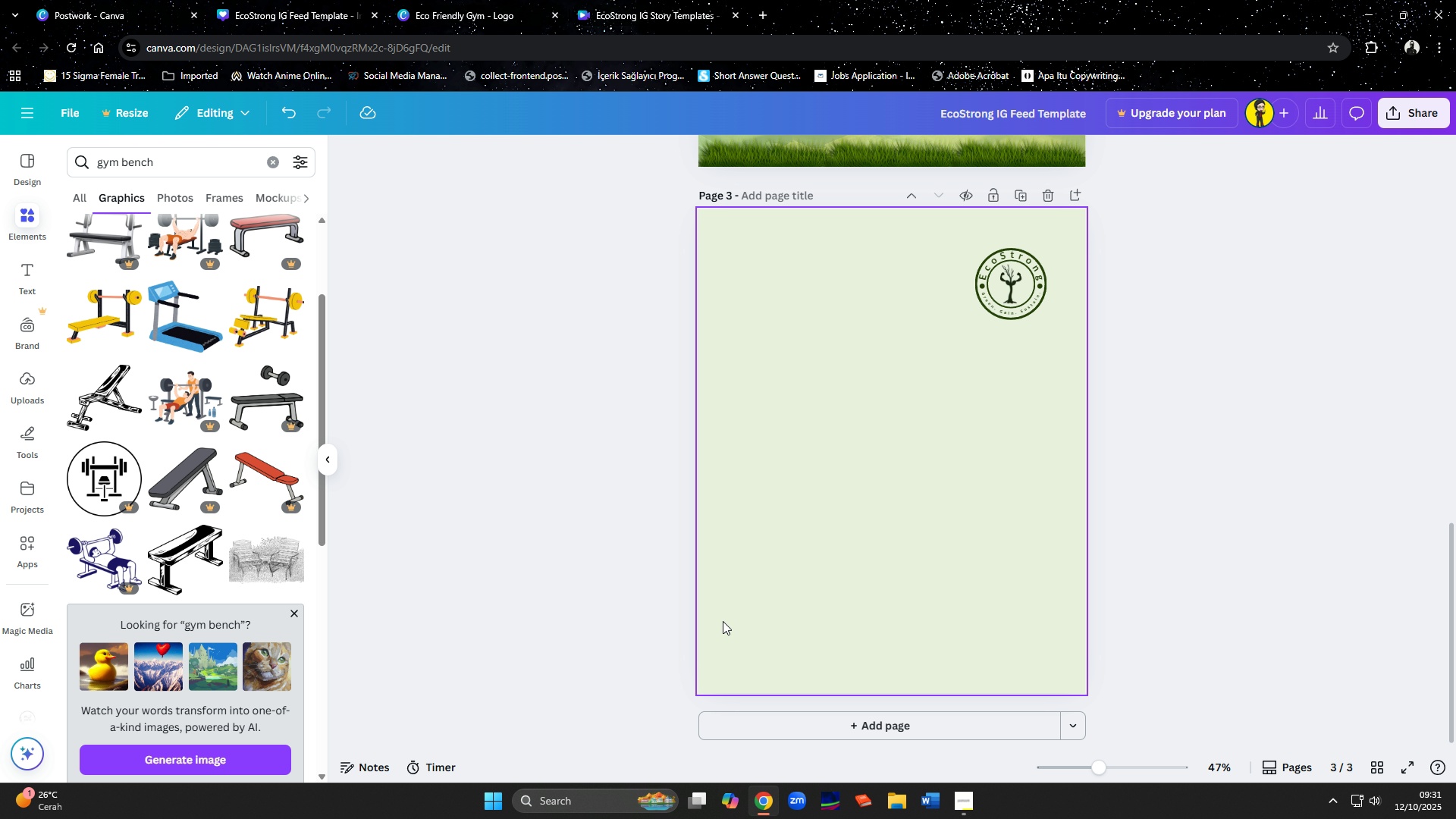 
key(Delete)
 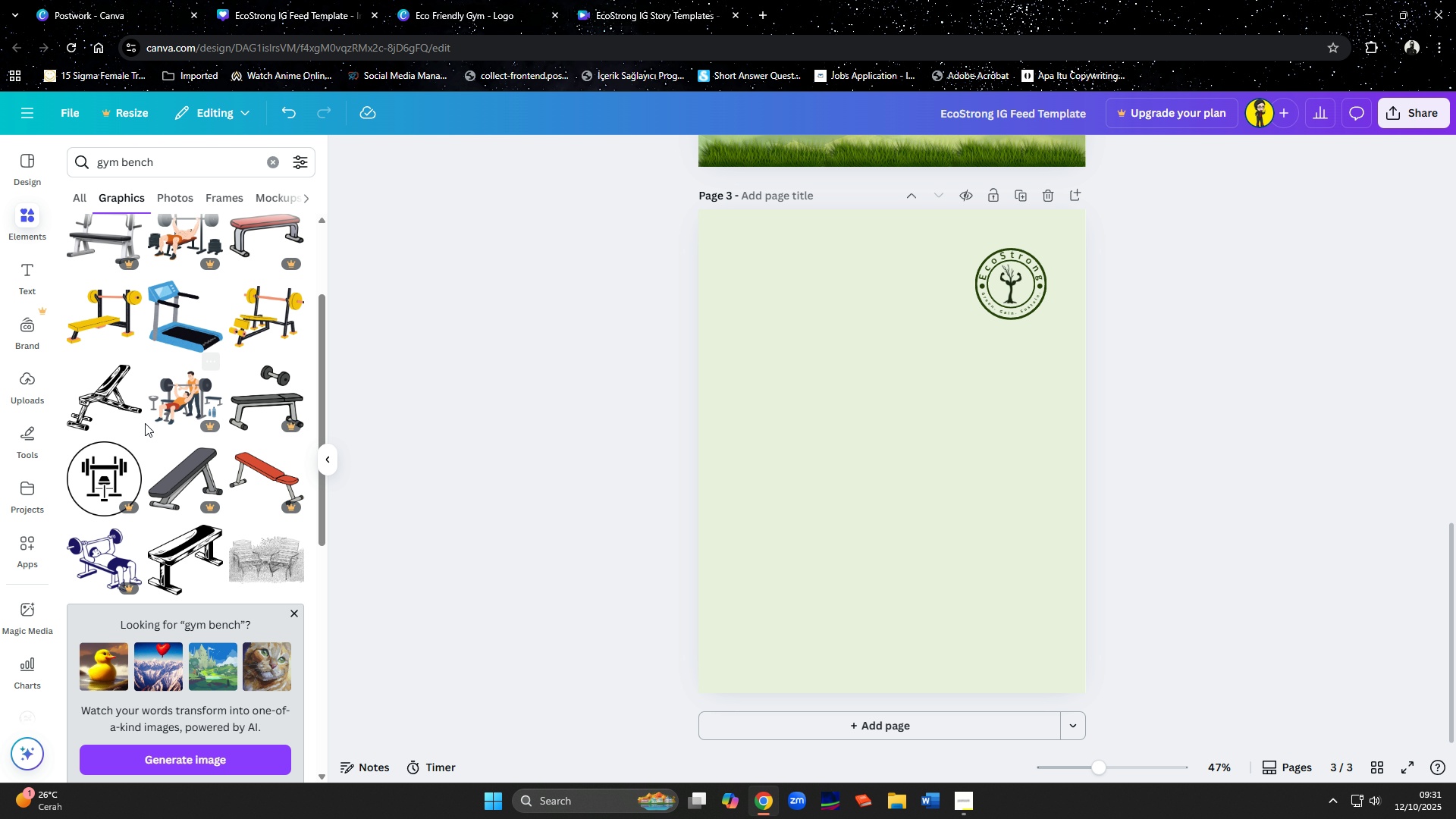 
left_click([103, 405])
 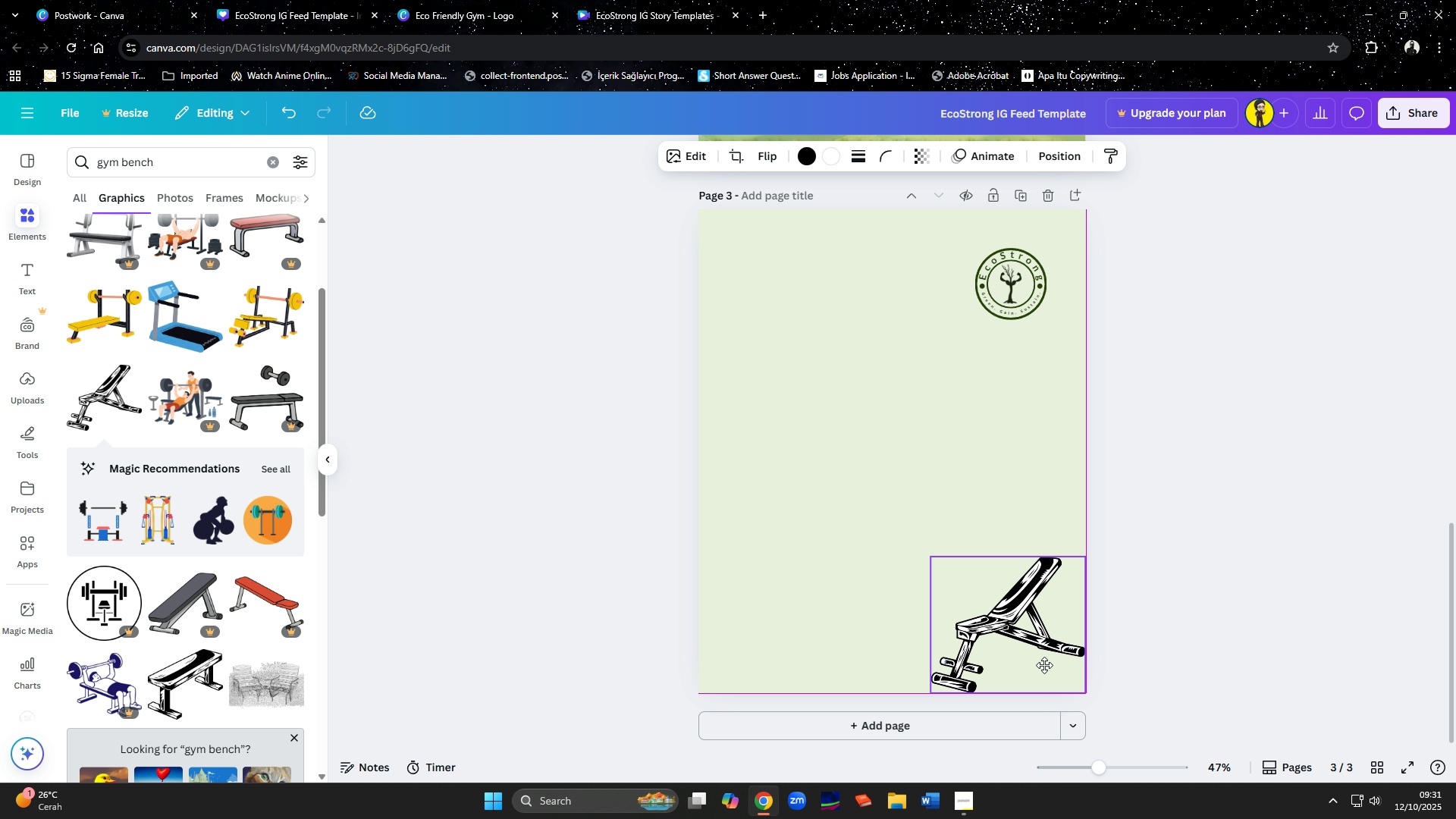 
wait(5.04)
 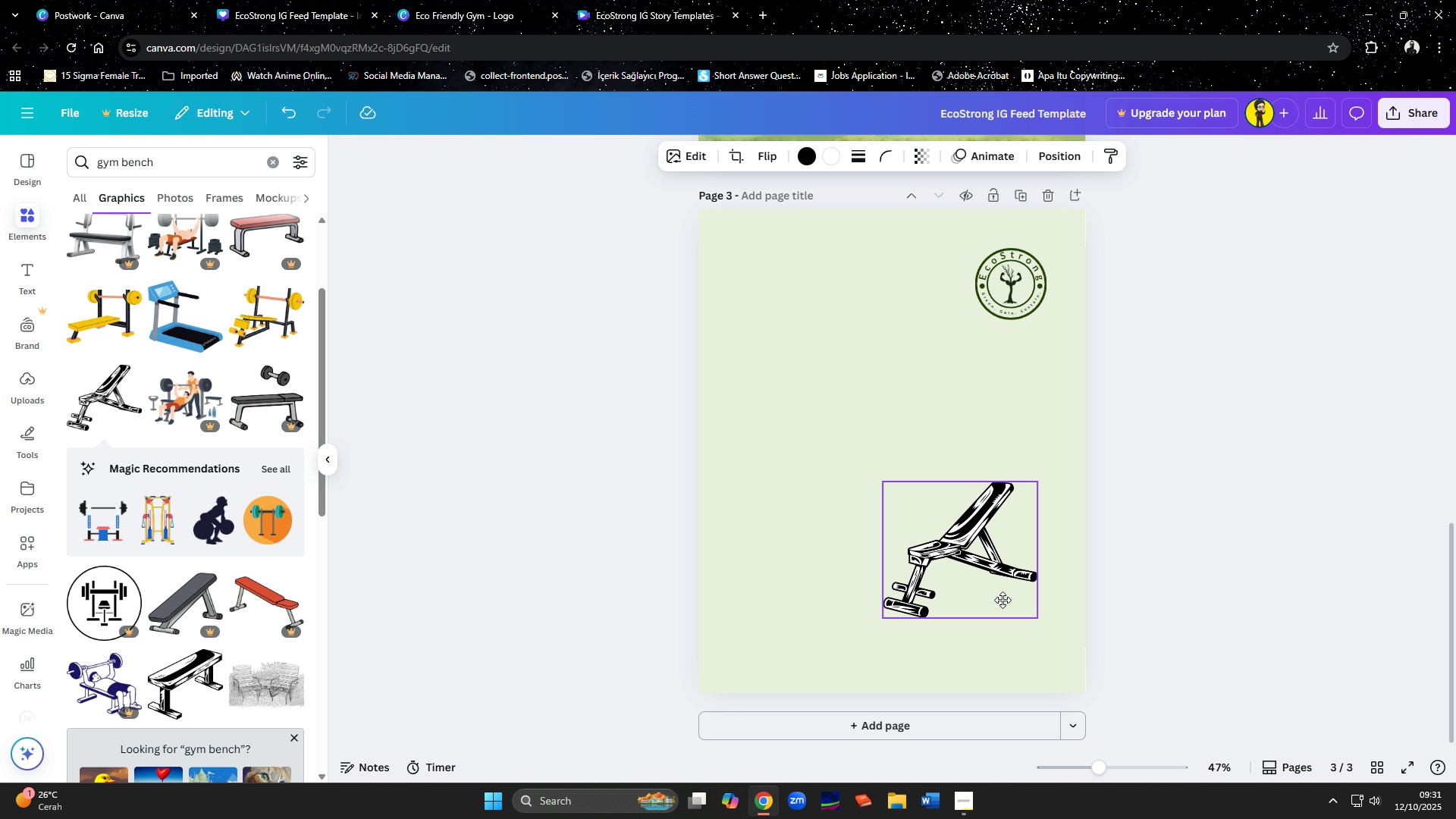 
left_click([1223, 666])
 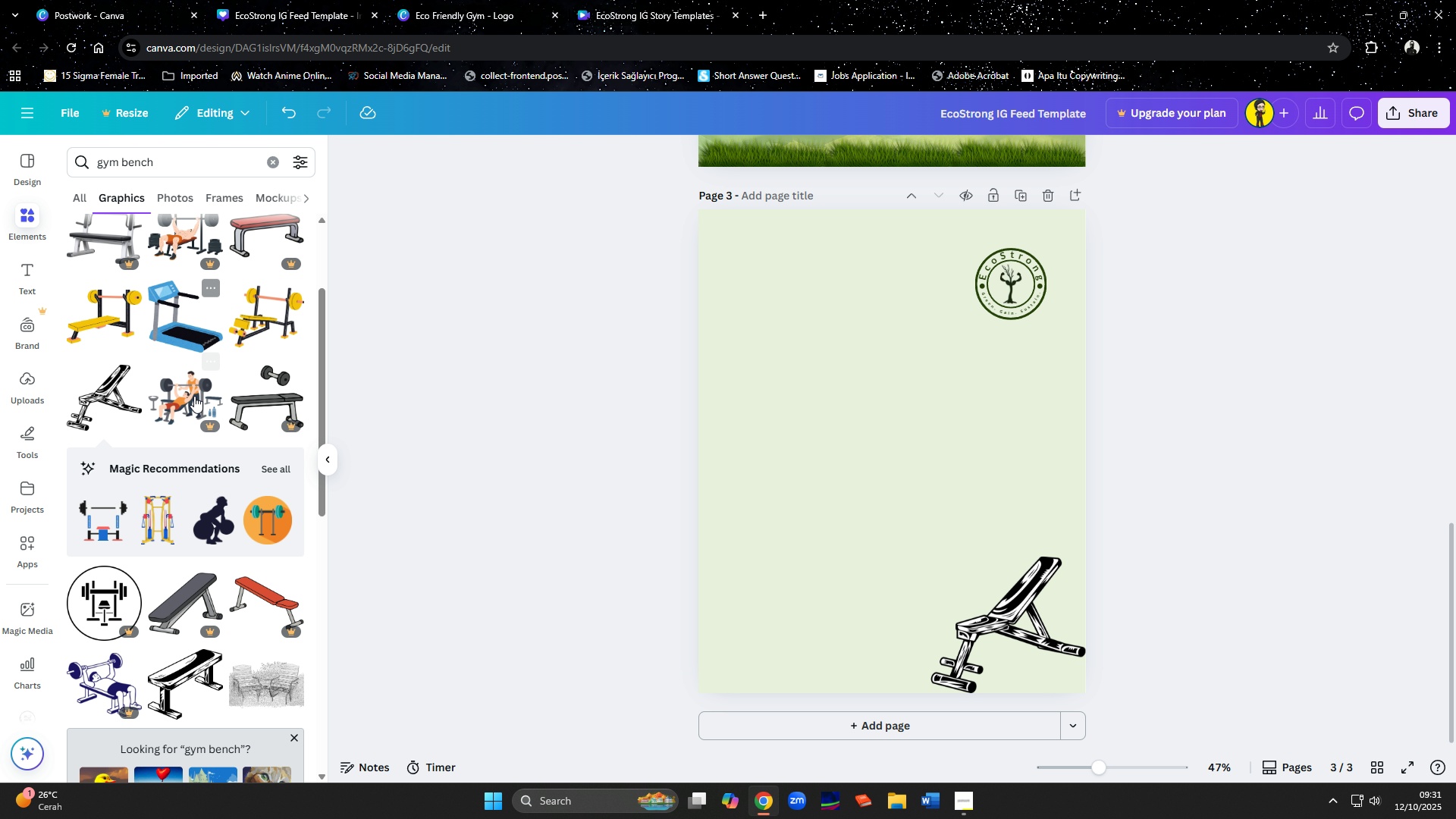 
scroll: coordinate [194, 347], scroll_direction: up, amount: 8.0
 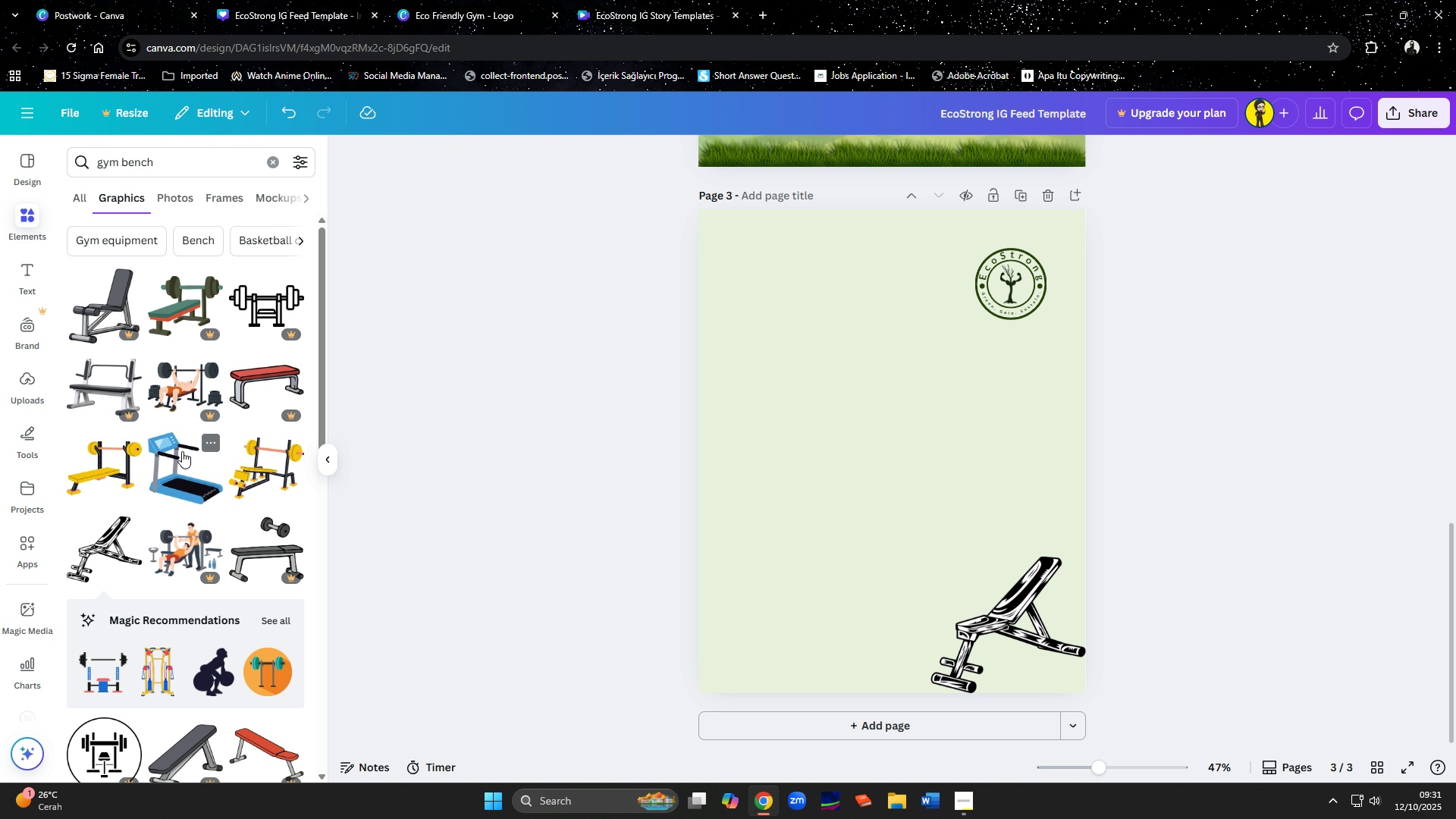 
scroll: coordinate [151, 490], scroll_direction: down, amount: 4.0
 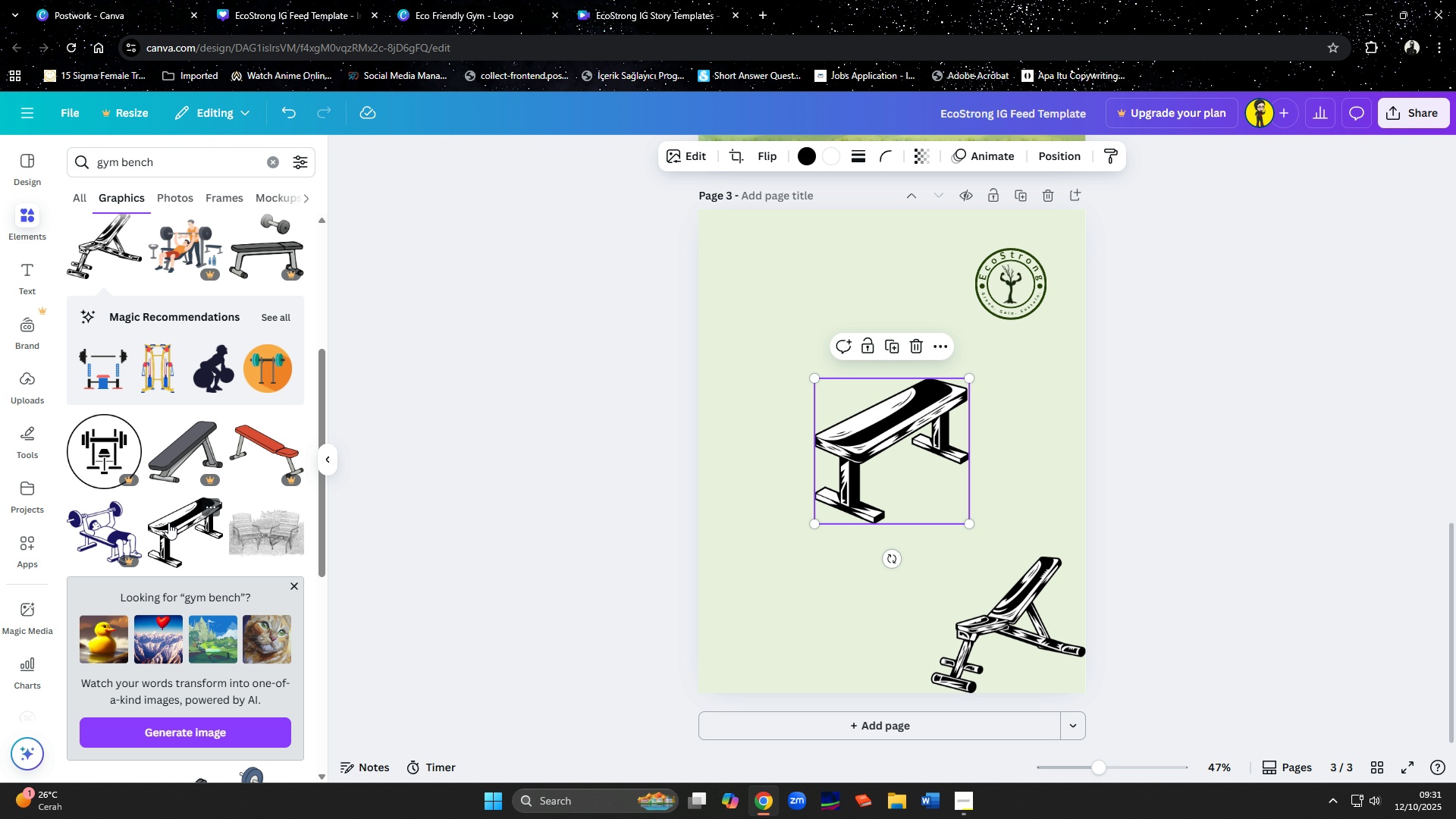 
left_click([168, 522])
 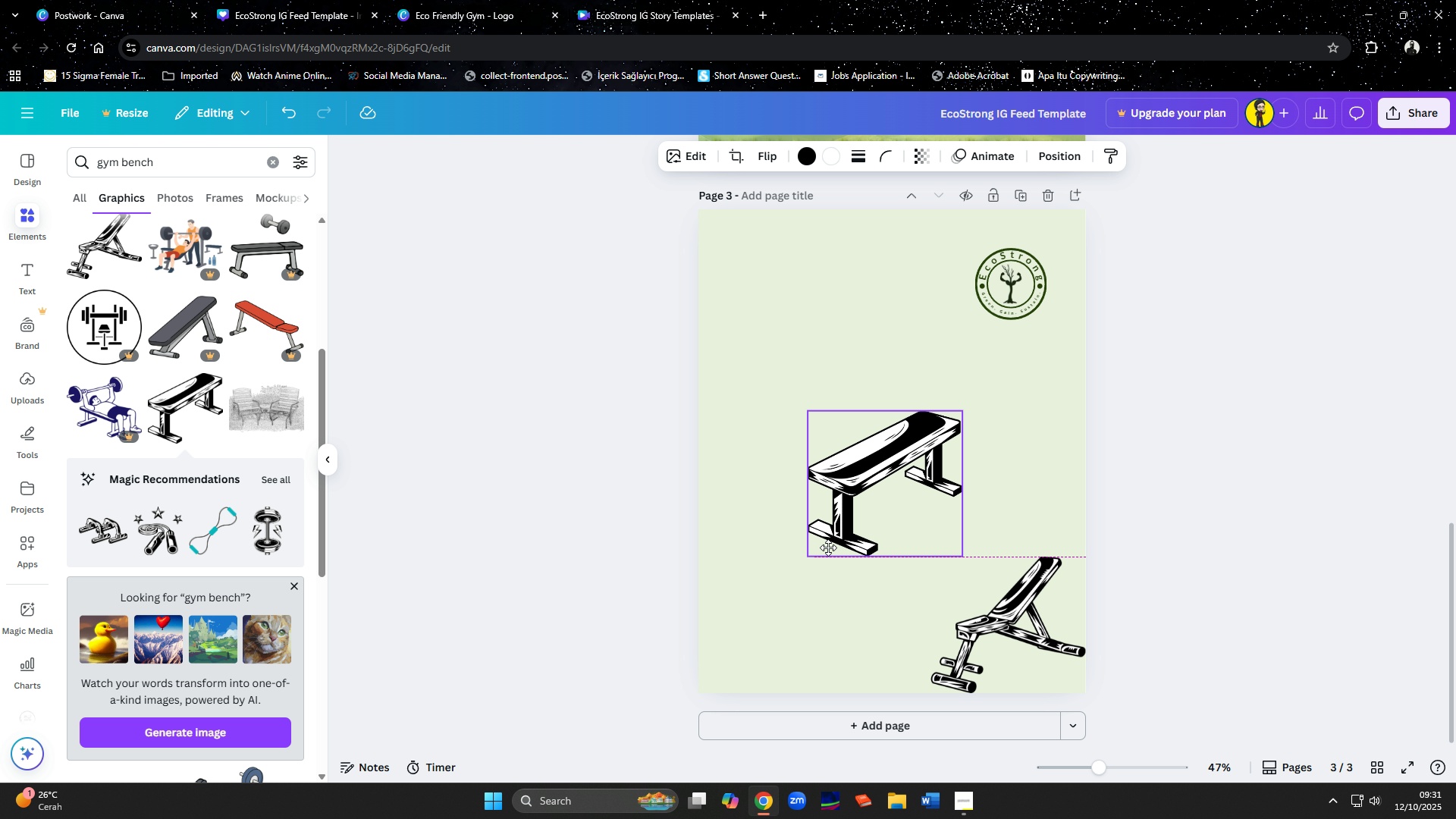 
mouse_move([827, 632])
 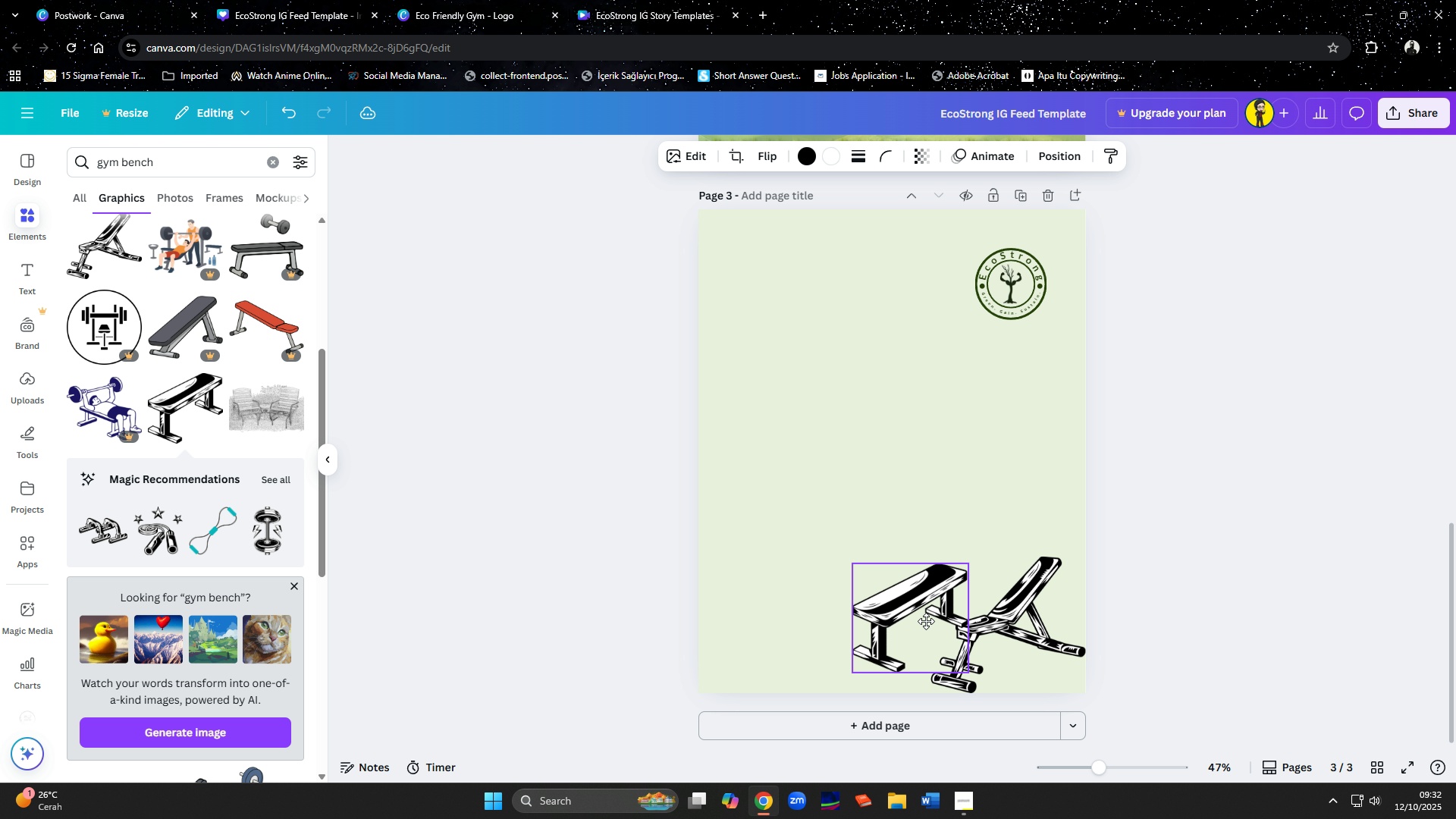 
wait(7.73)
 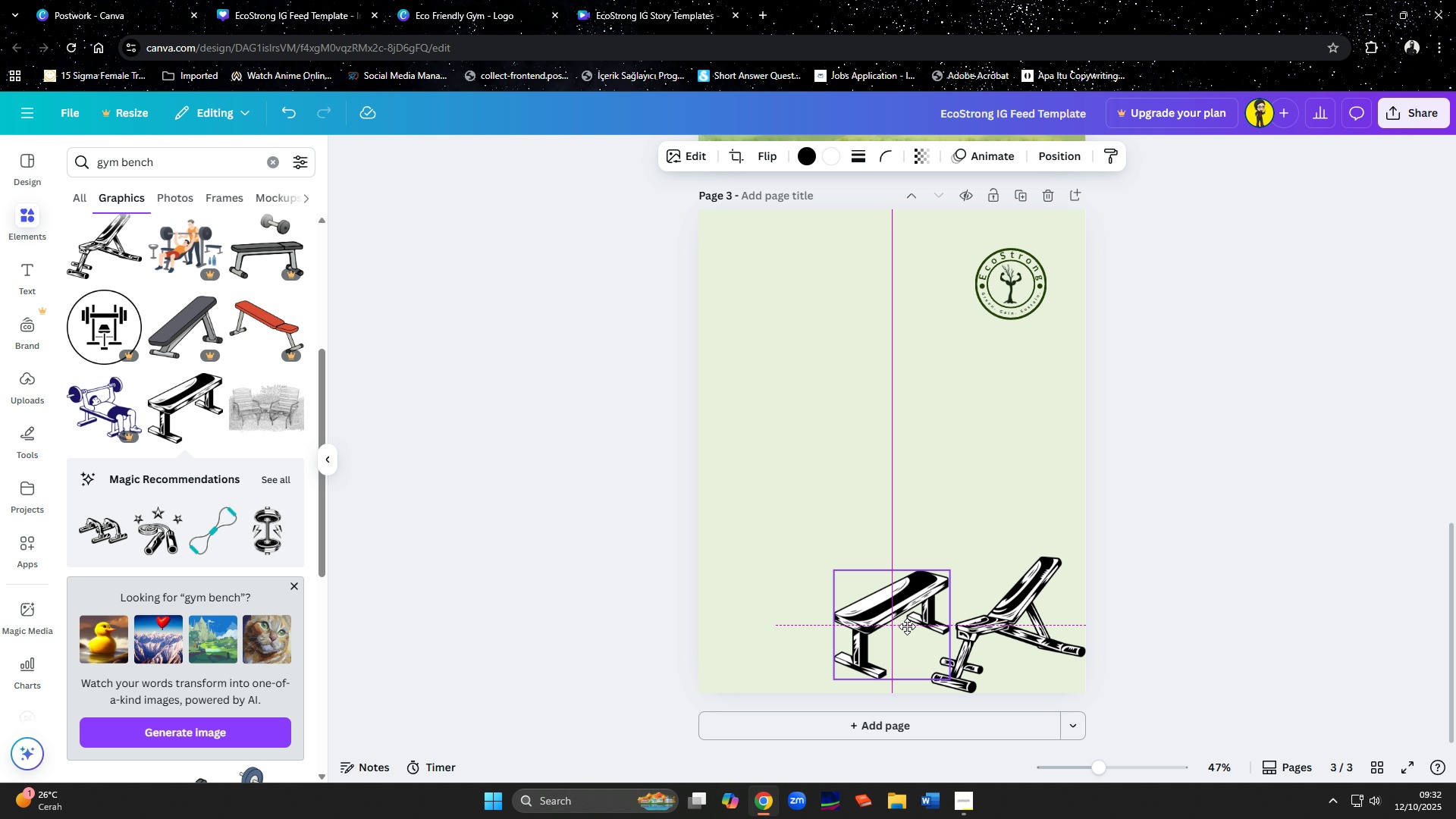 
mouse_move([879, 646])
 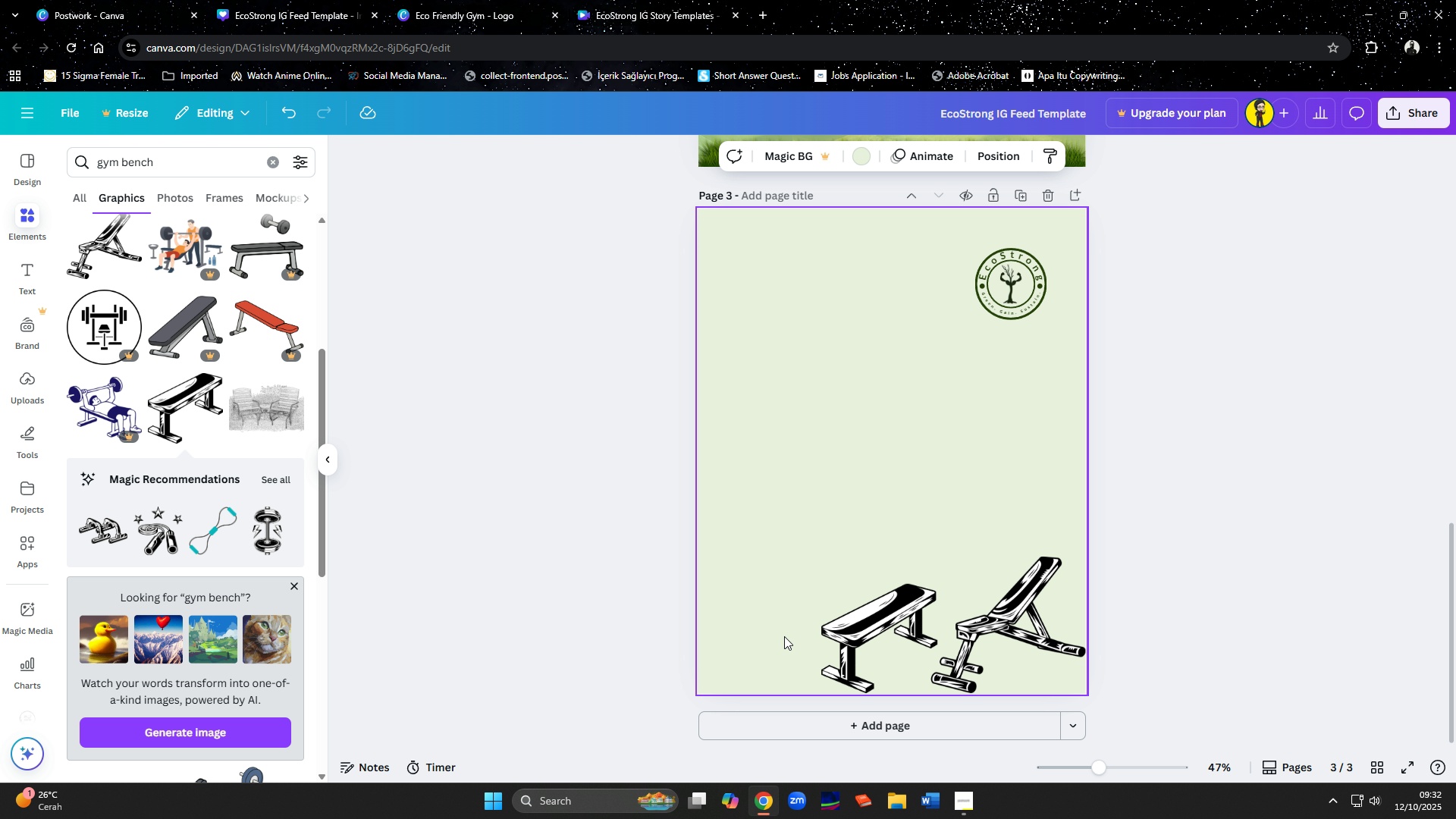 
left_click([784, 636])
 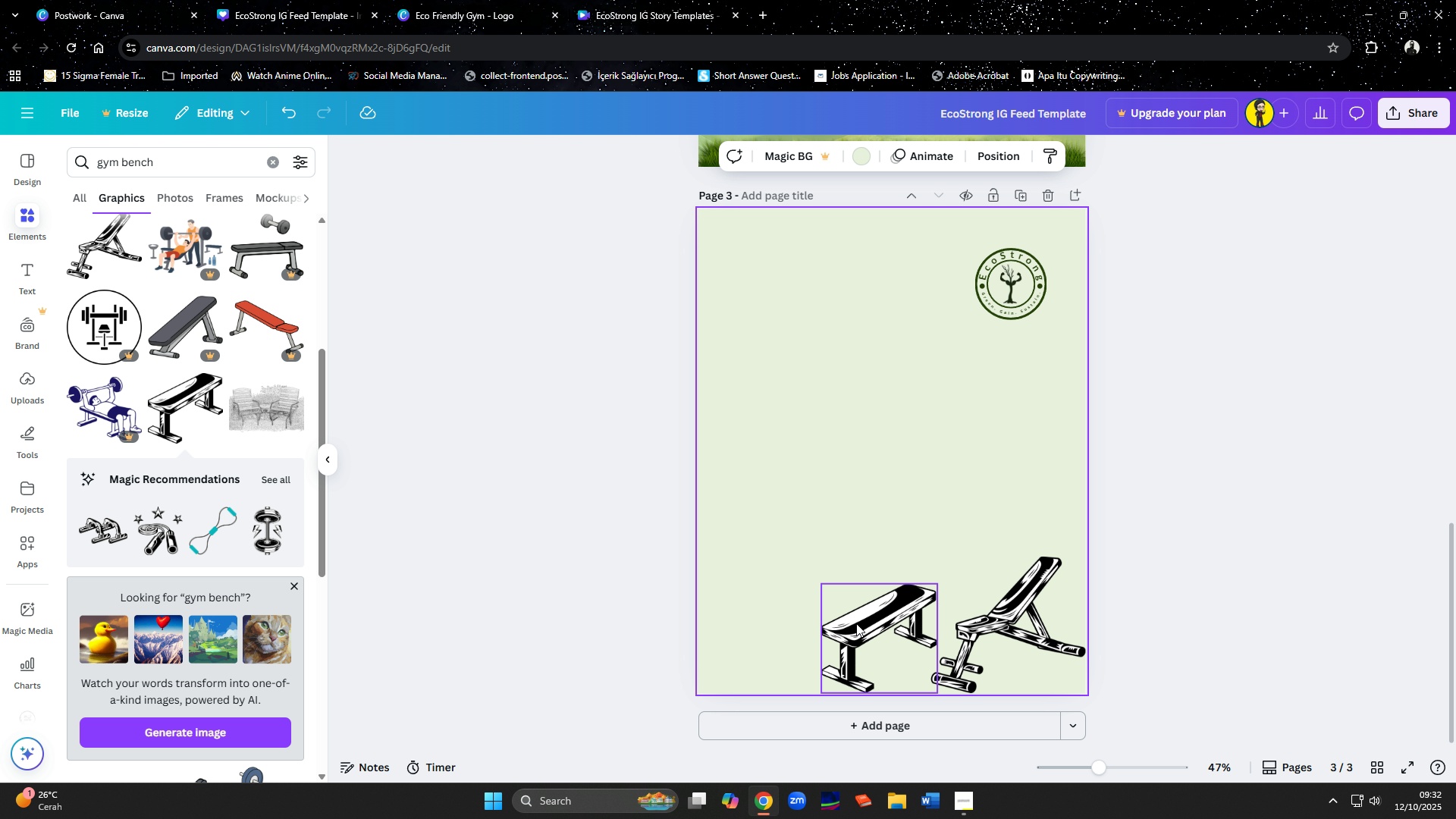 
left_click([861, 624])
 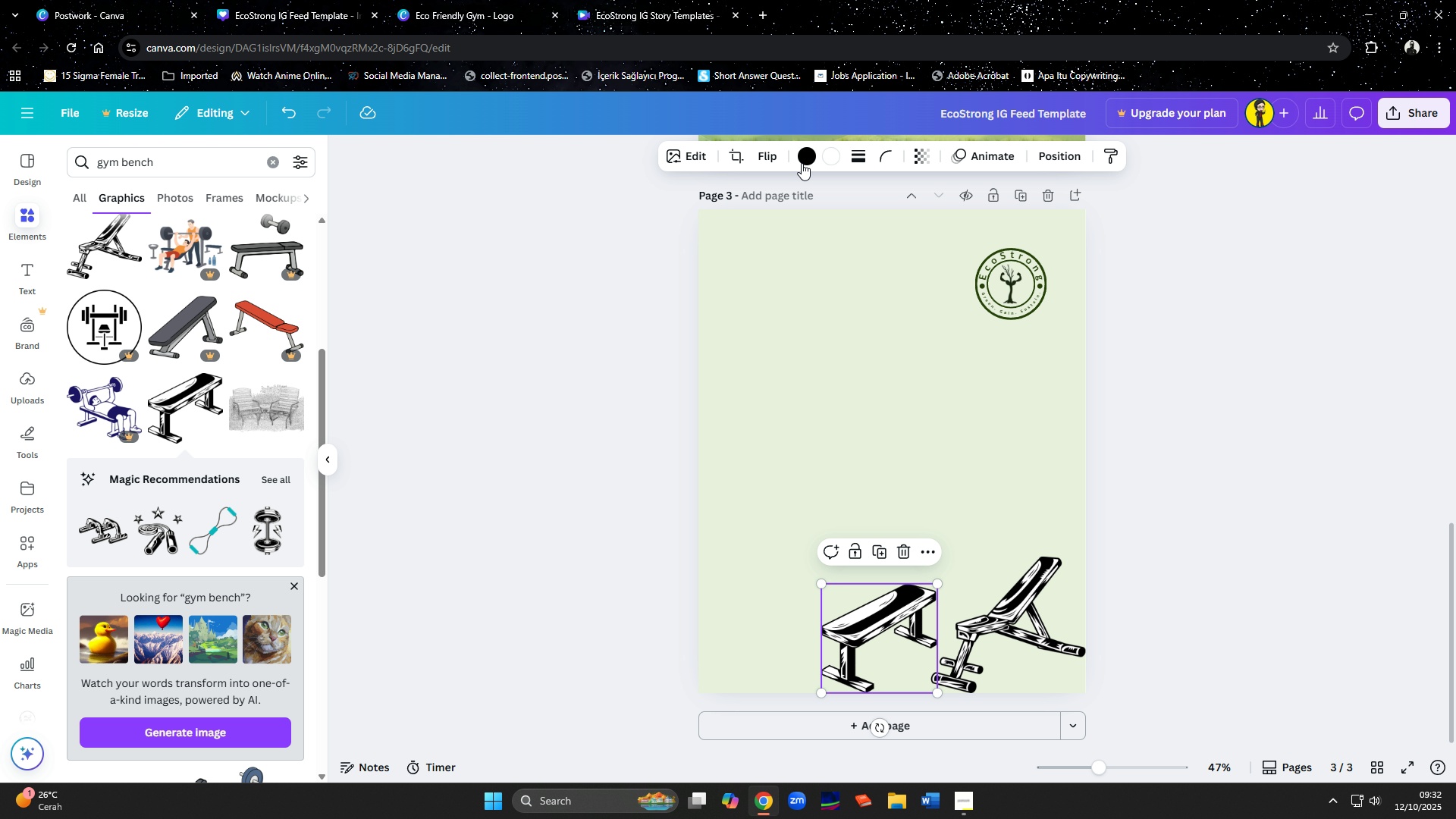 
left_click([800, 155])
 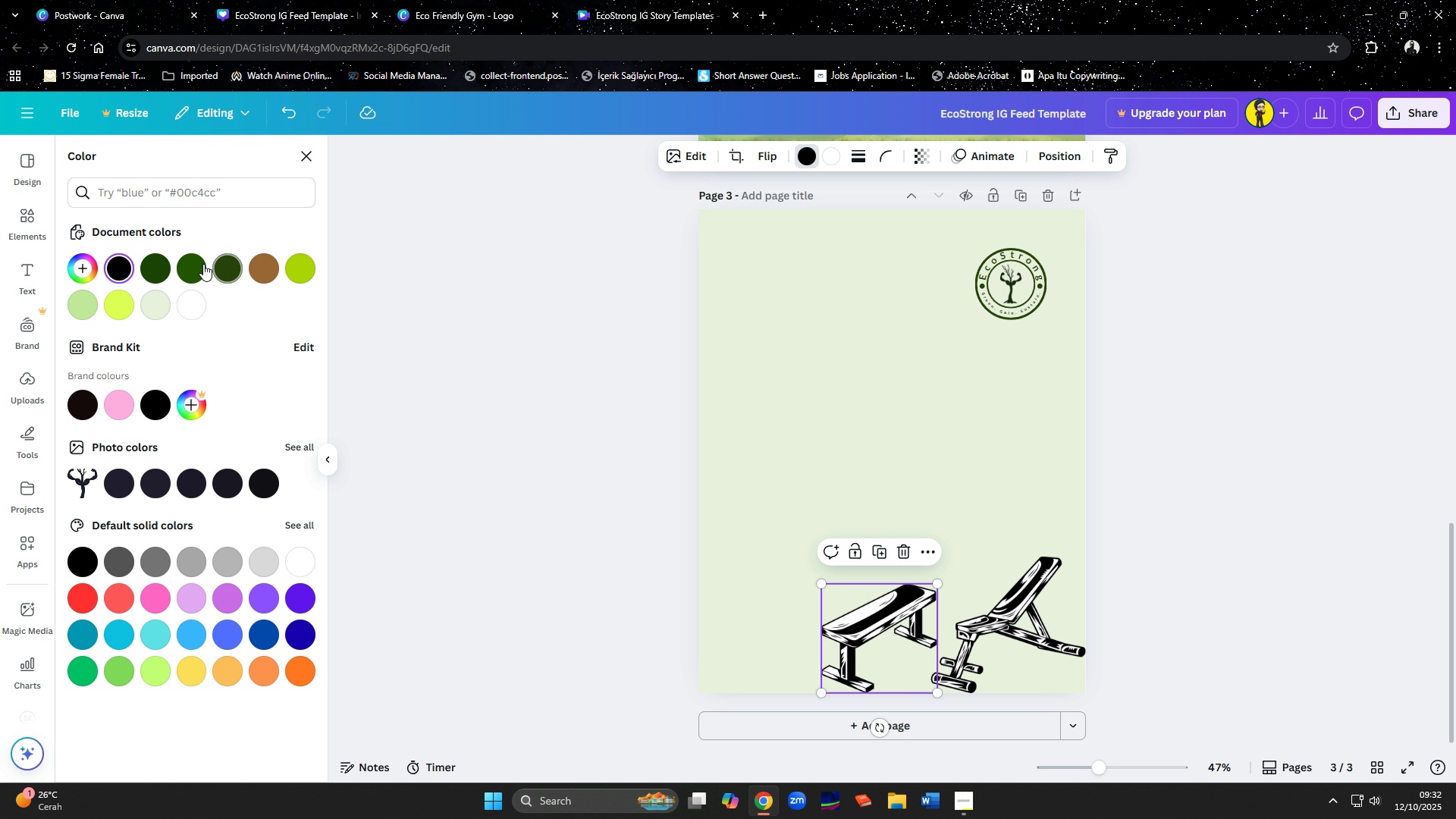 
left_click([198, 265])
 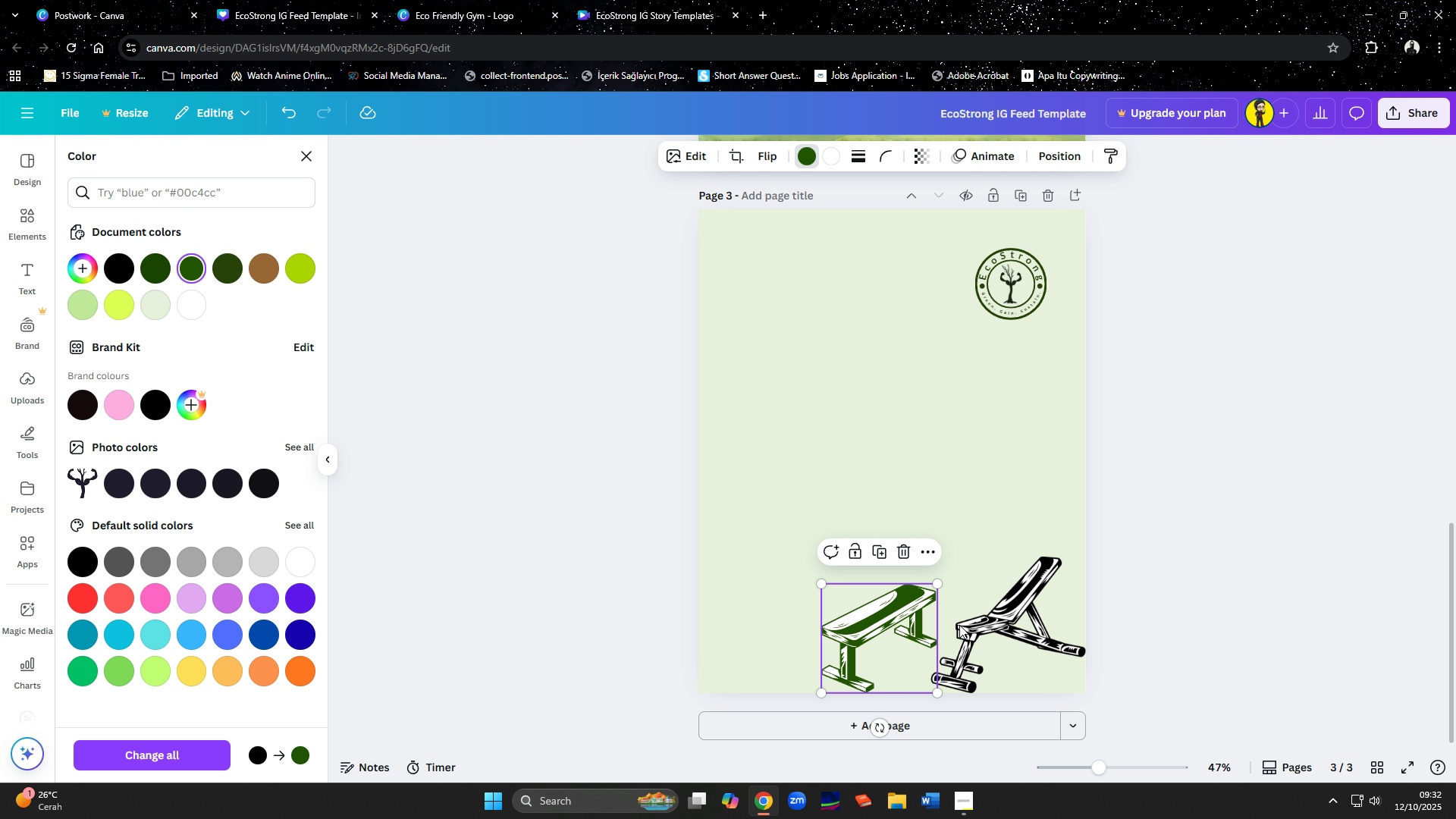 
left_click([1024, 654])
 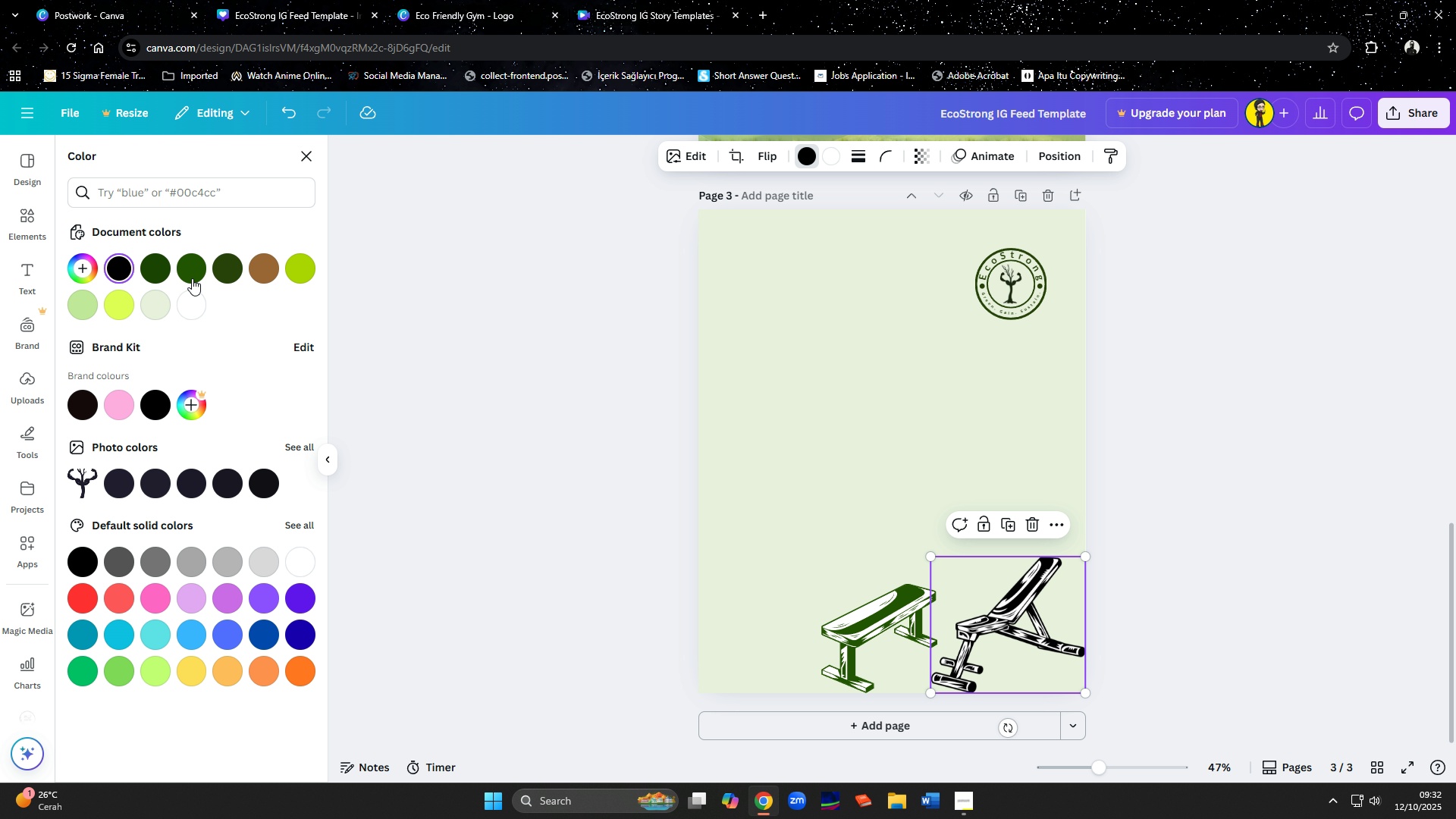 
left_click([190, 272])
 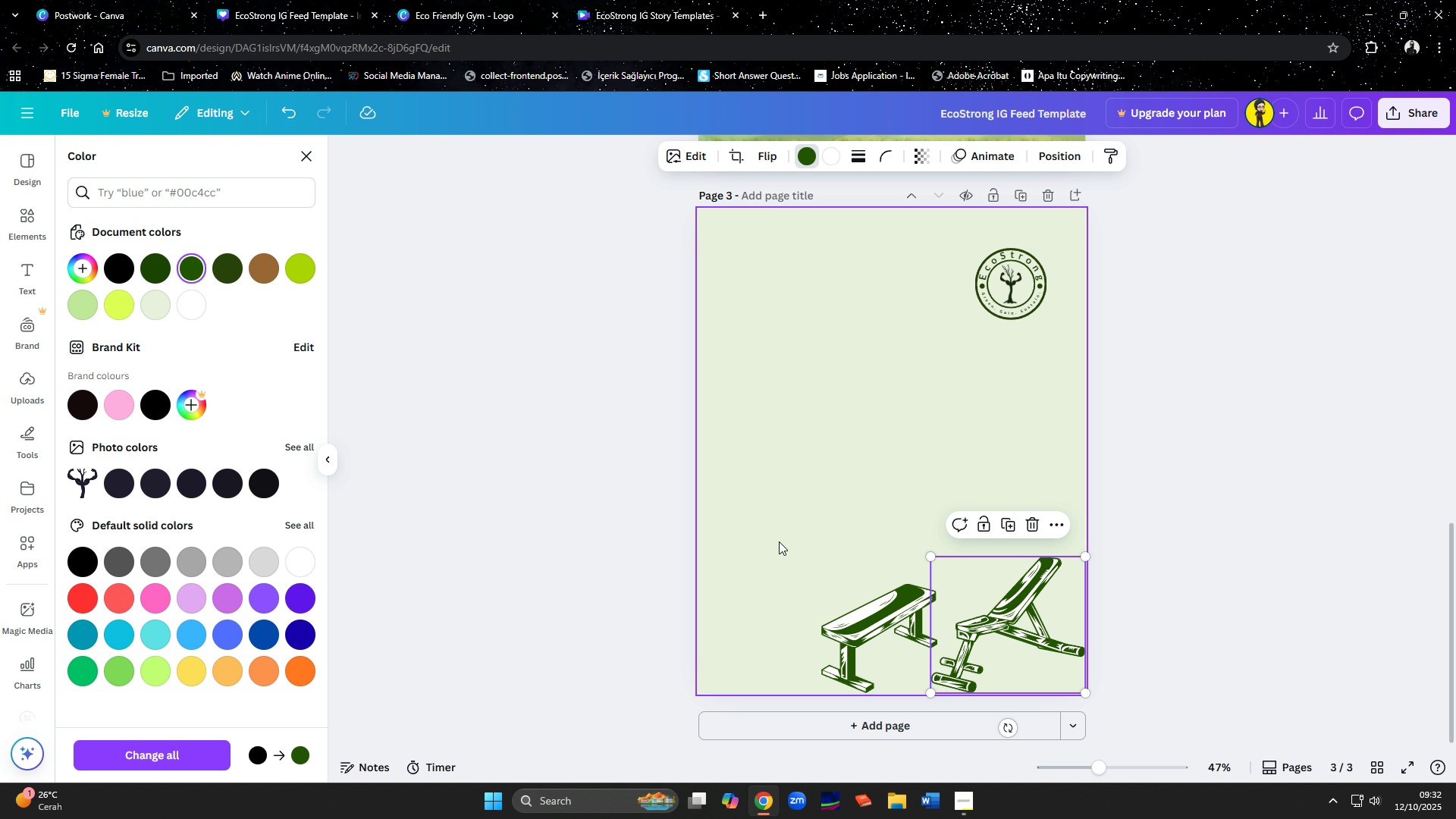 
left_click([777, 533])
 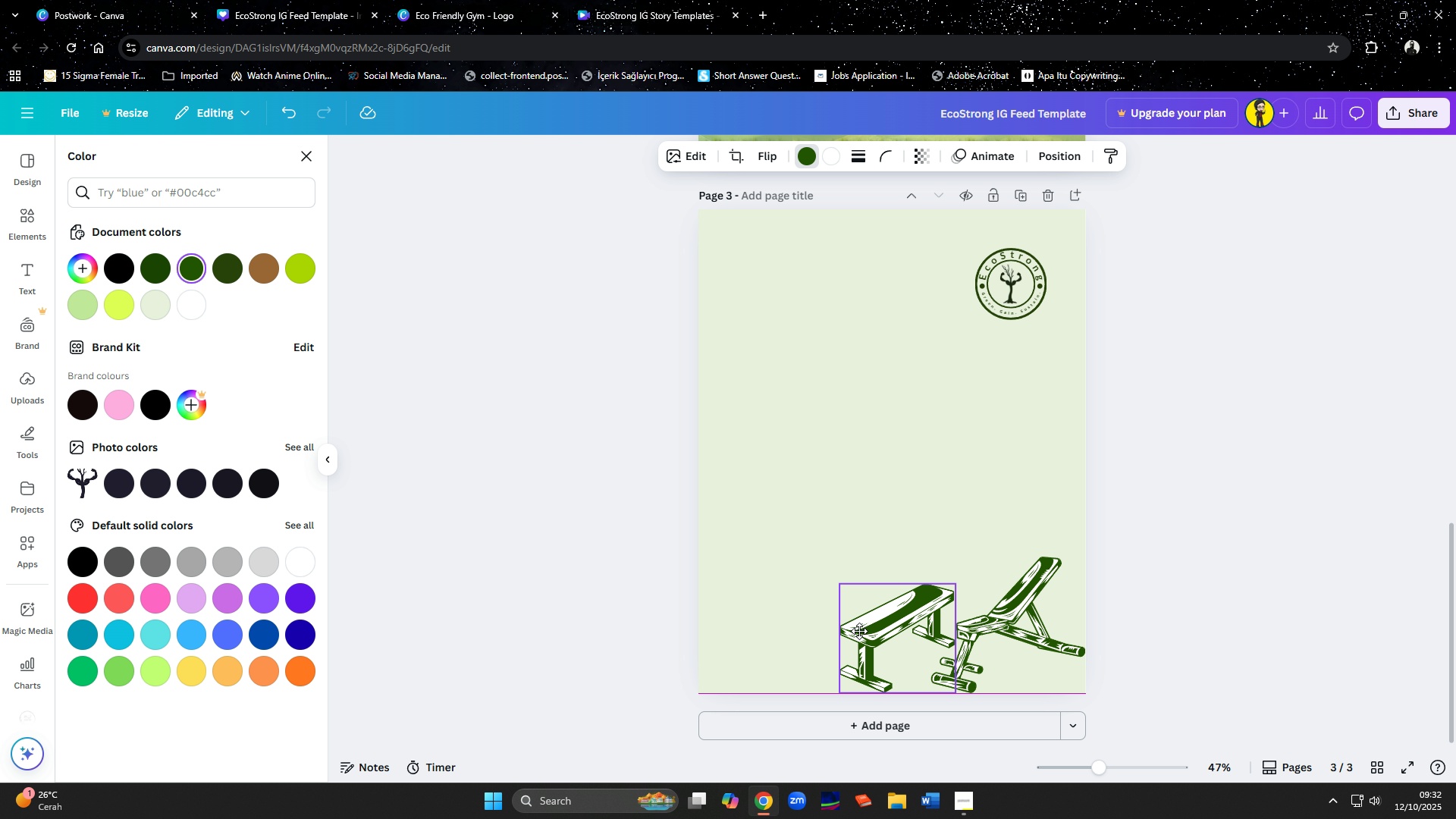 
left_click([757, 608])
 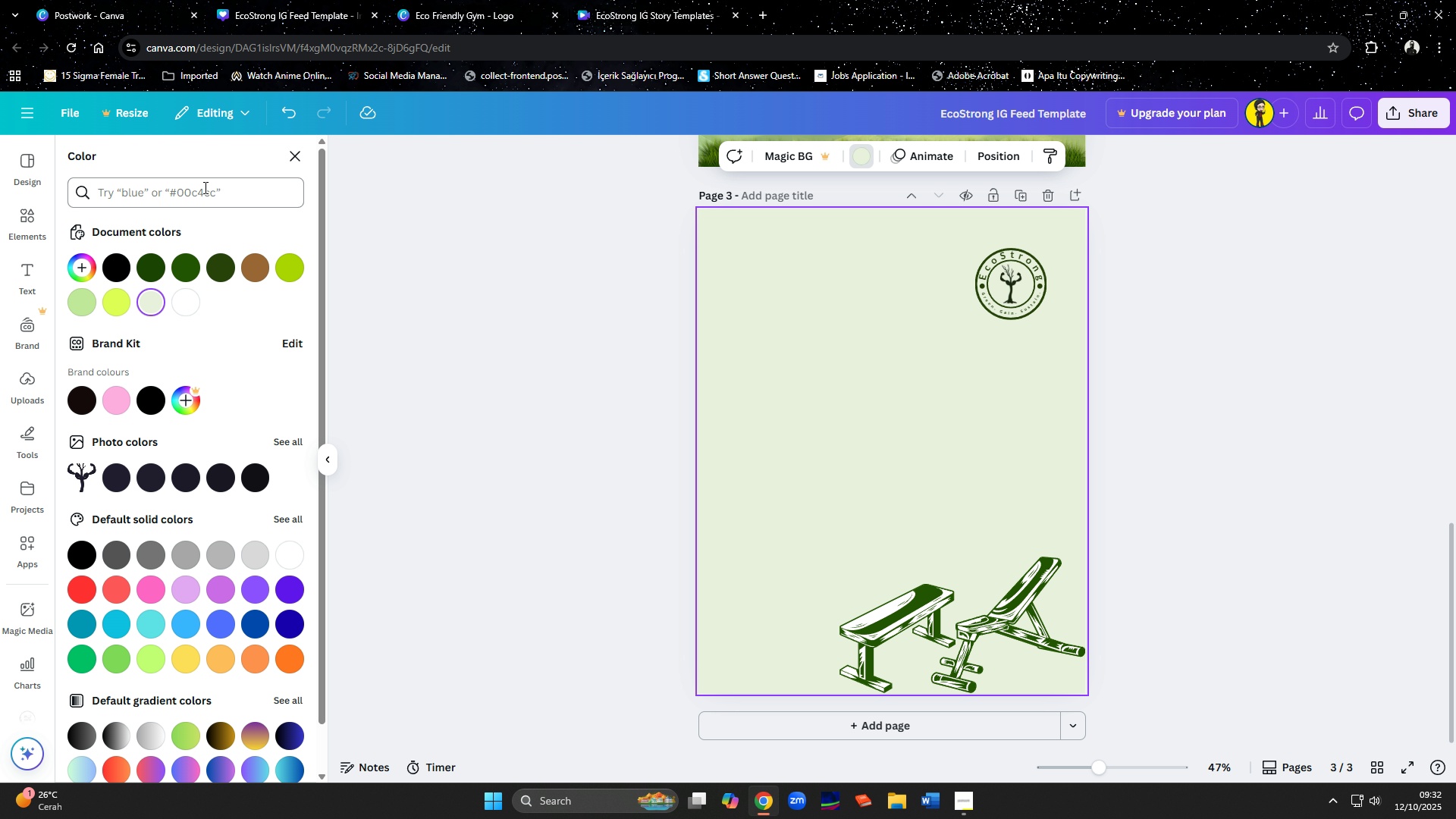 
left_click([17, 217])
 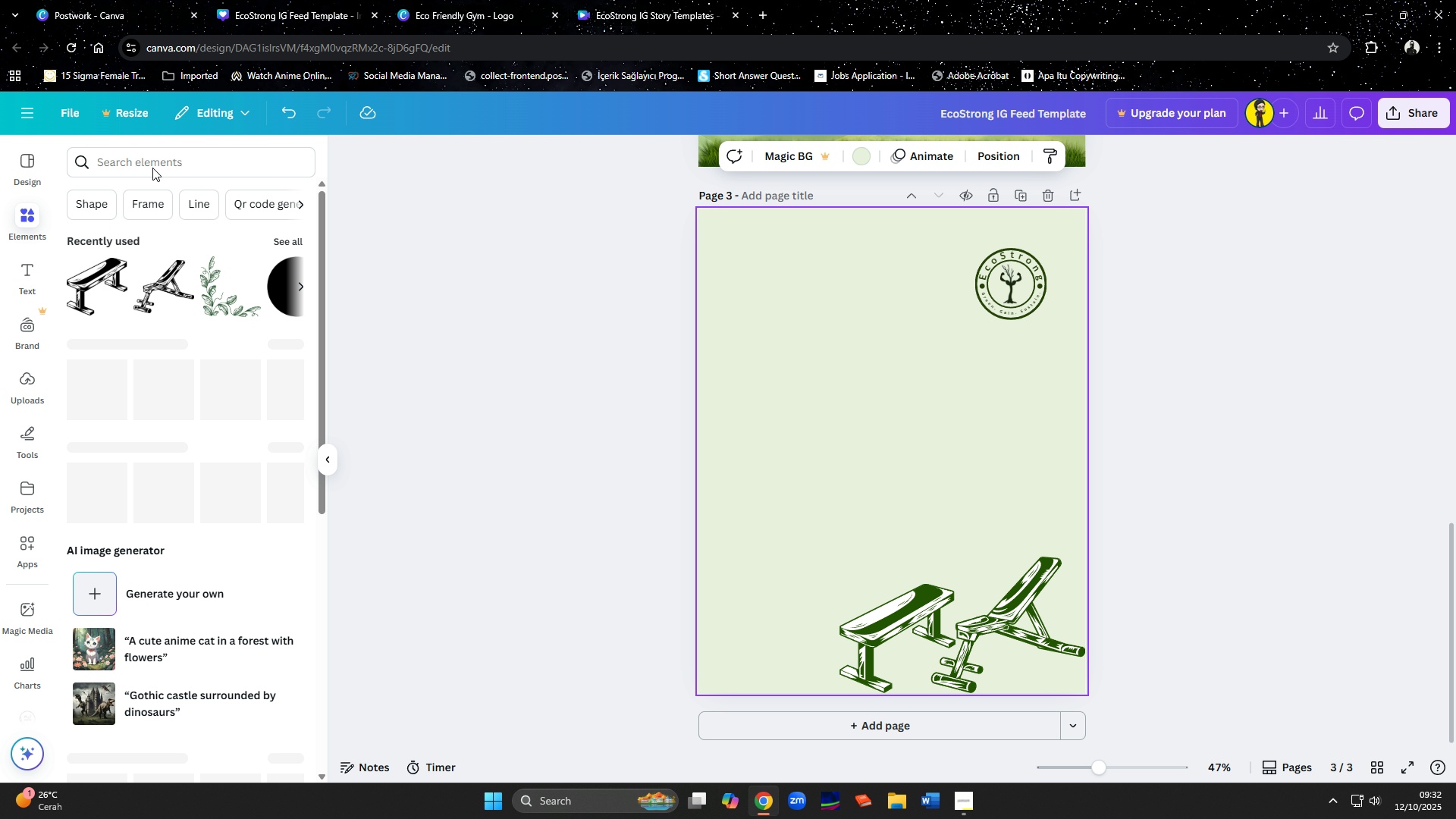 
left_click([152, 168])
 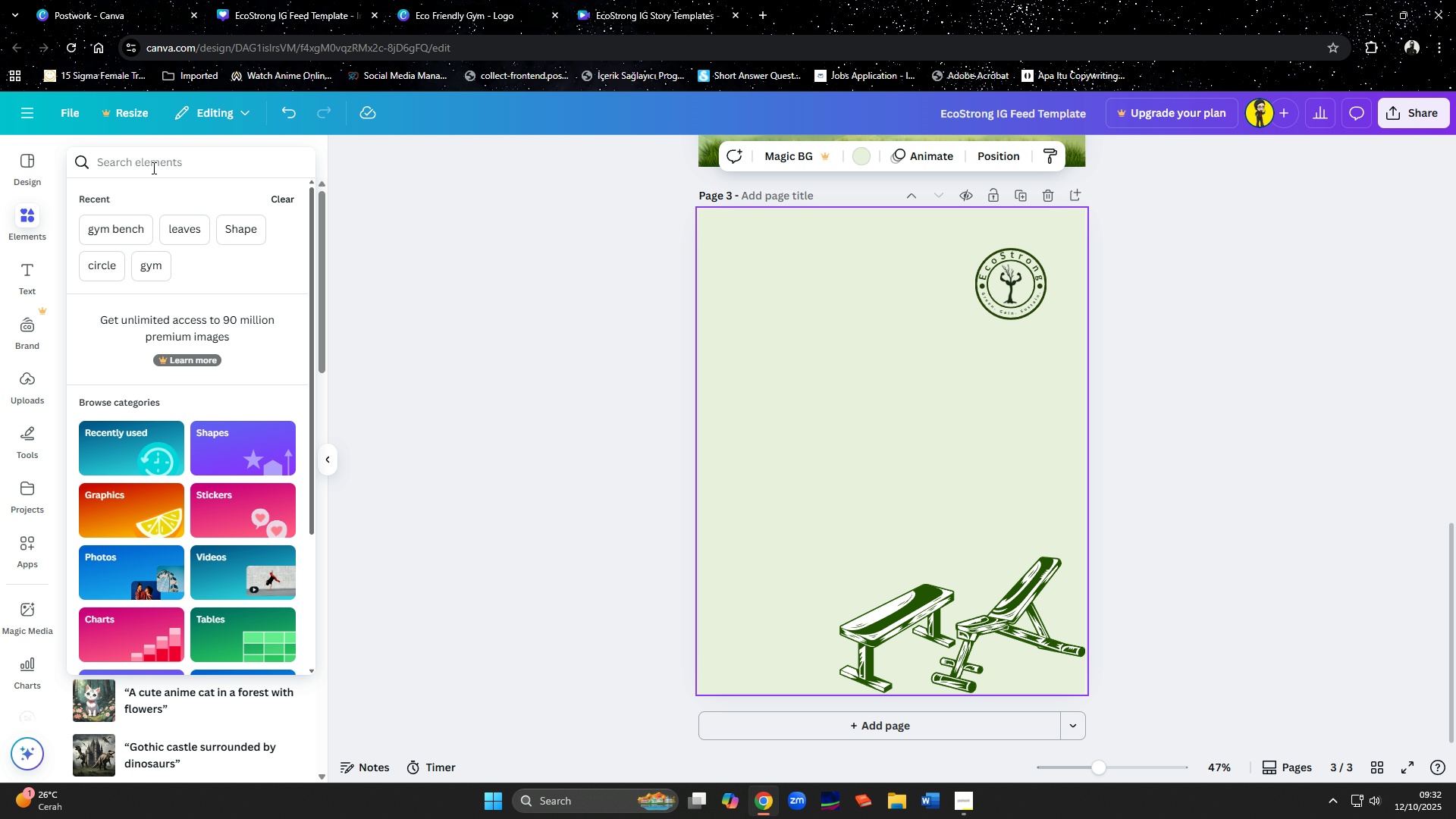 
type(nature)
 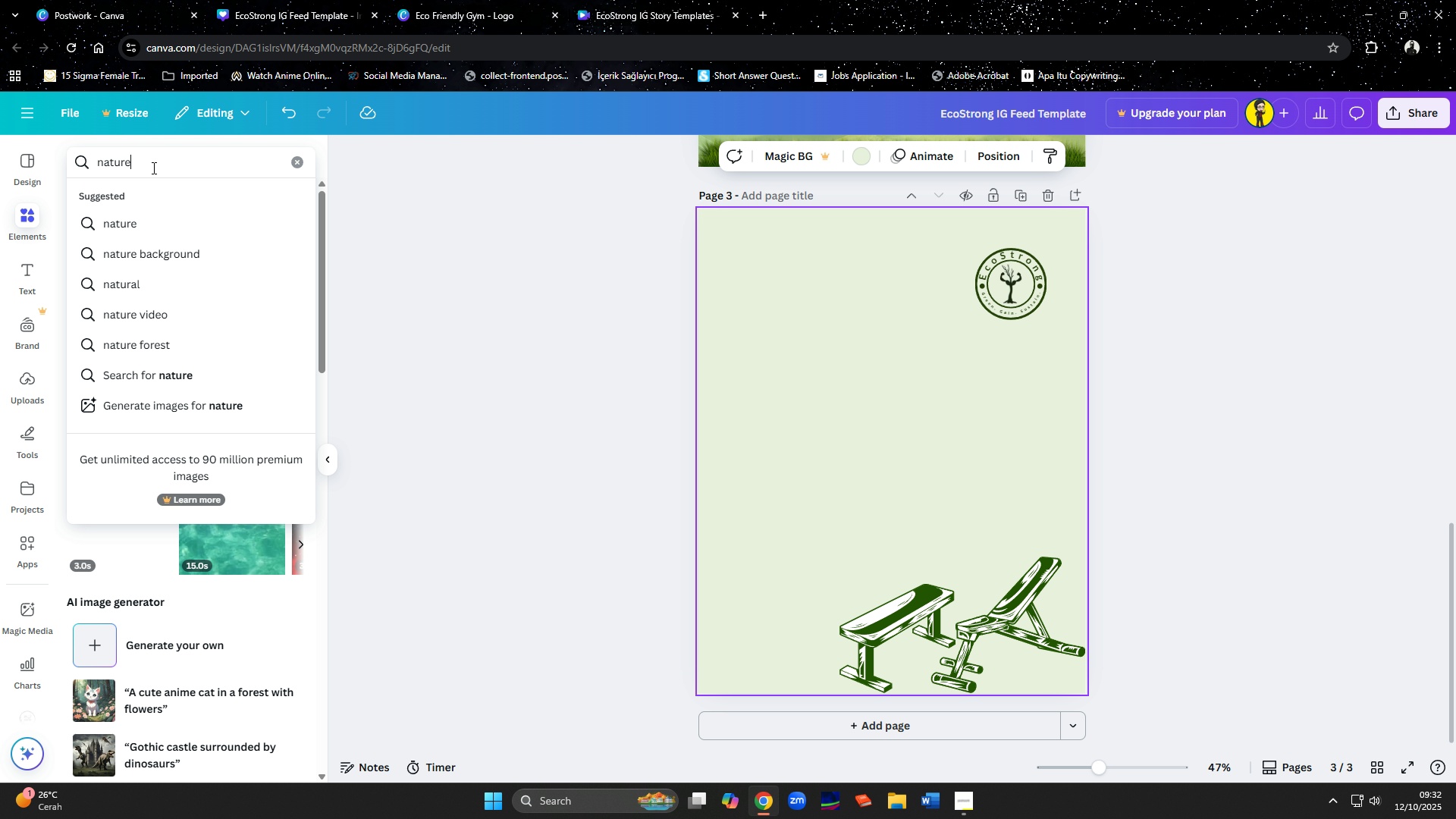 
key(Enter)
 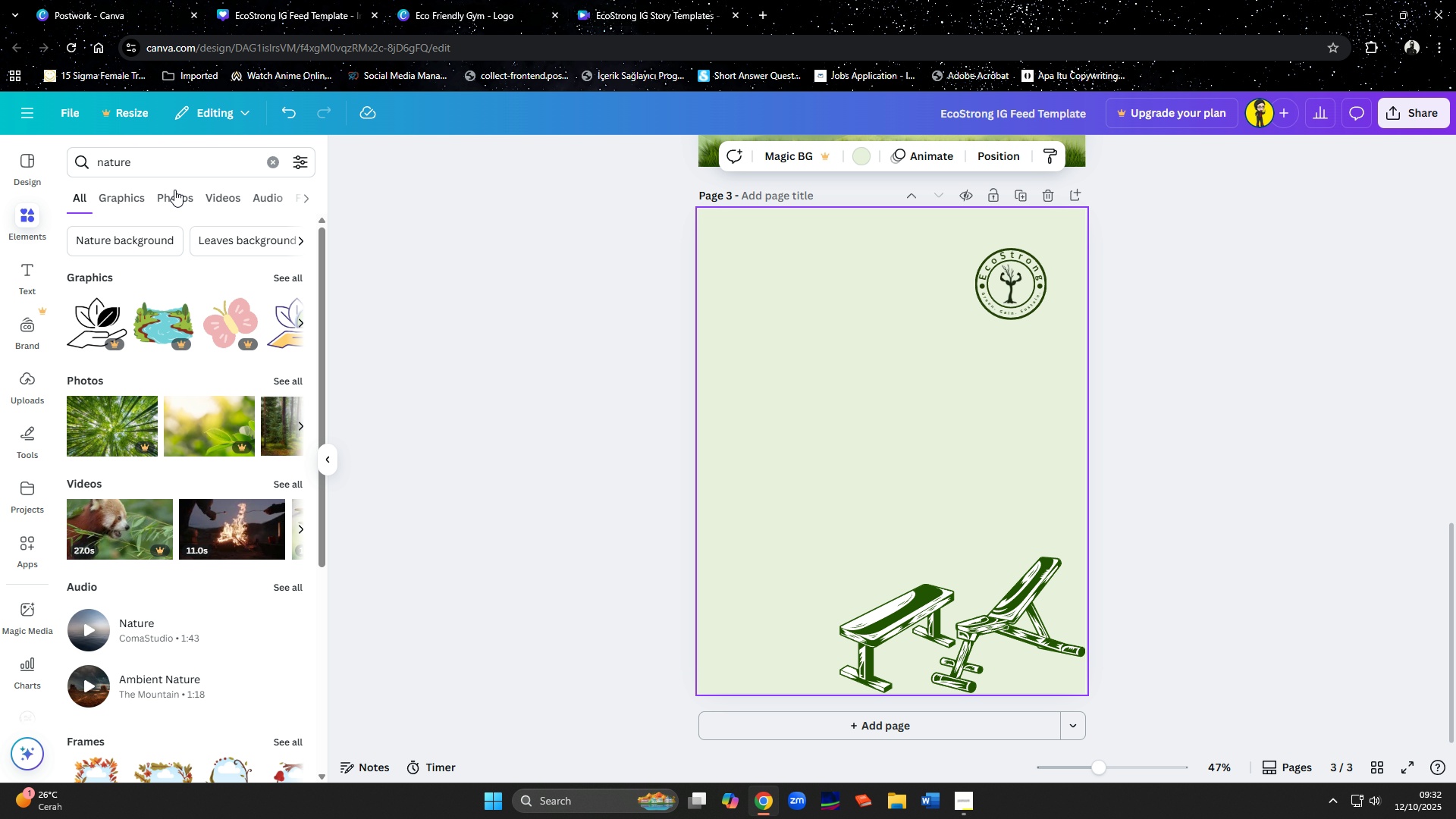 
left_click([293, 271])
 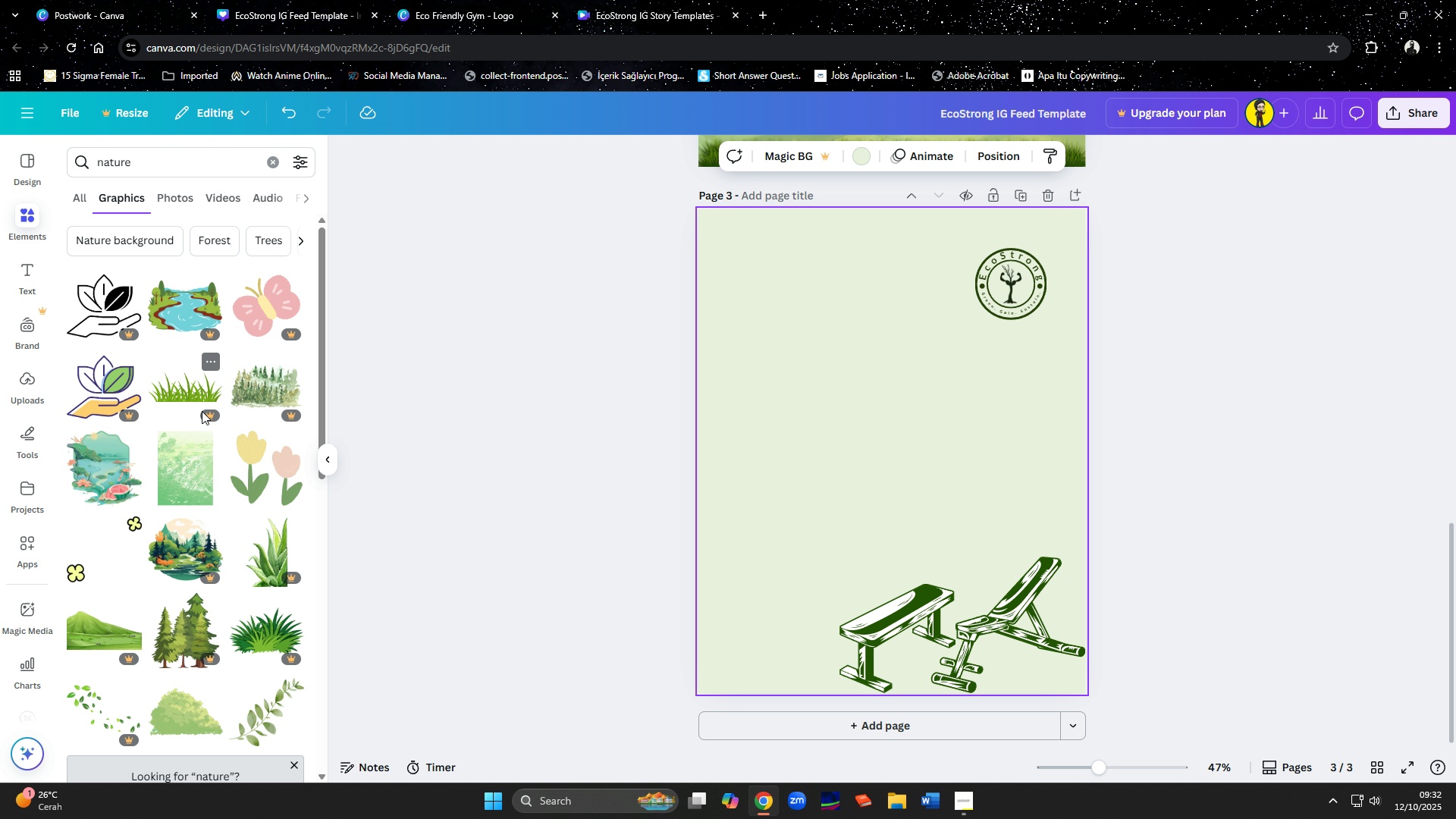 
scroll: coordinate [187, 425], scroll_direction: down, amount: 2.0
 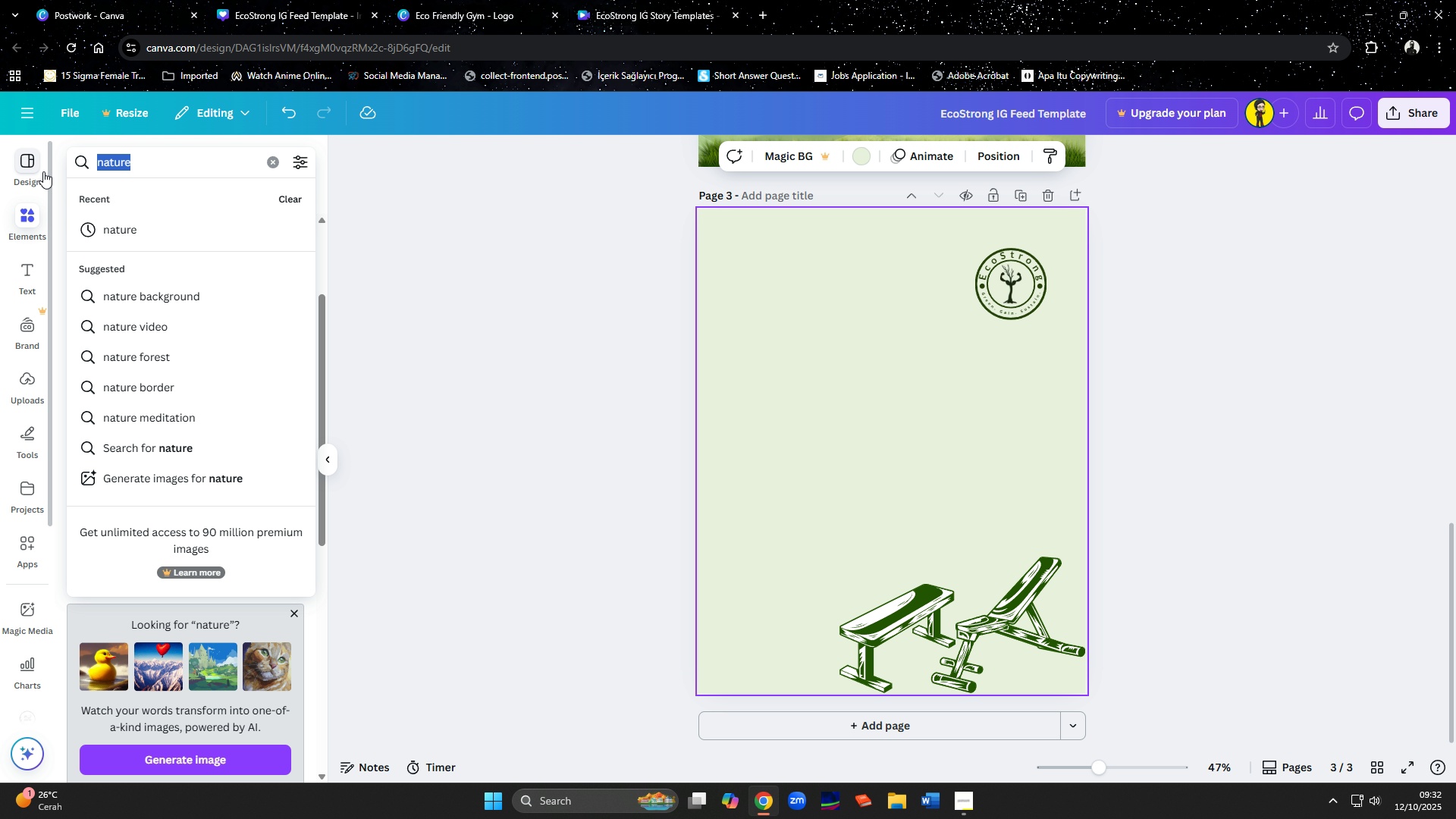 
type(green office)
 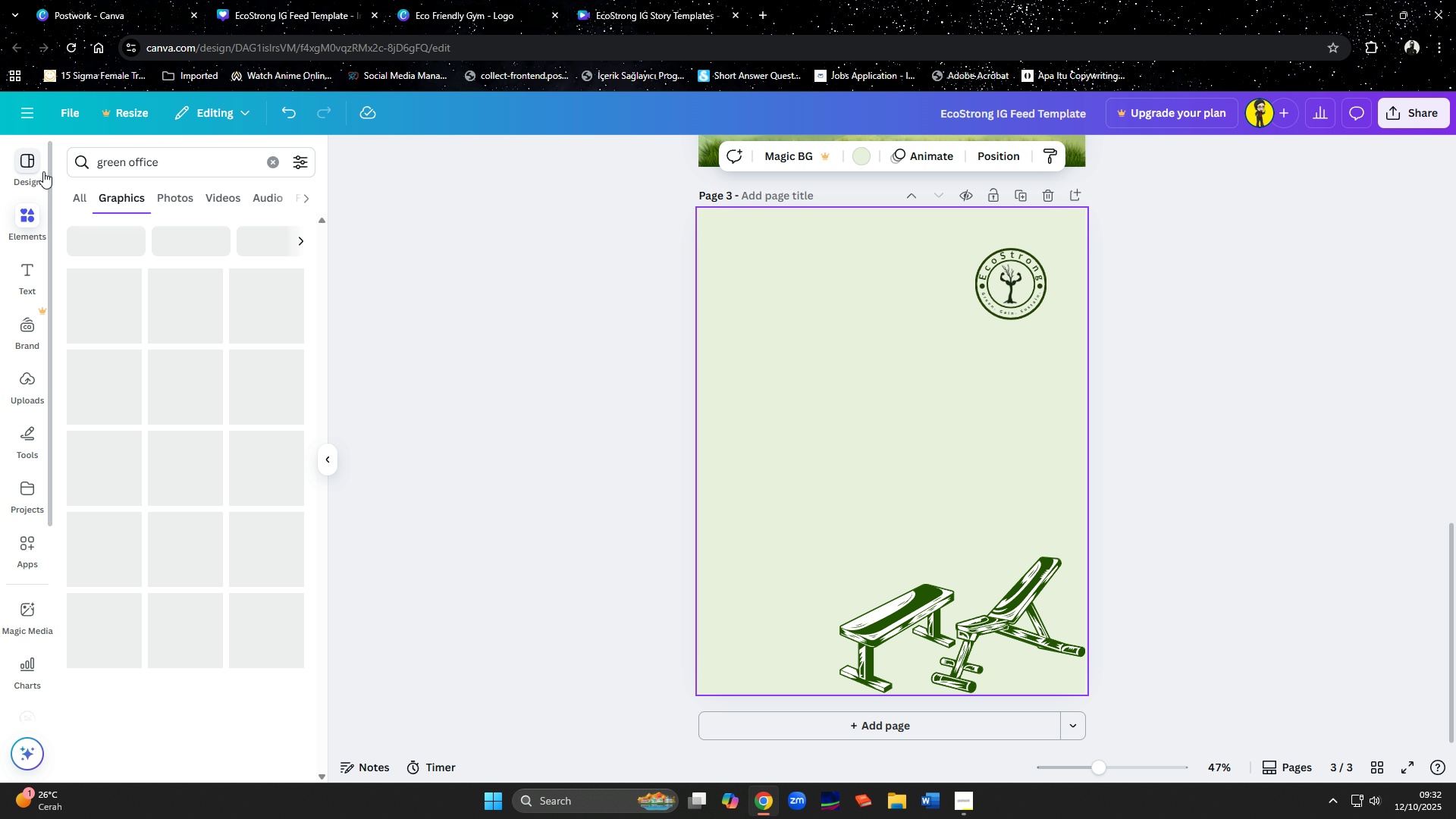 
key(Enter)
 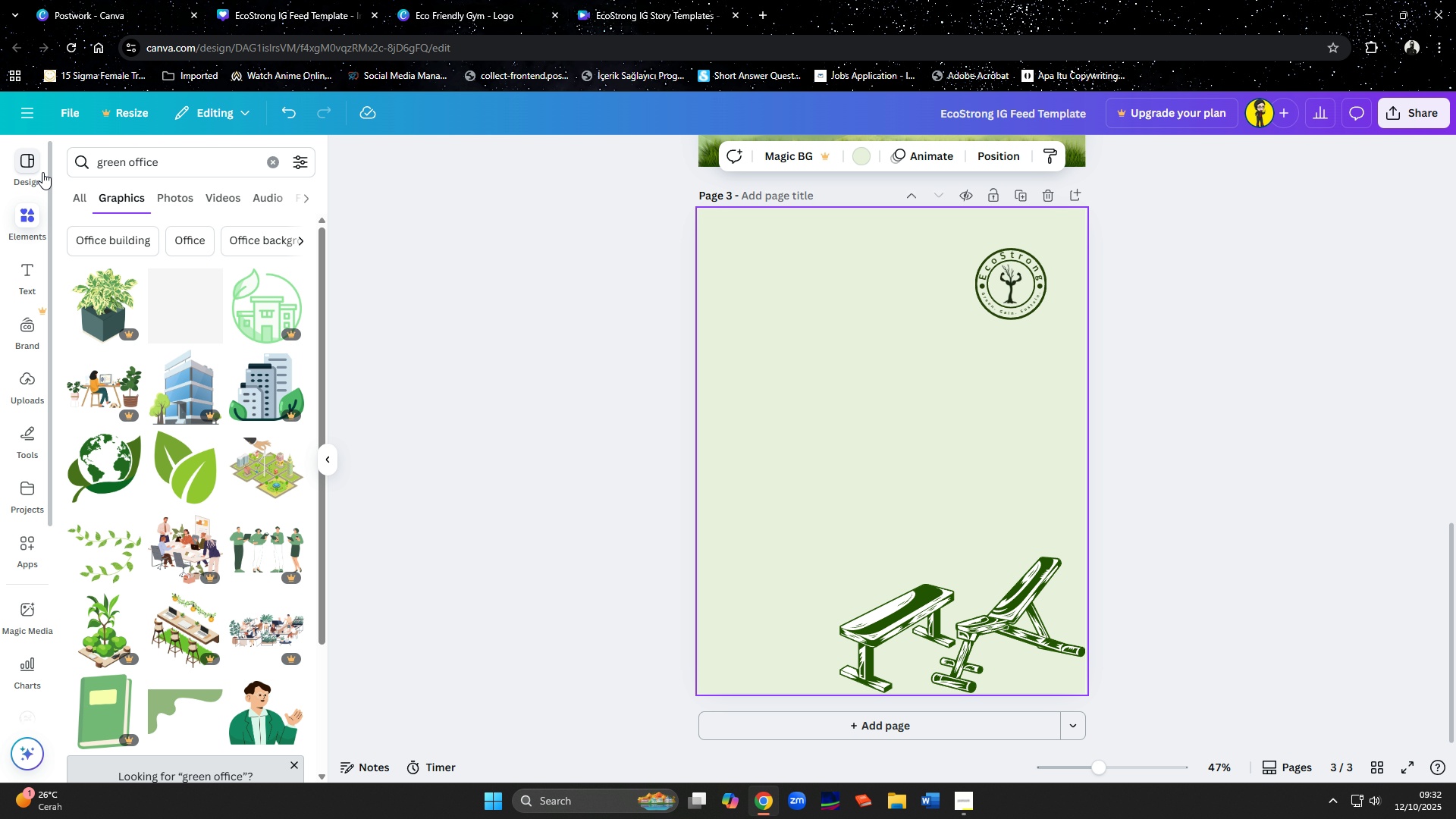 
mouse_move([80, 218])
 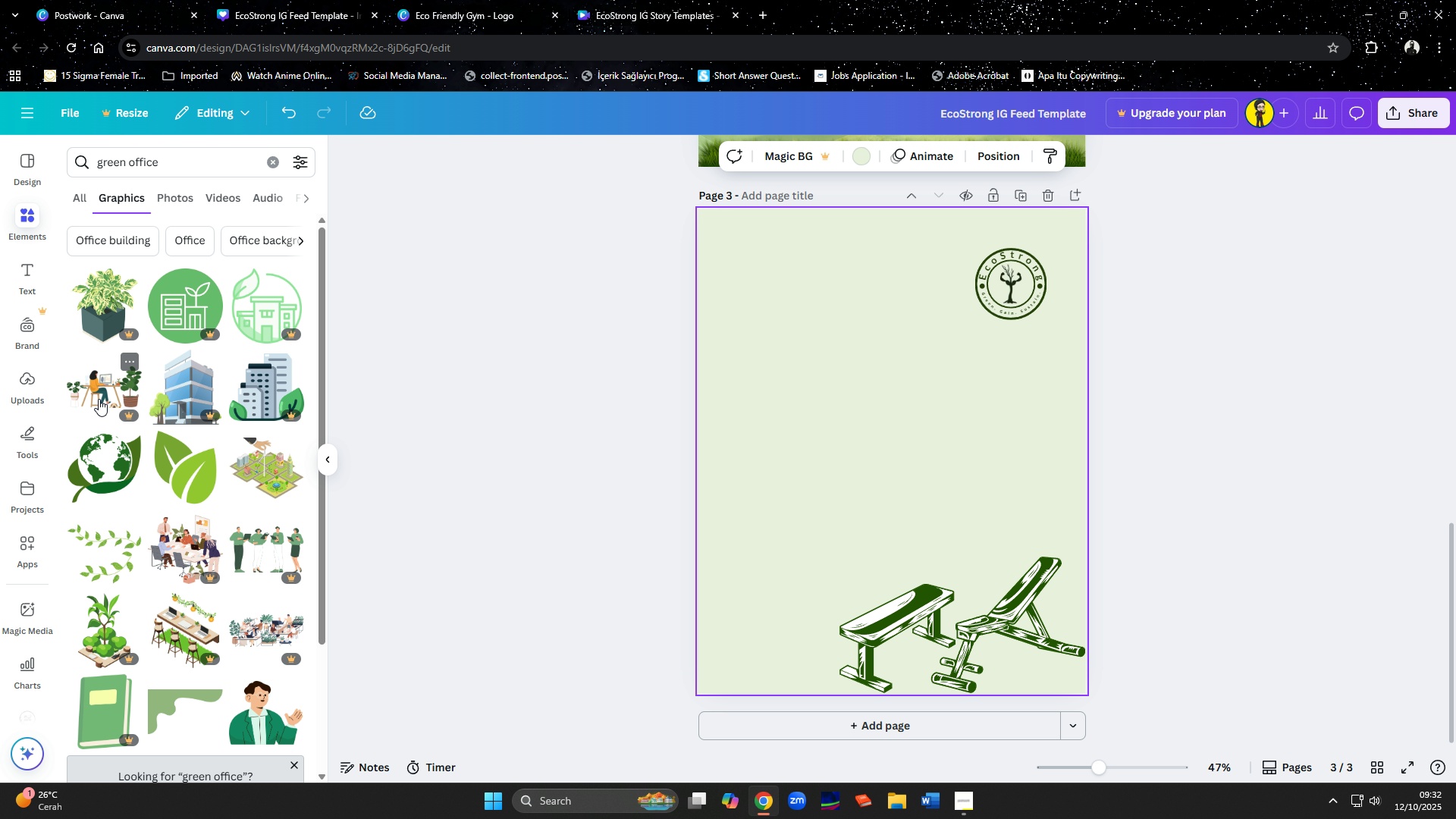 
mouse_move([113, 517])
 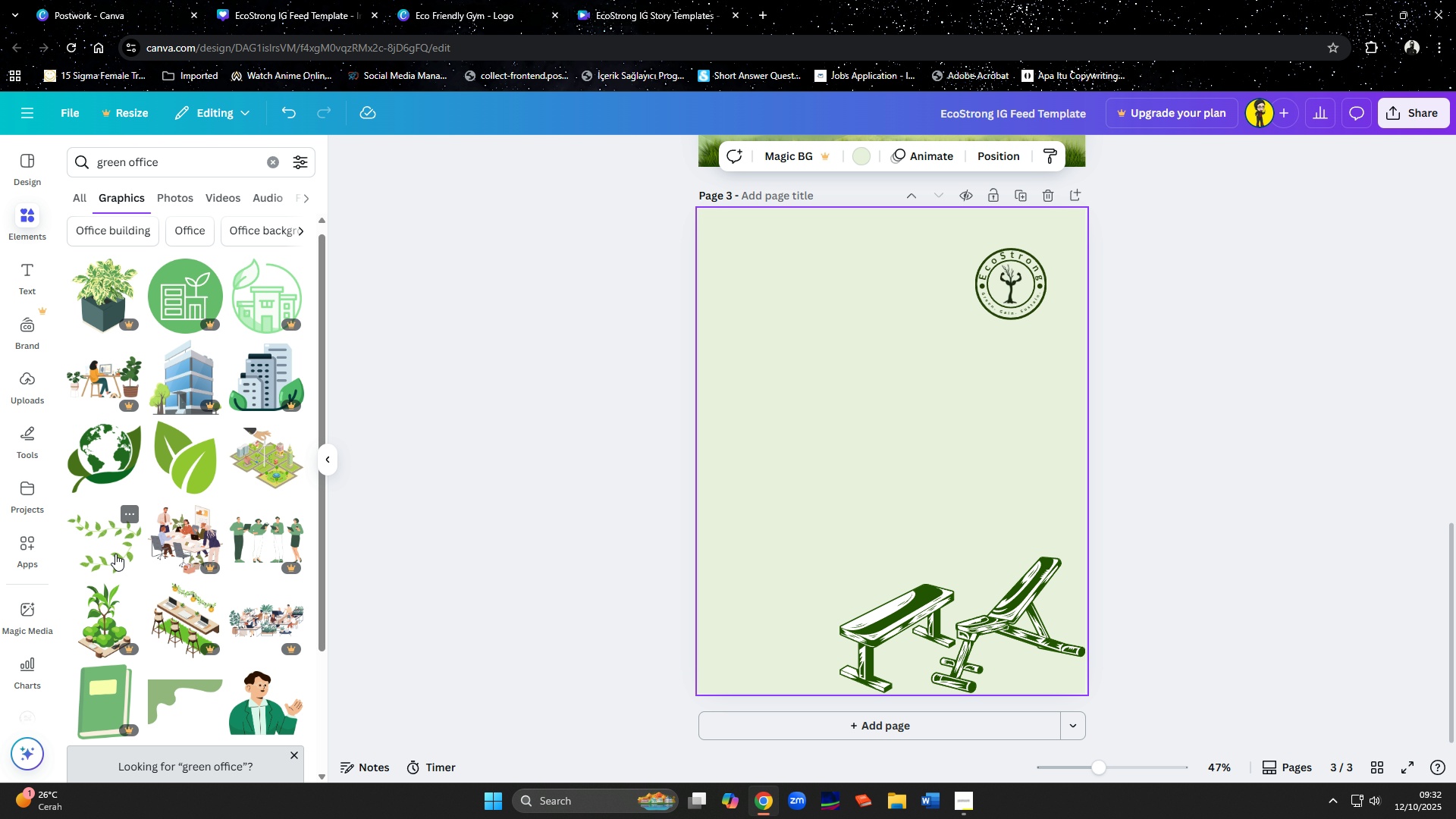 
scroll: coordinate [122, 560], scroll_direction: down, amount: 11.0
 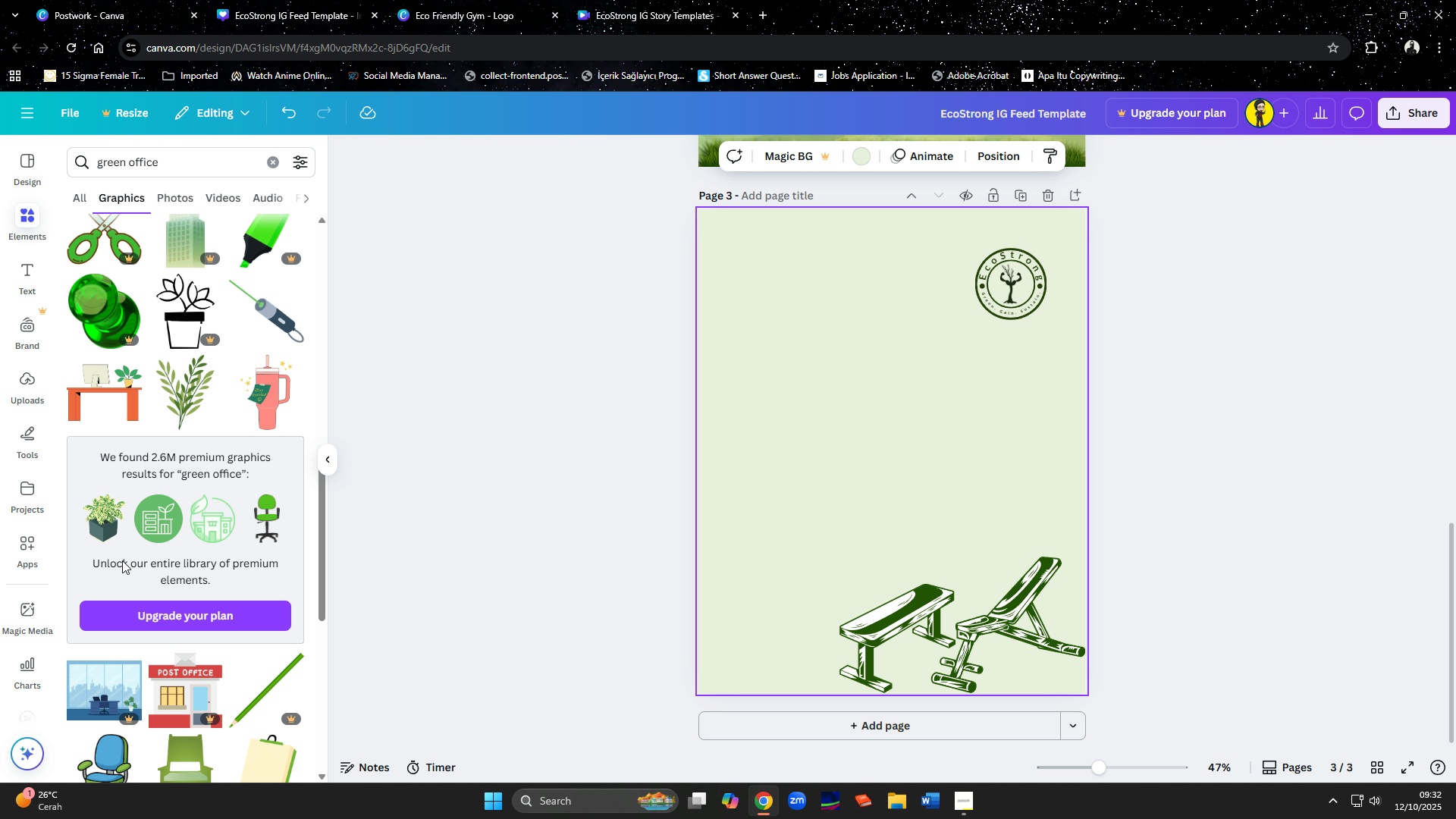 
scroll: coordinate [122, 560], scroll_direction: up, amount: 9.0
 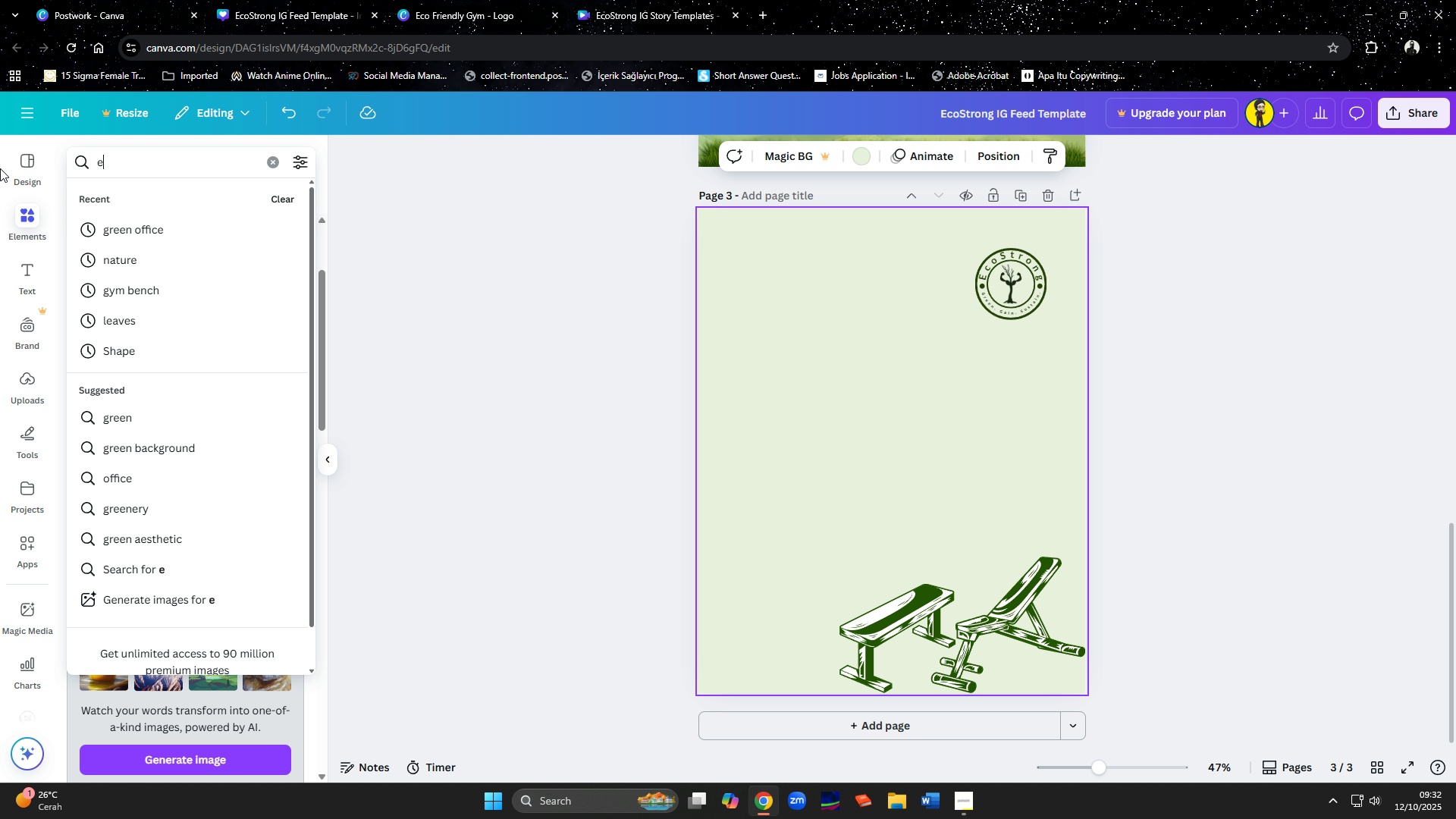 
type(eco)
 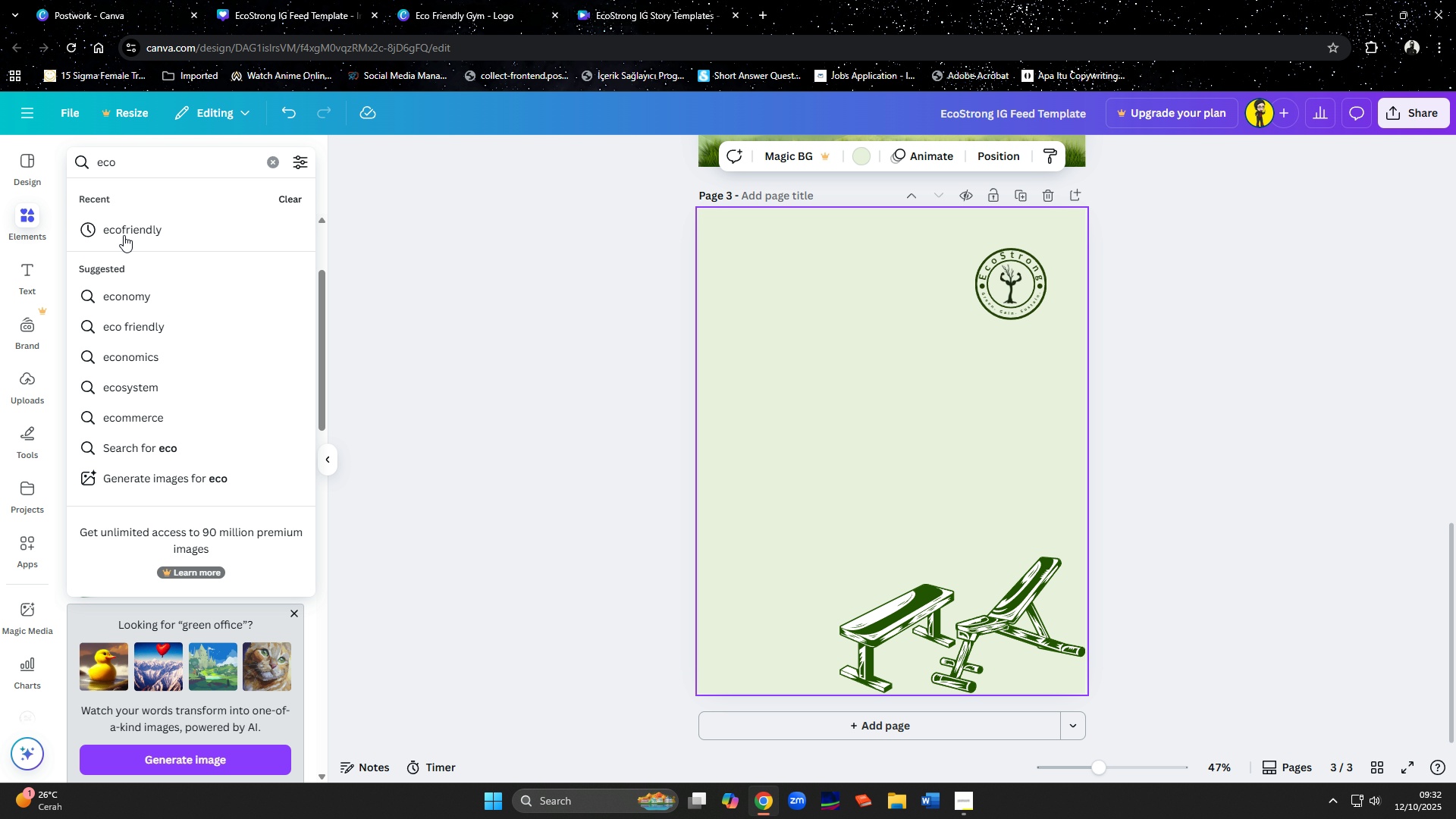 
left_click([144, 221])
 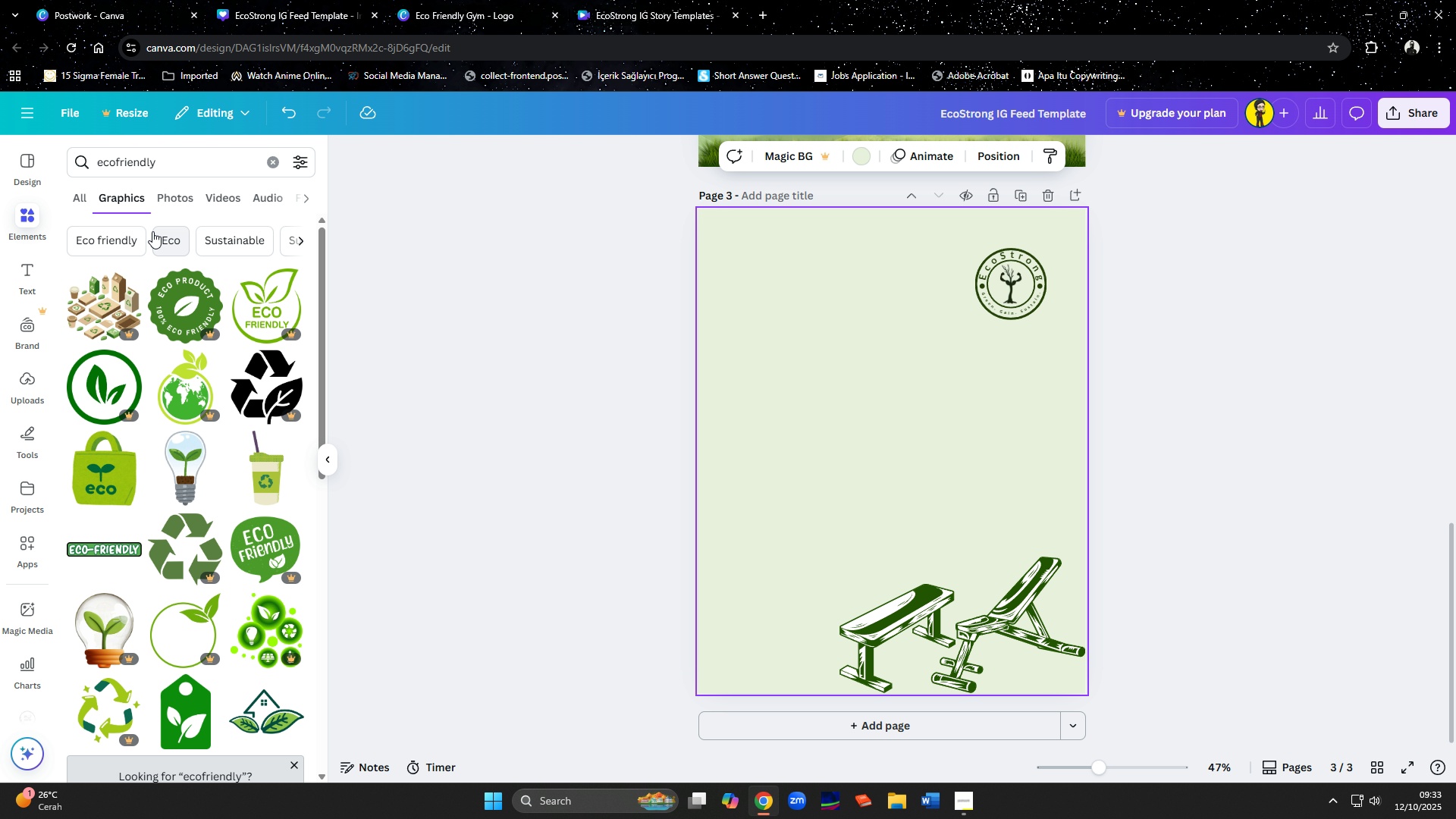 
wait(8.85)
 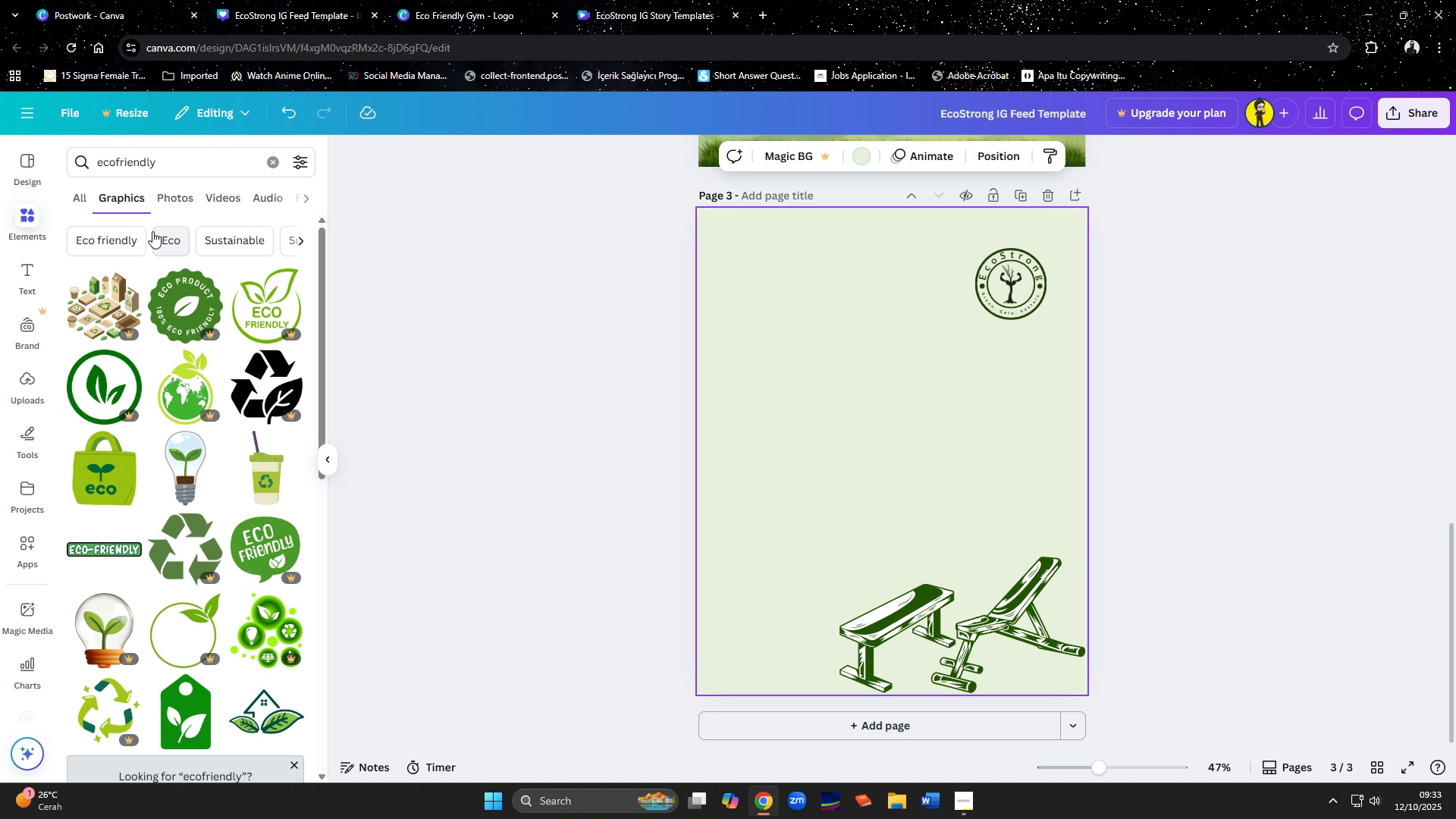 
scroll: coordinate [190, 517], scroll_direction: down, amount: 2.0
 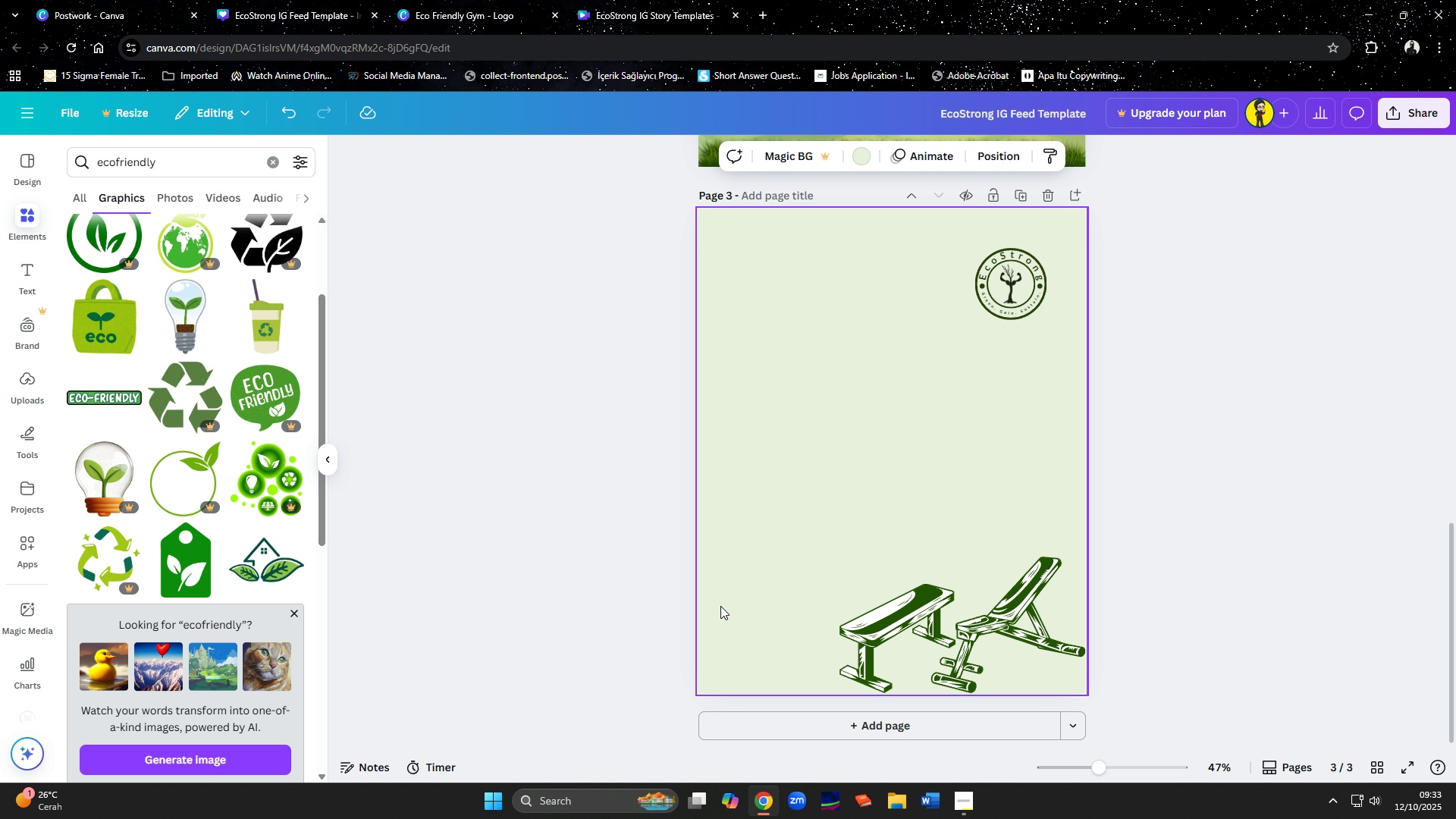 
mouse_move([884, 630])
 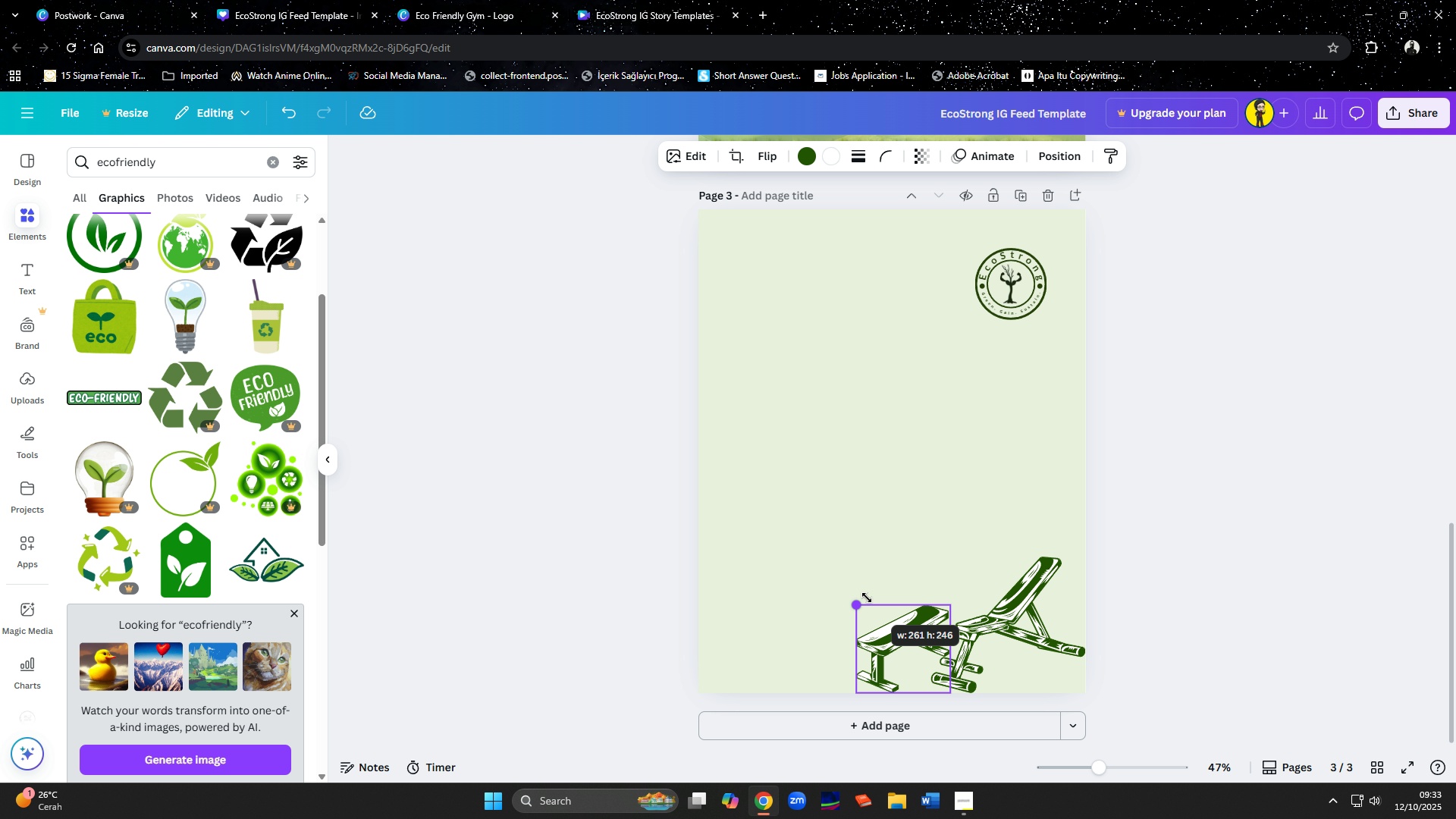 
mouse_move([908, 657])
 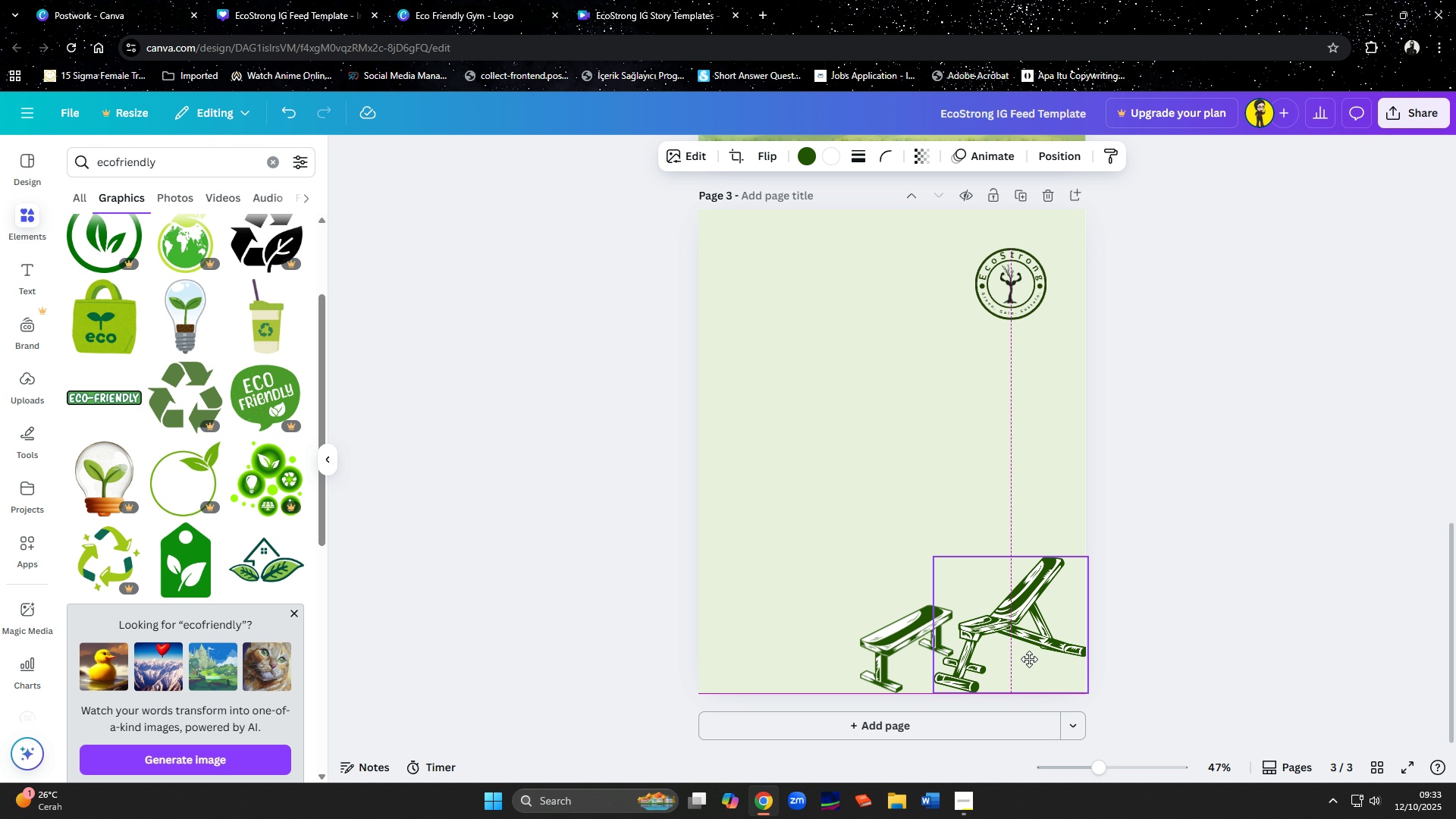 
mouse_move([1015, 659])
 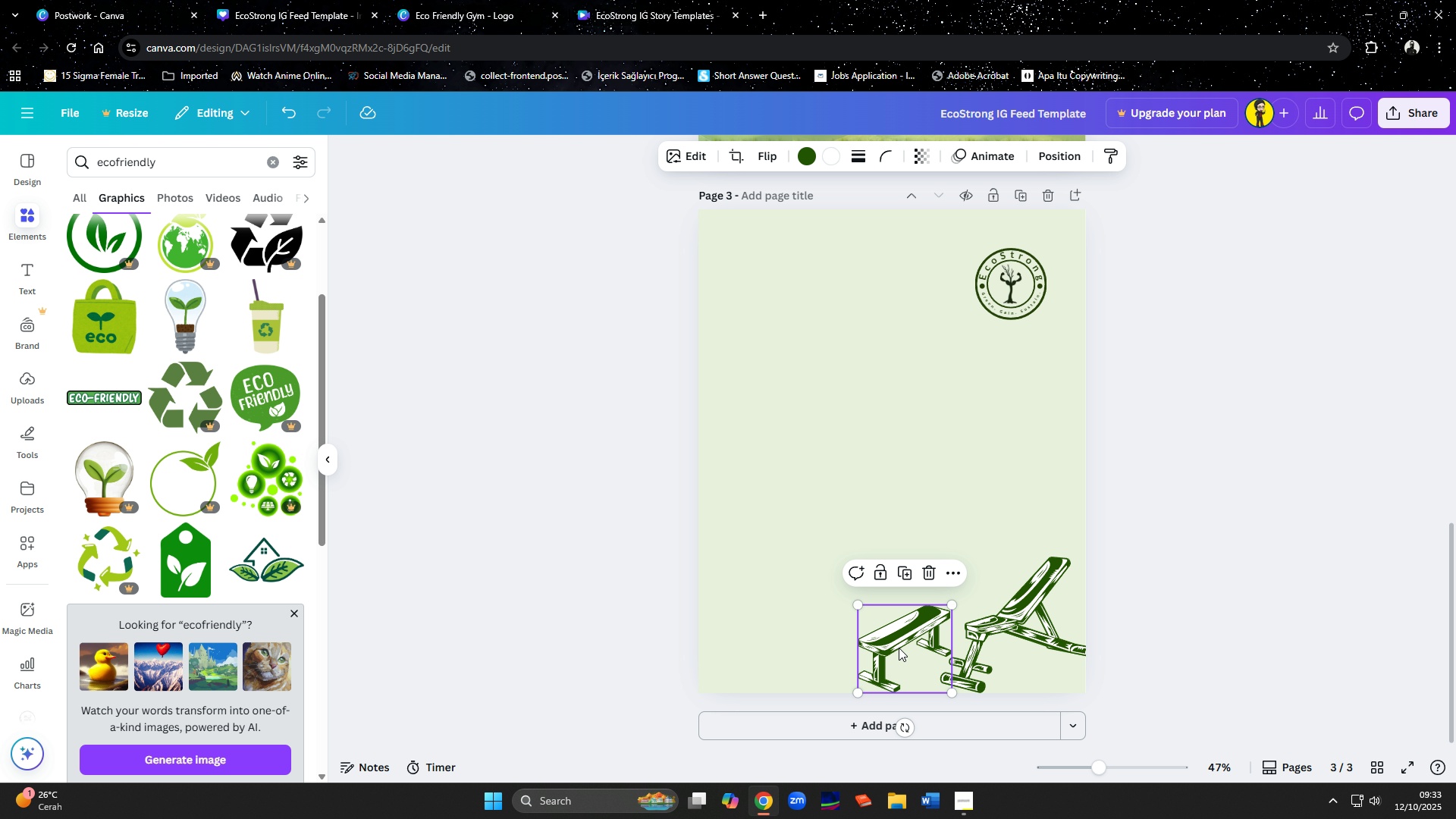 
left_click([740, 557])
 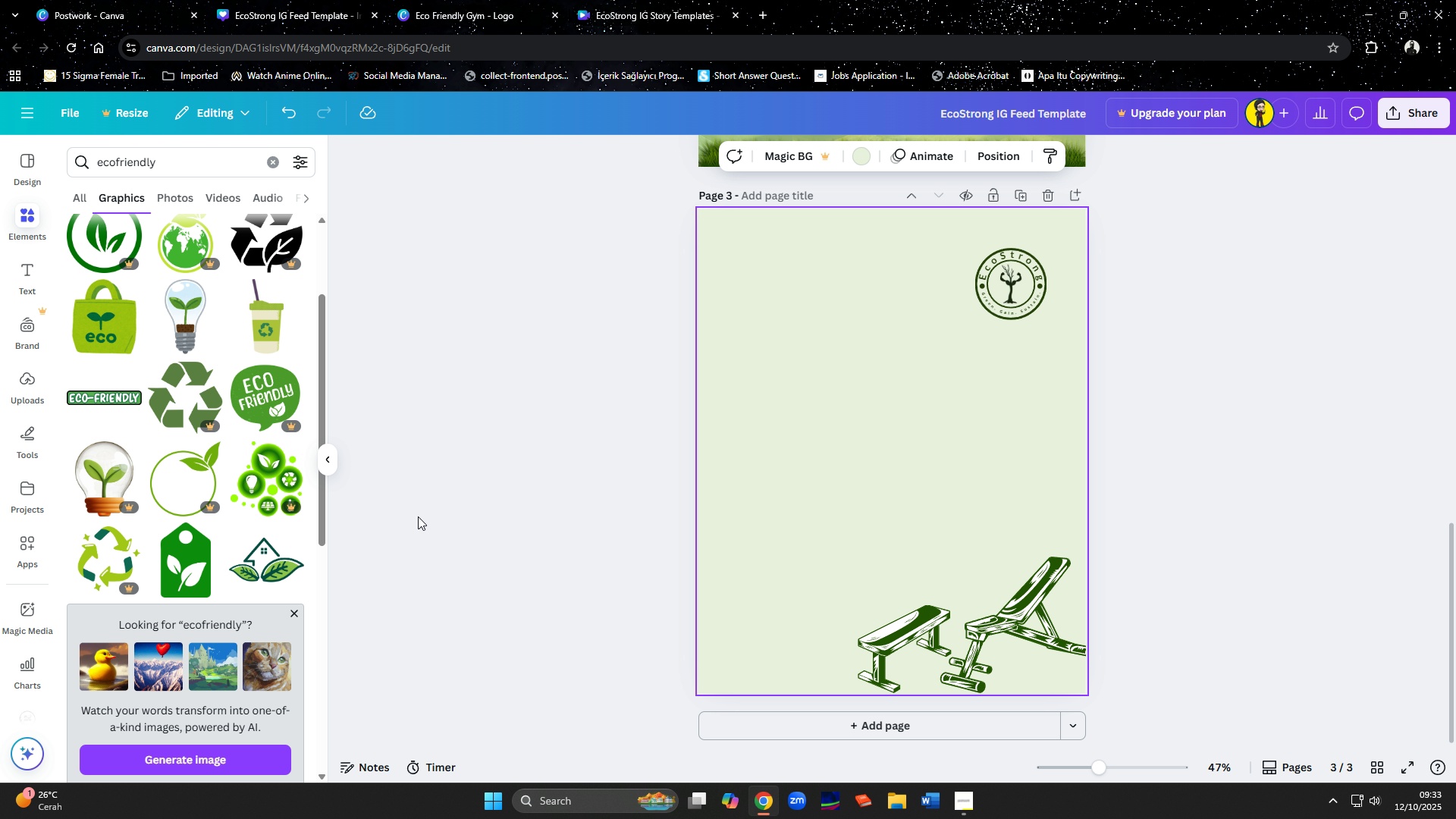 
wait(8.56)
 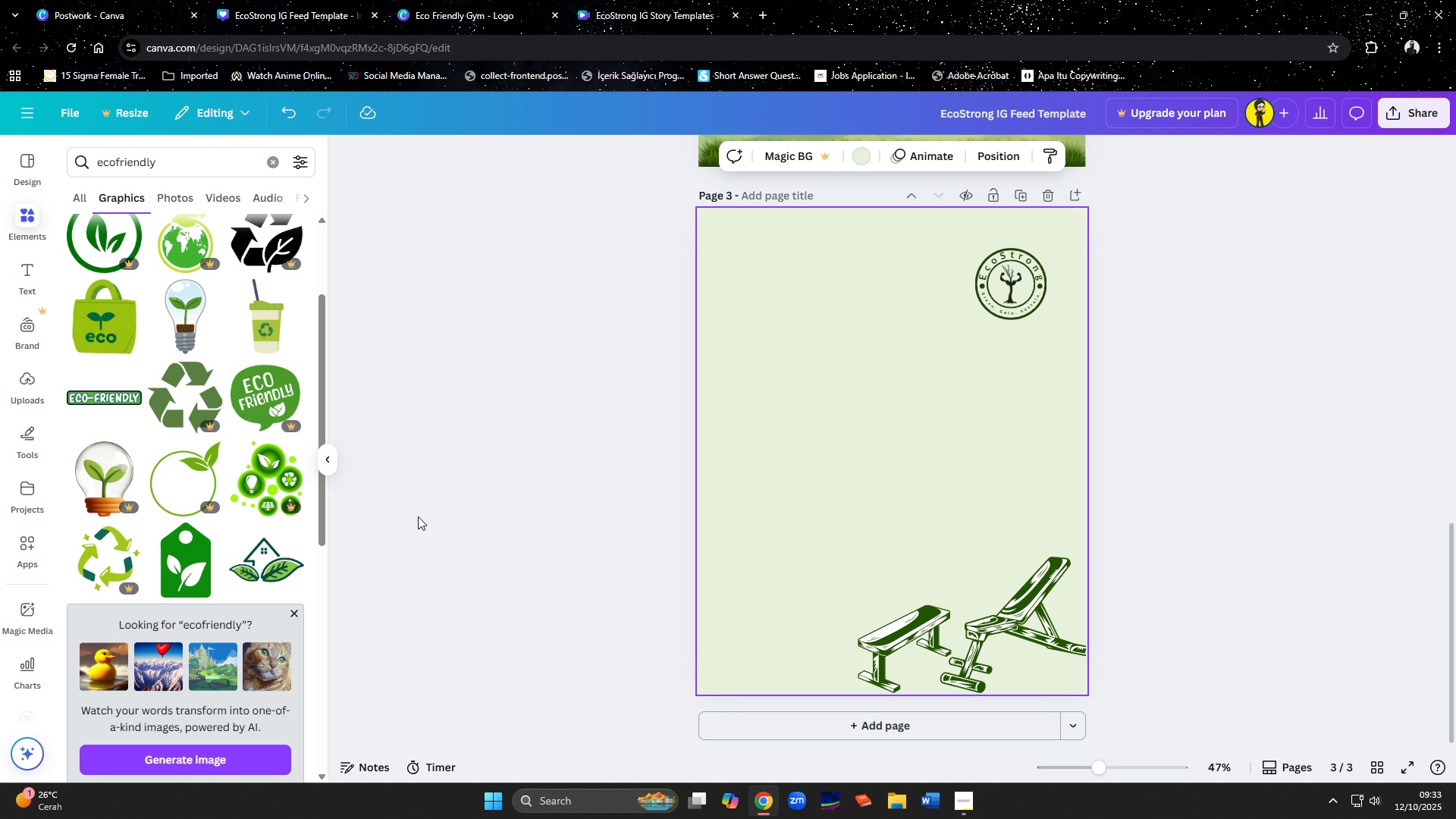 
left_click([871, 640])
 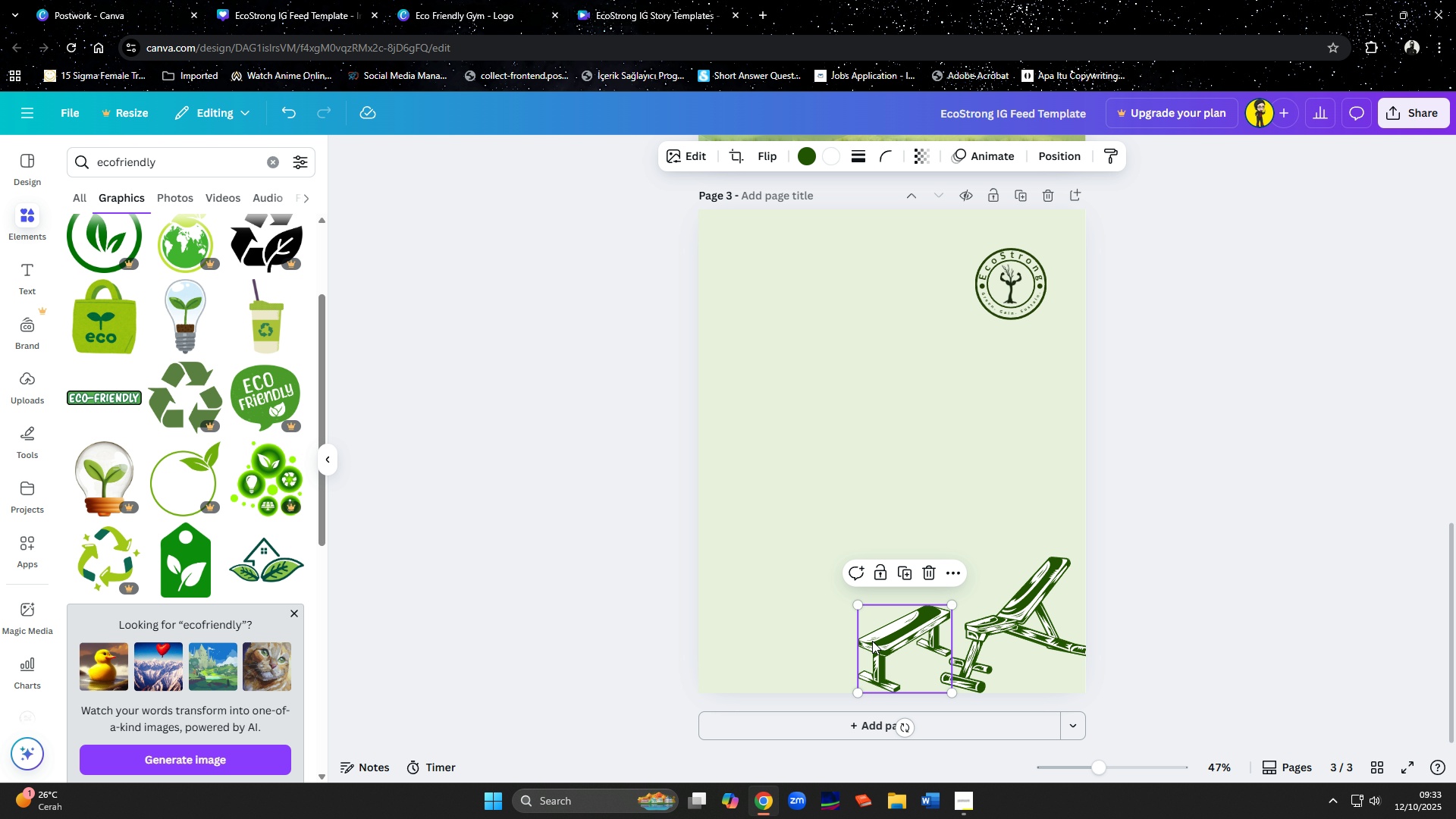 
key(Delete)
 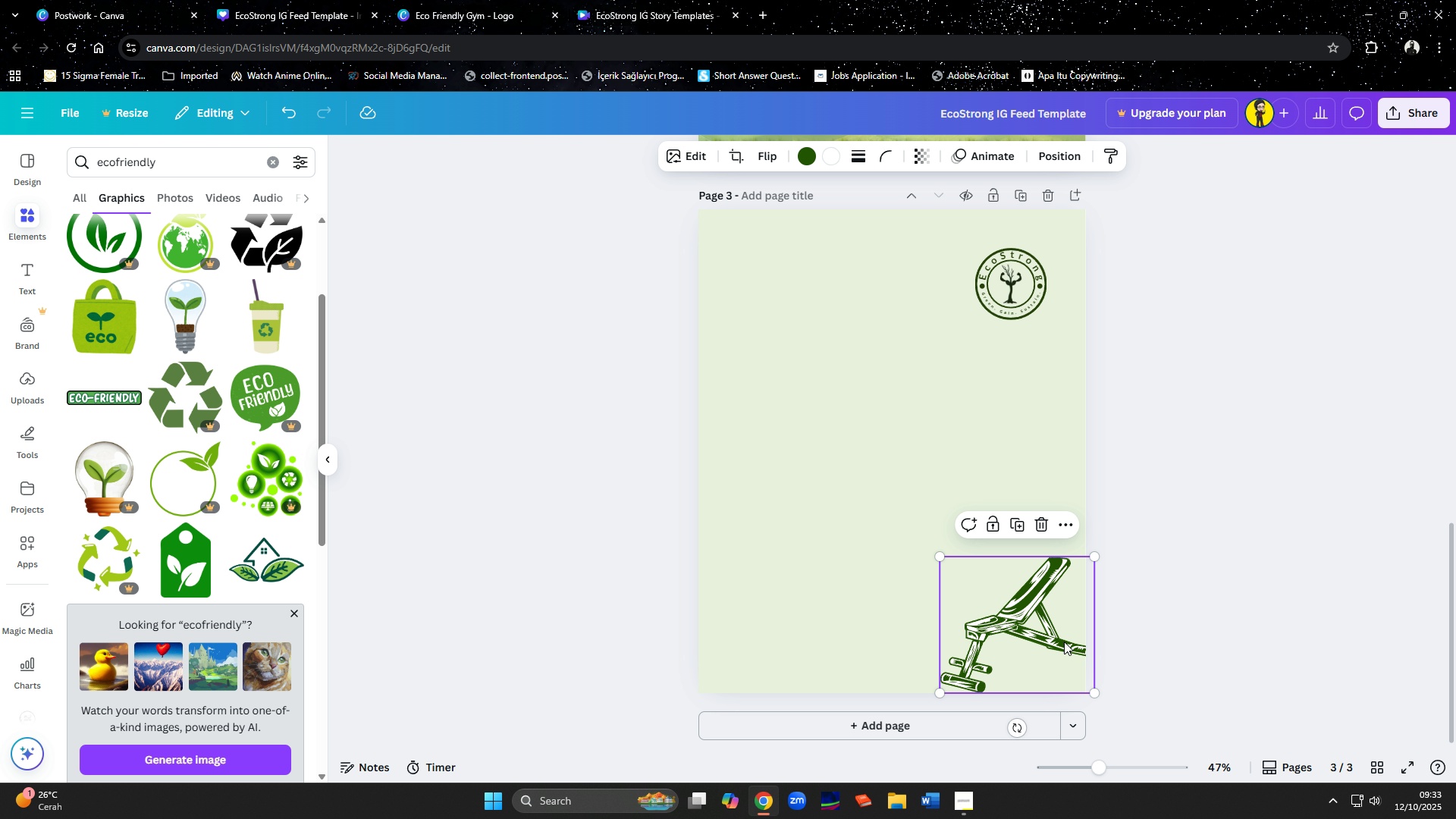 
left_click([1064, 642])
 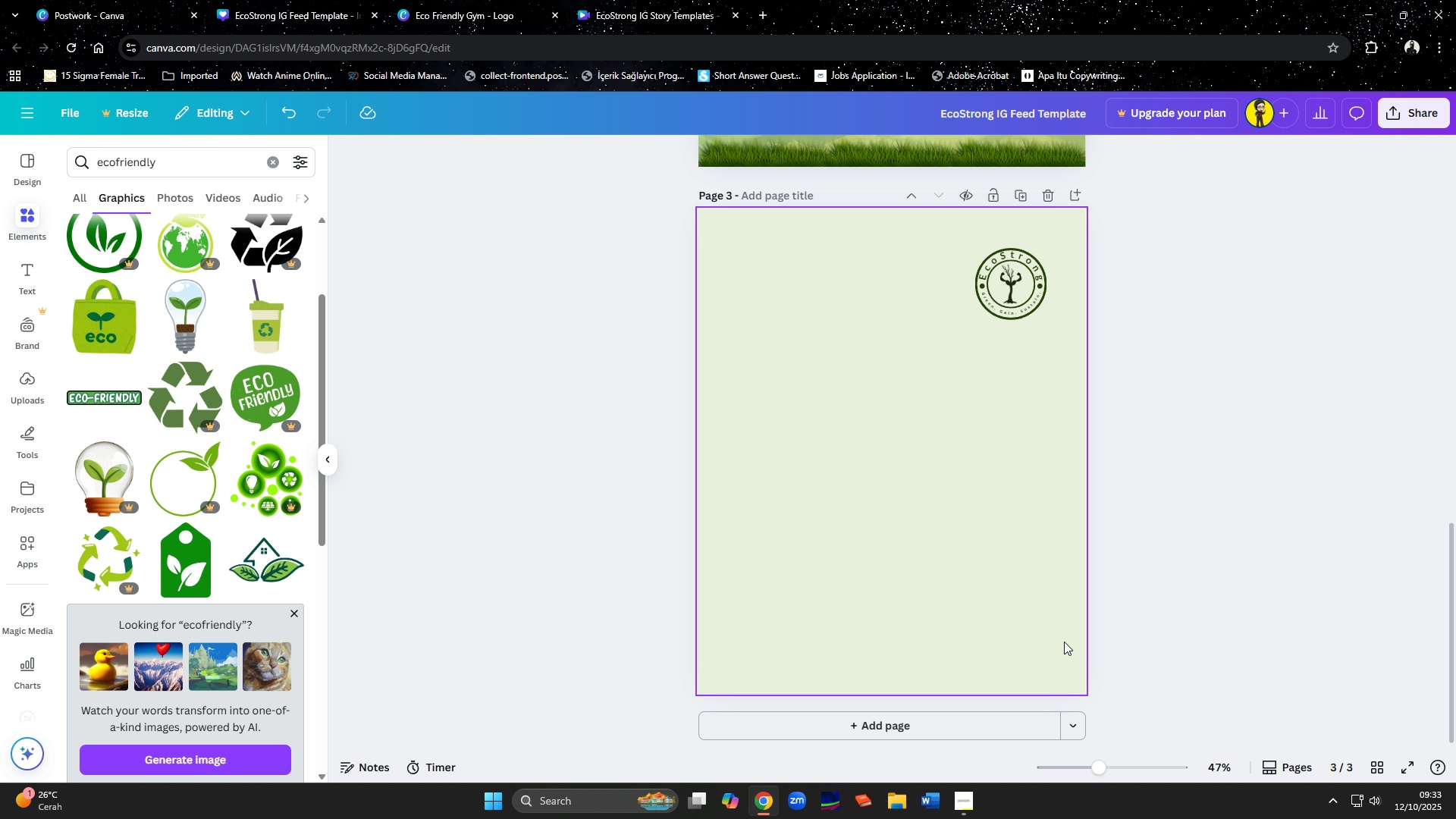 
key(Delete)
 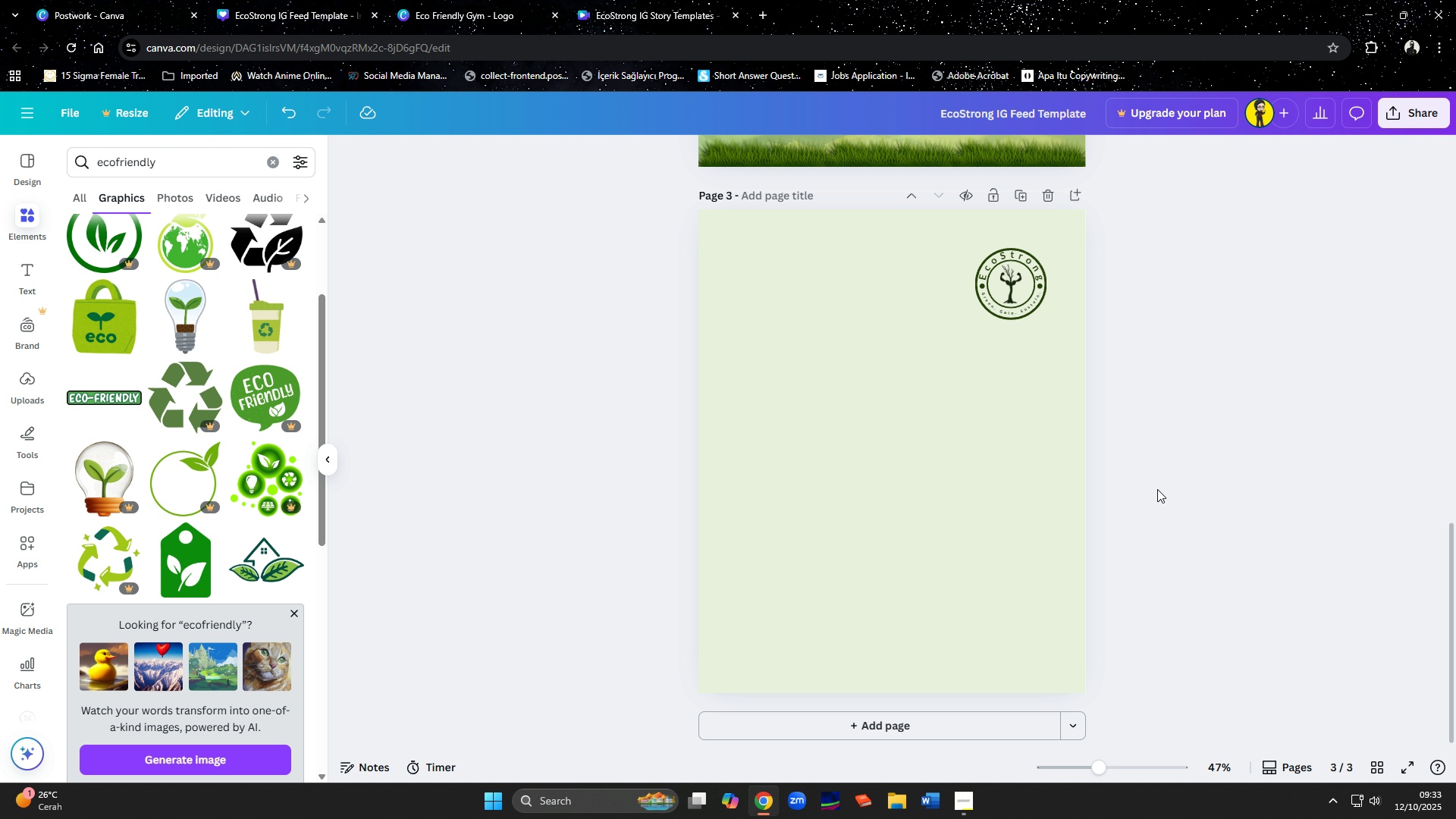 
scroll: coordinate [1149, 488], scroll_direction: up, amount: 16.0
 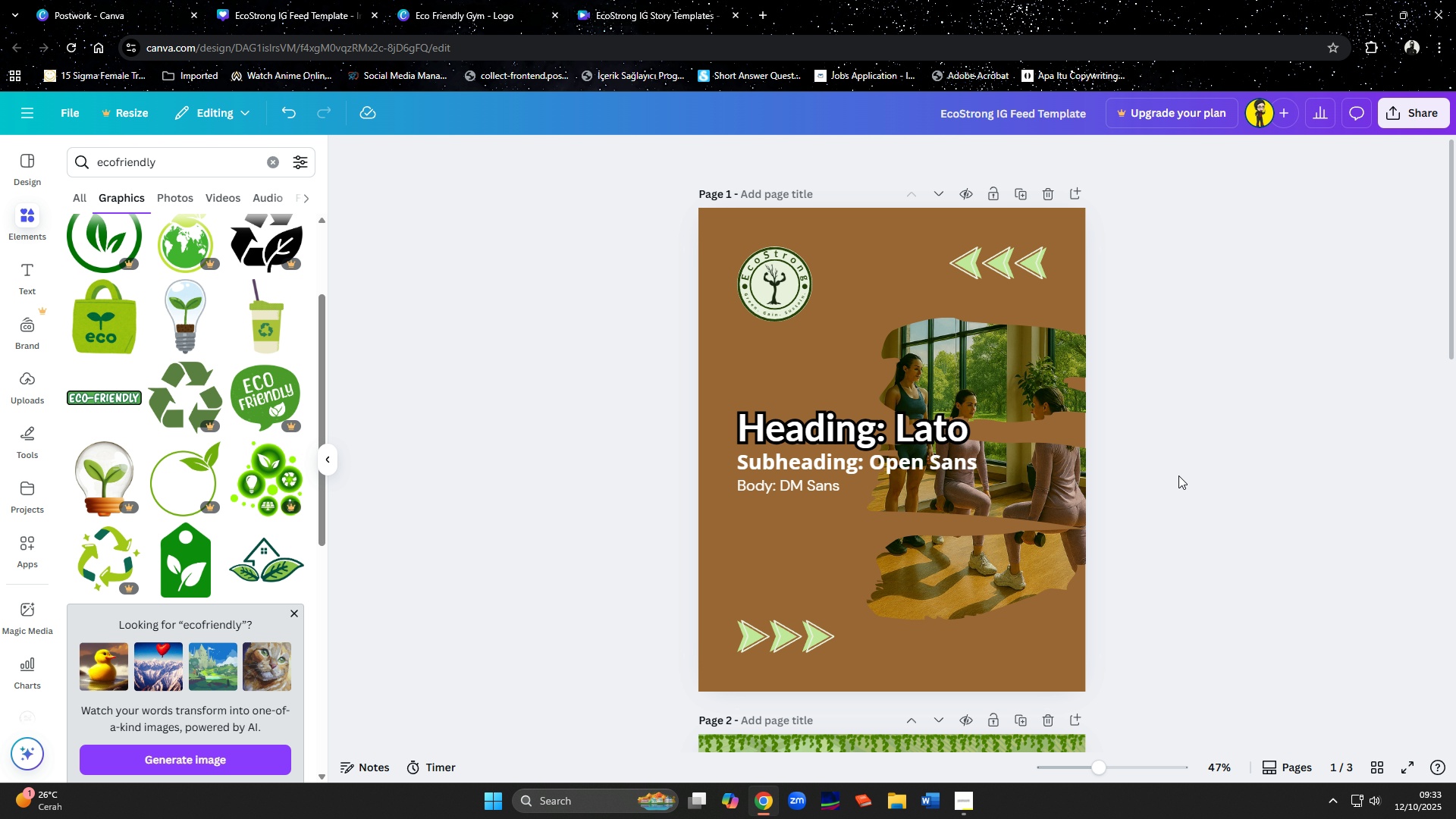 
scroll: coordinate [1178, 475], scroll_direction: down, amount: 14.0
 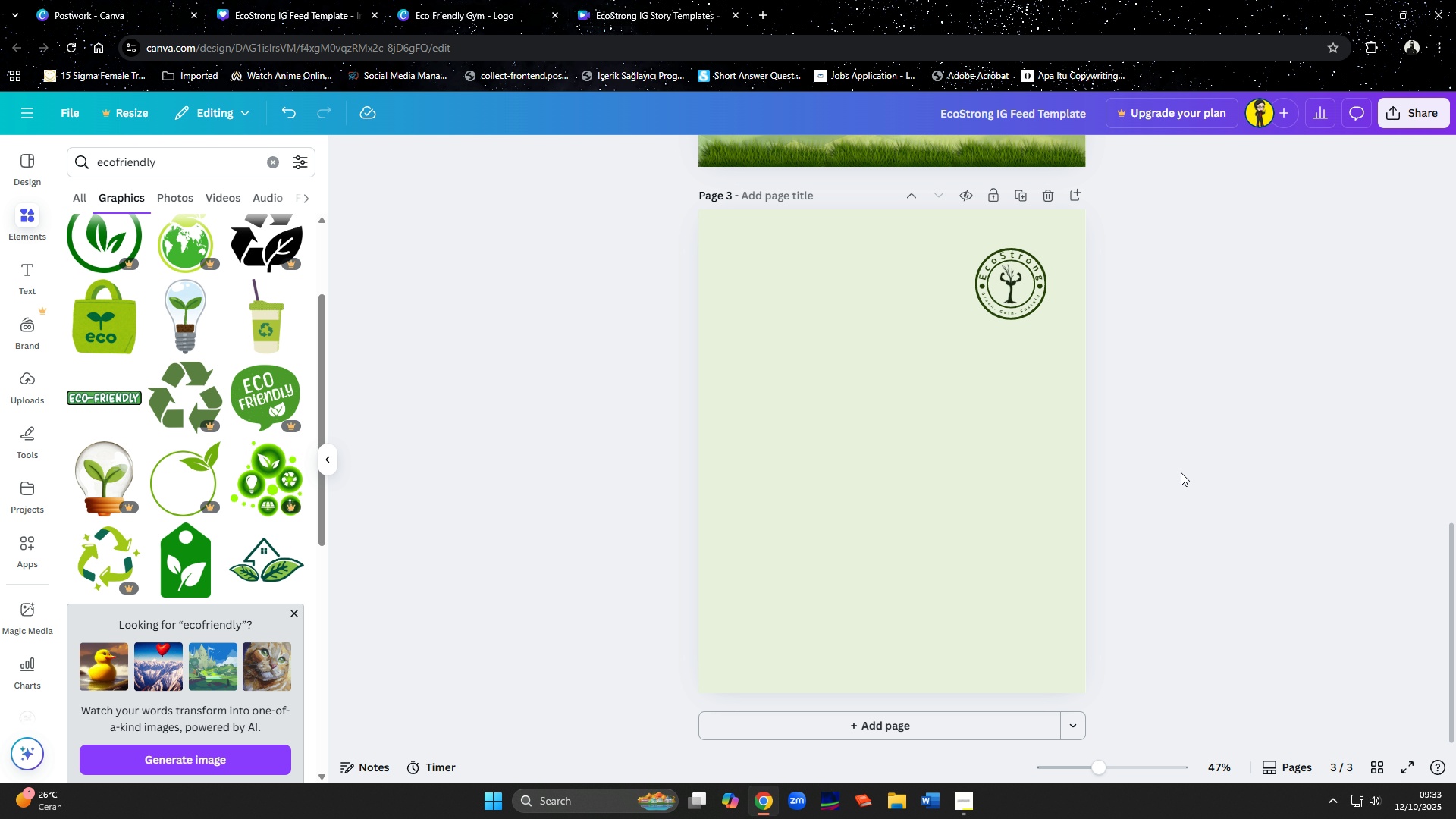 
left_click([1181, 472])
 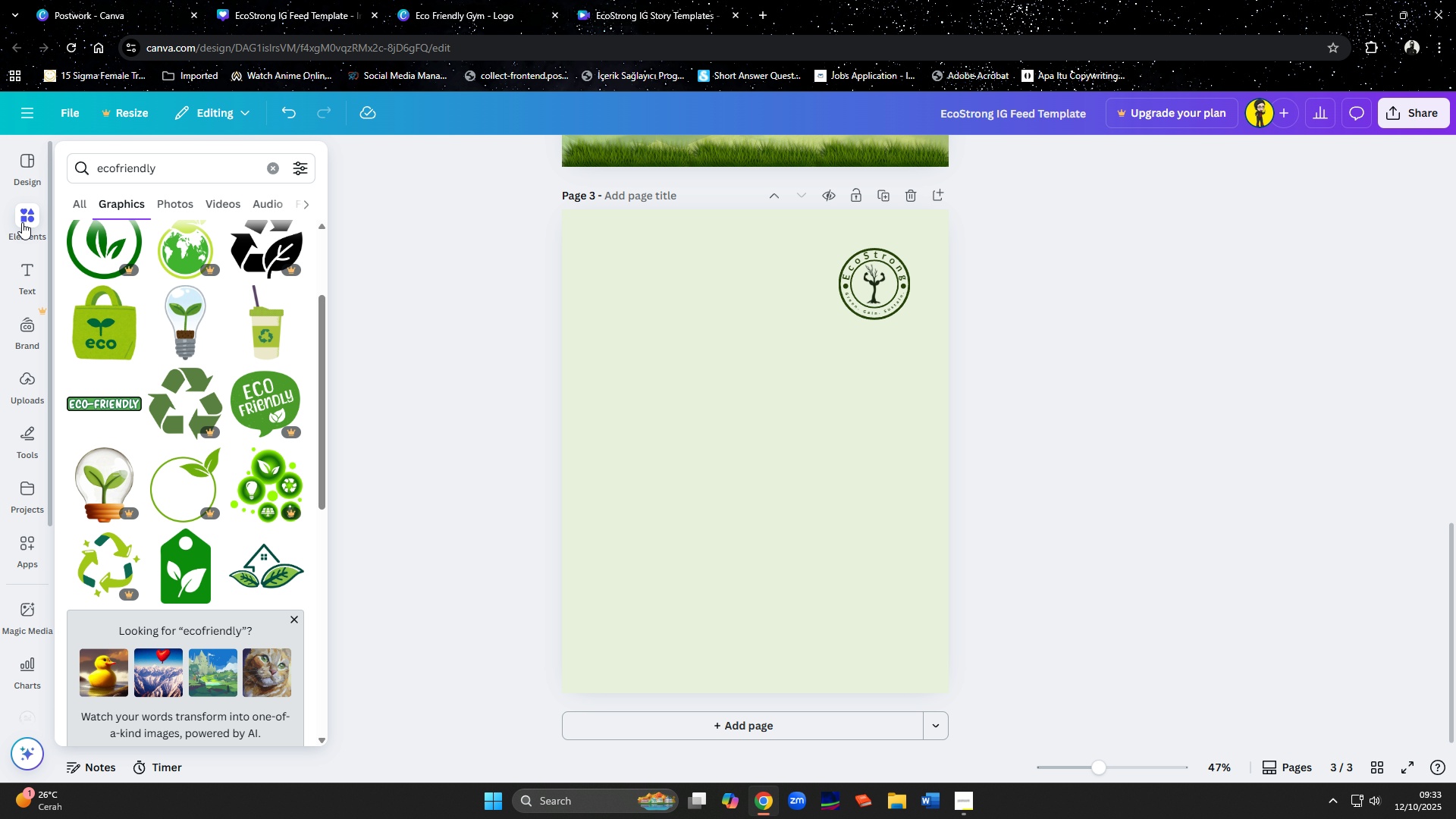 
left_click([22, 222])
 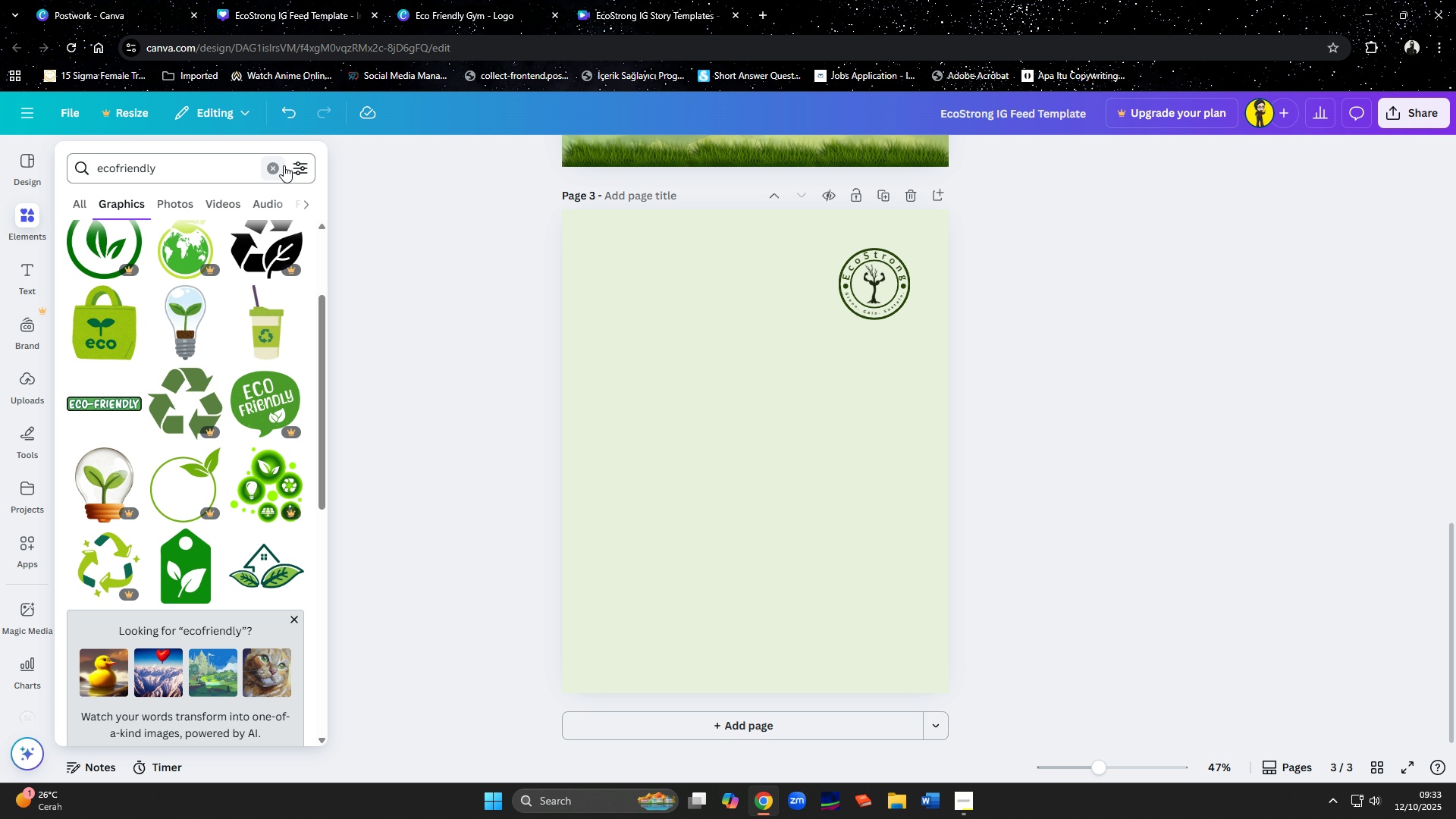 
left_click([282, 170])
 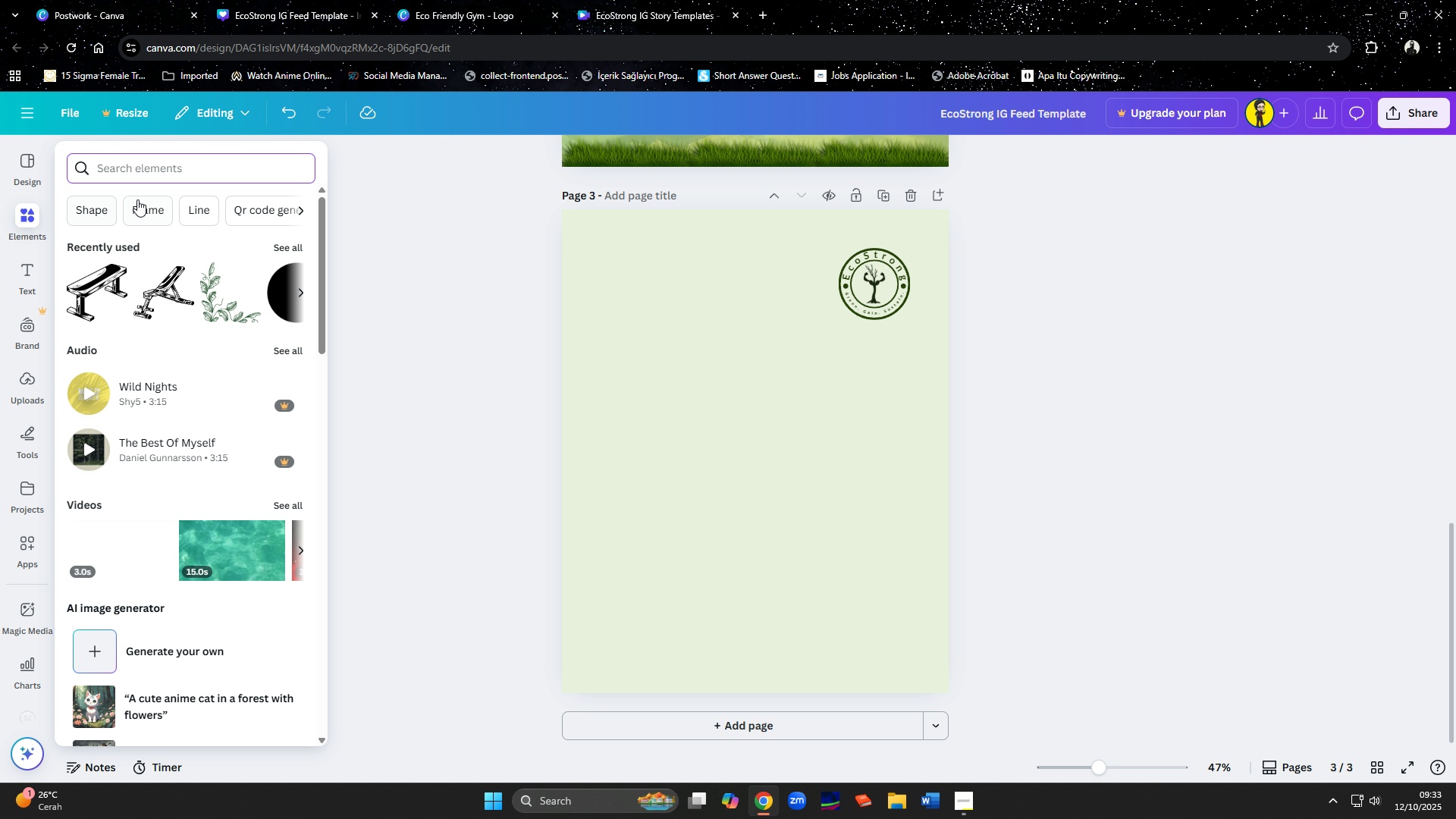 
left_click([155, 206])
 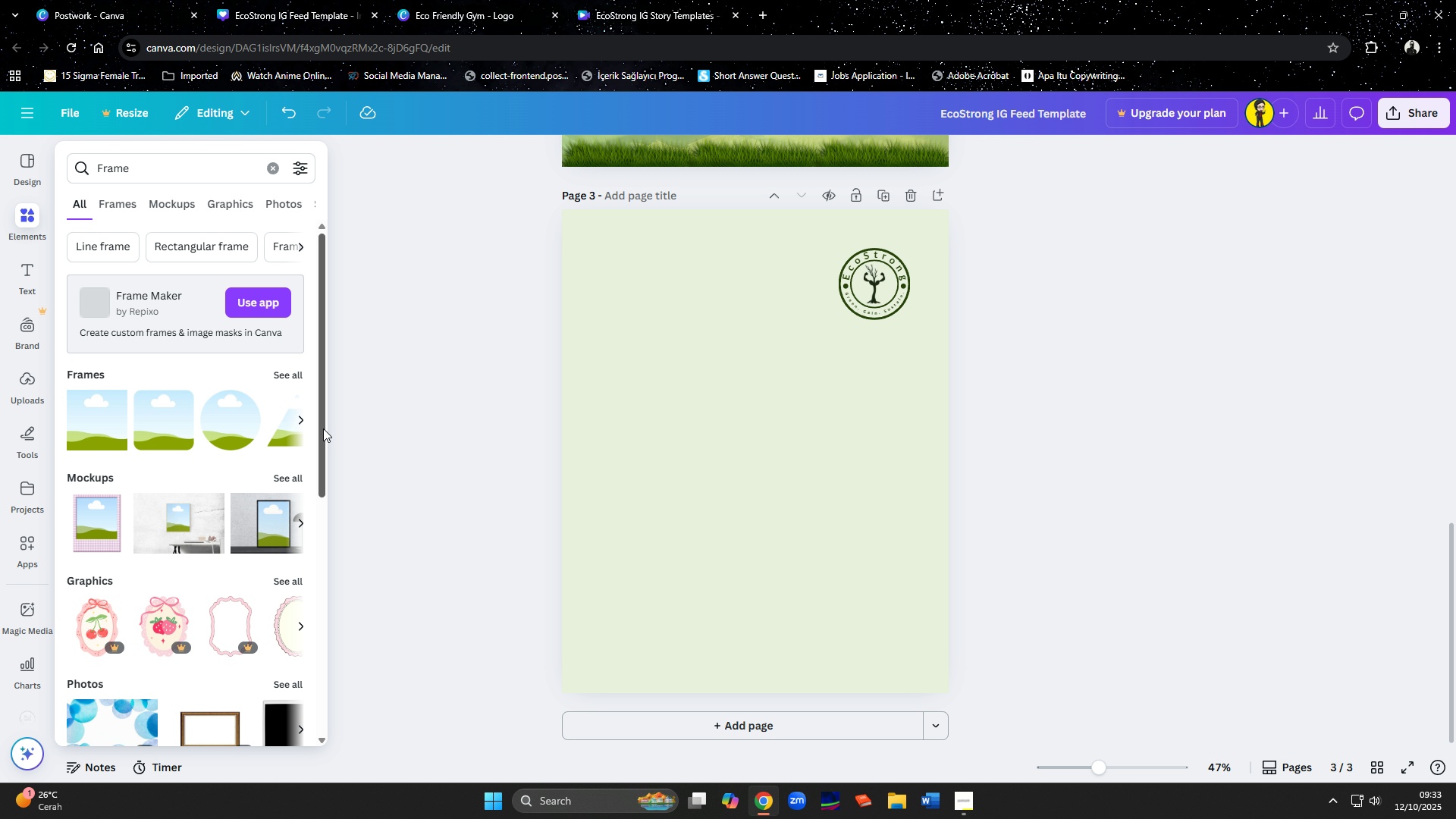 
mouse_move([321, 425])
 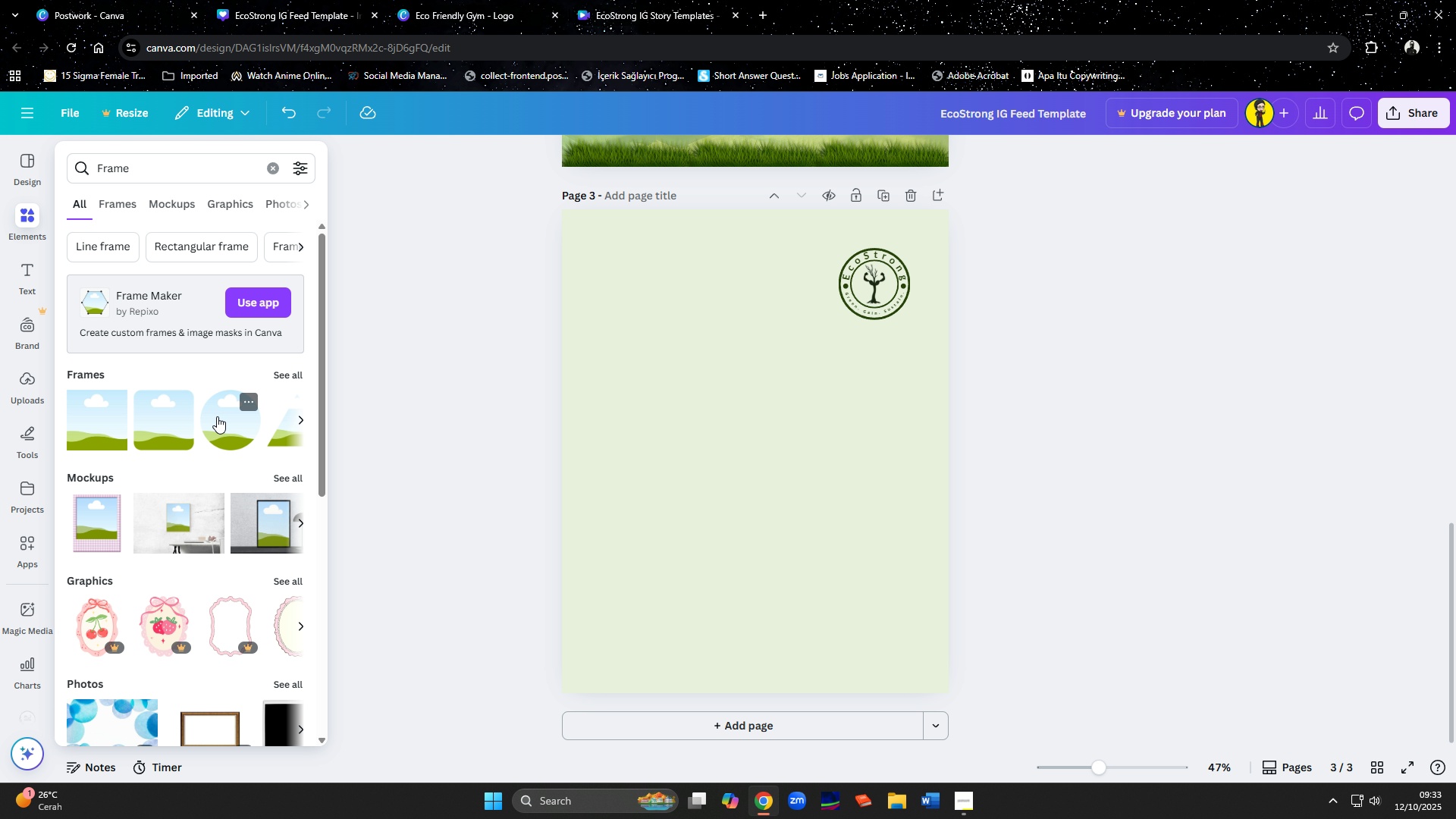 
left_click([217, 416])
 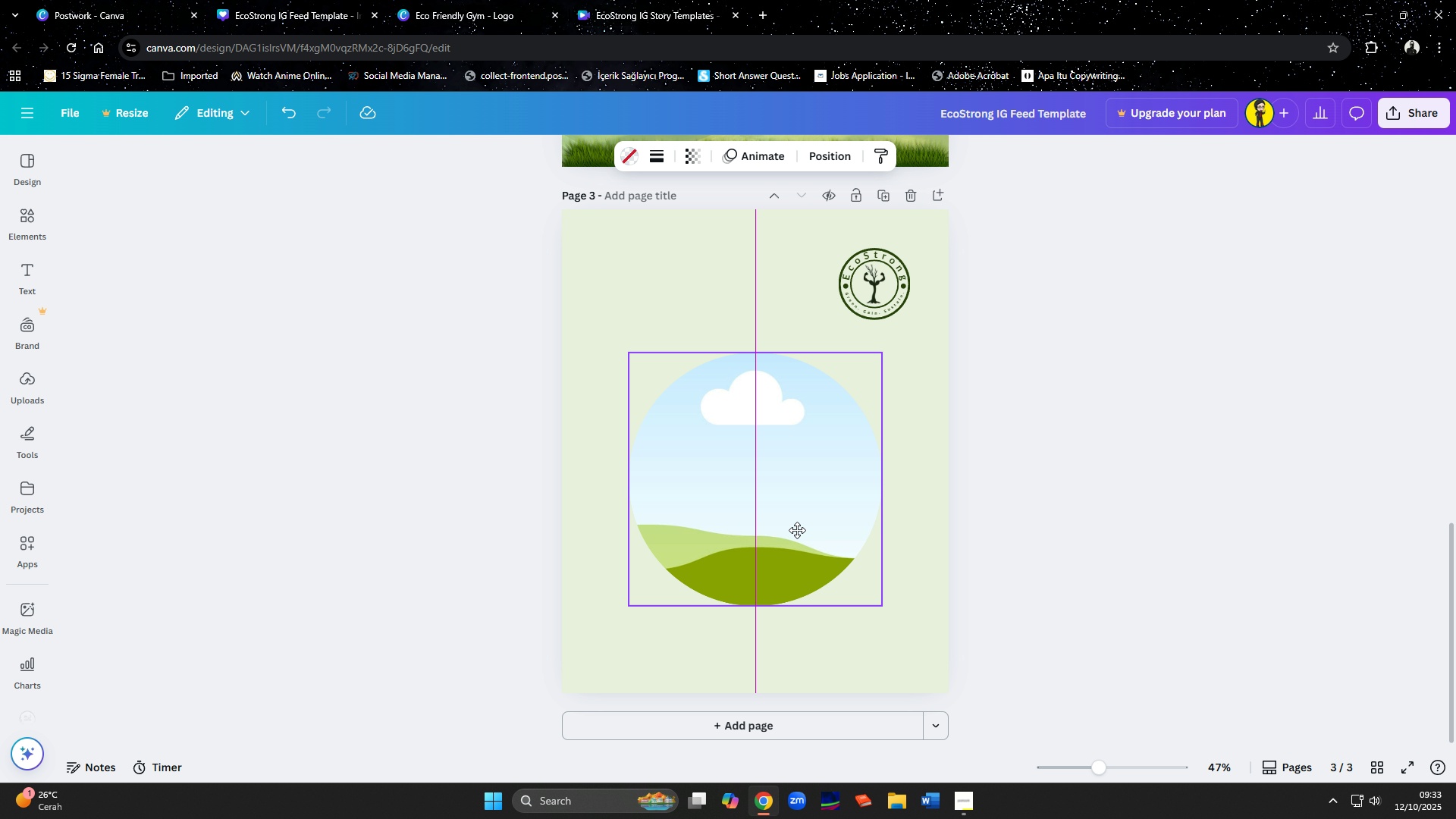 
wait(10.47)
 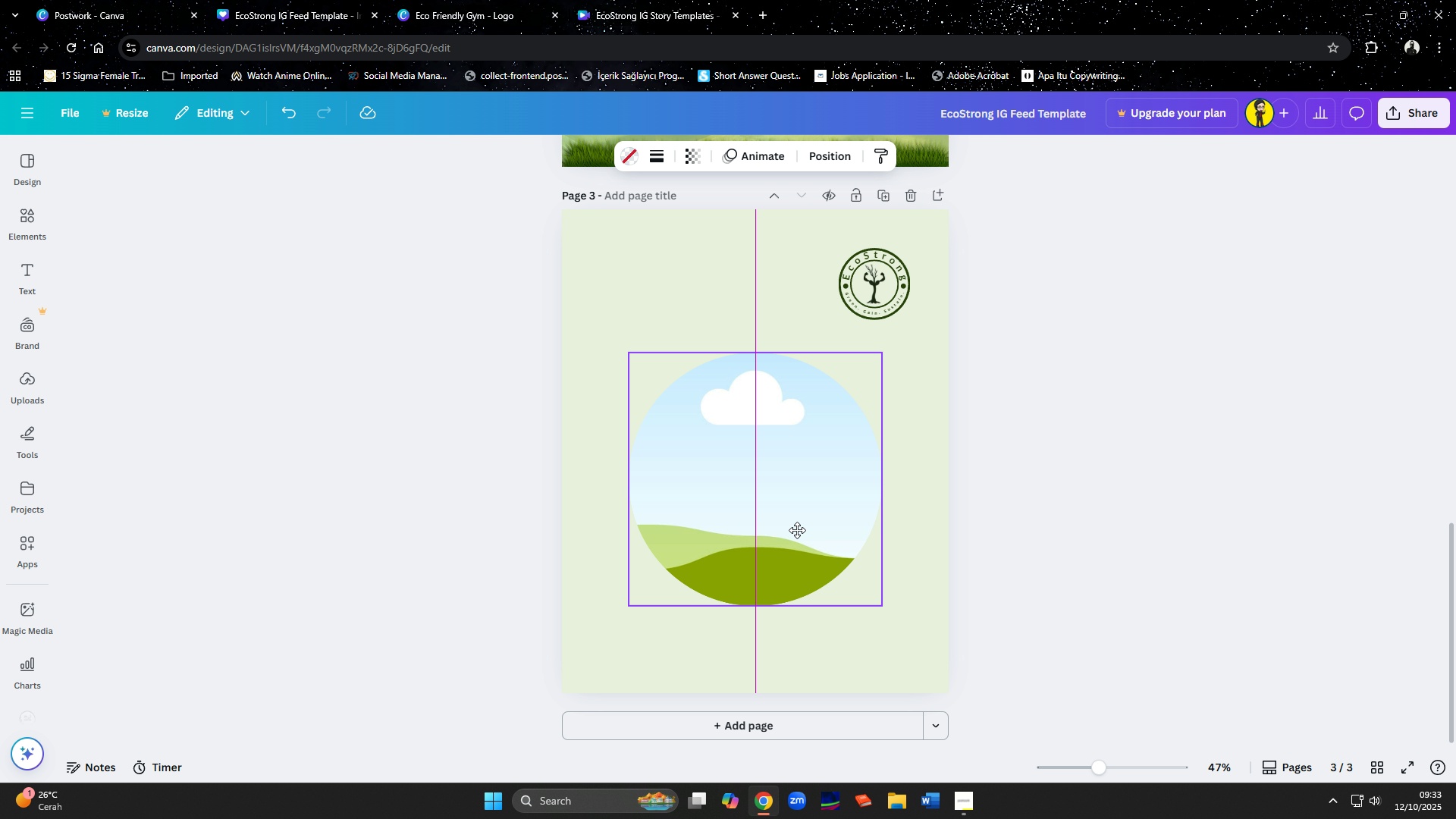 
left_click([25, 212])
 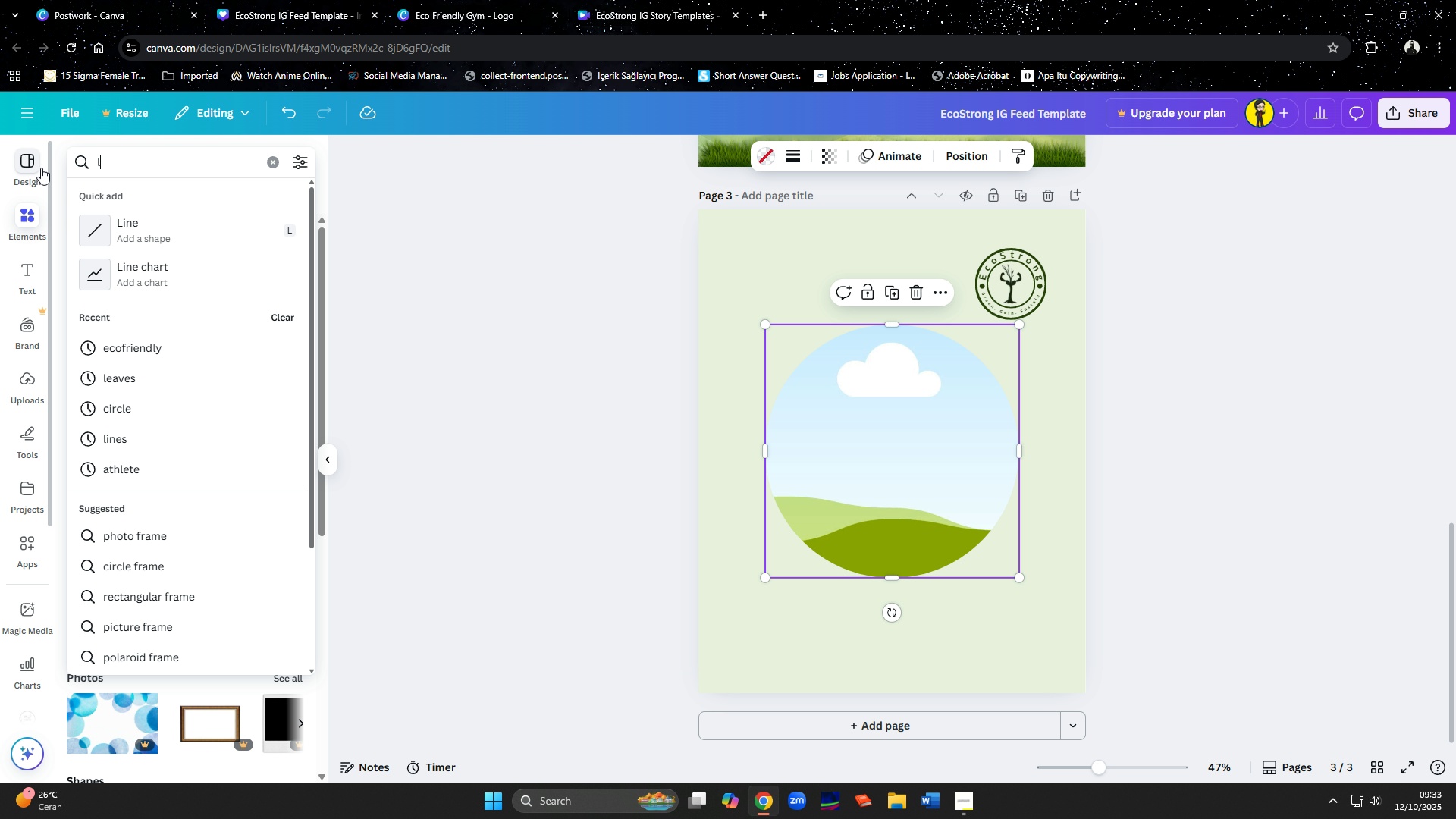 
type(leaves)
 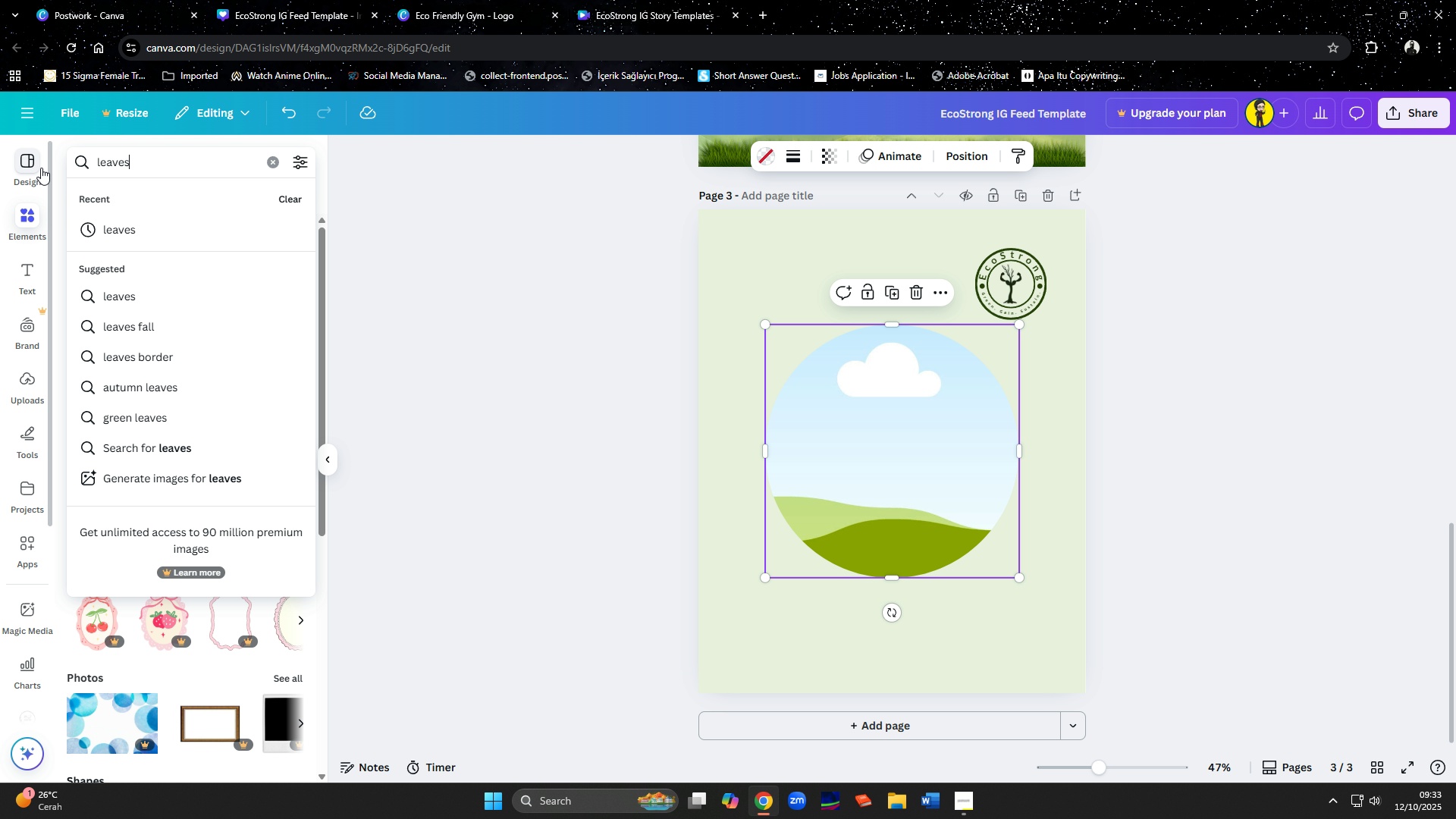 
key(Enter)
 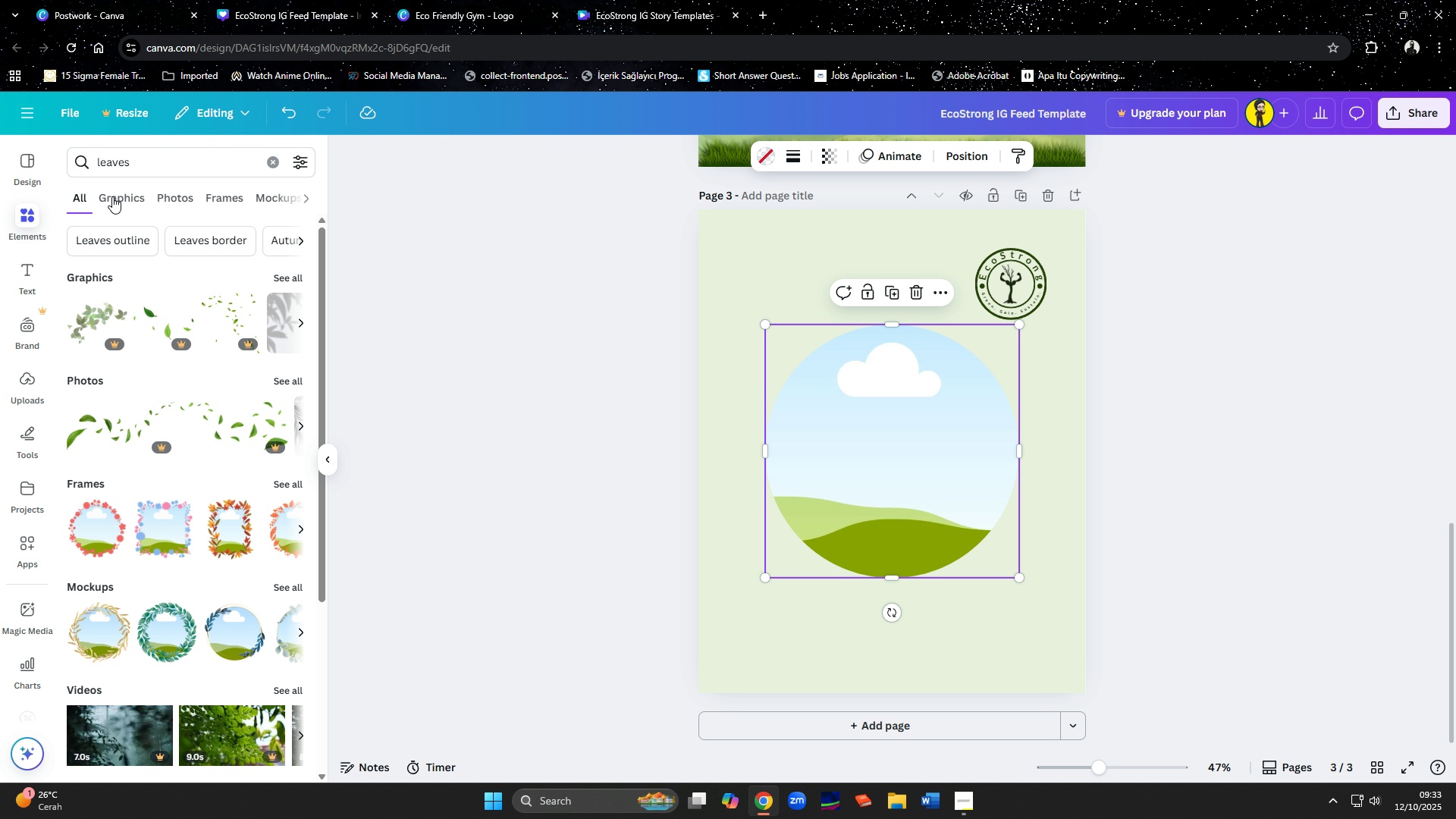 
mouse_move([259, 292])
 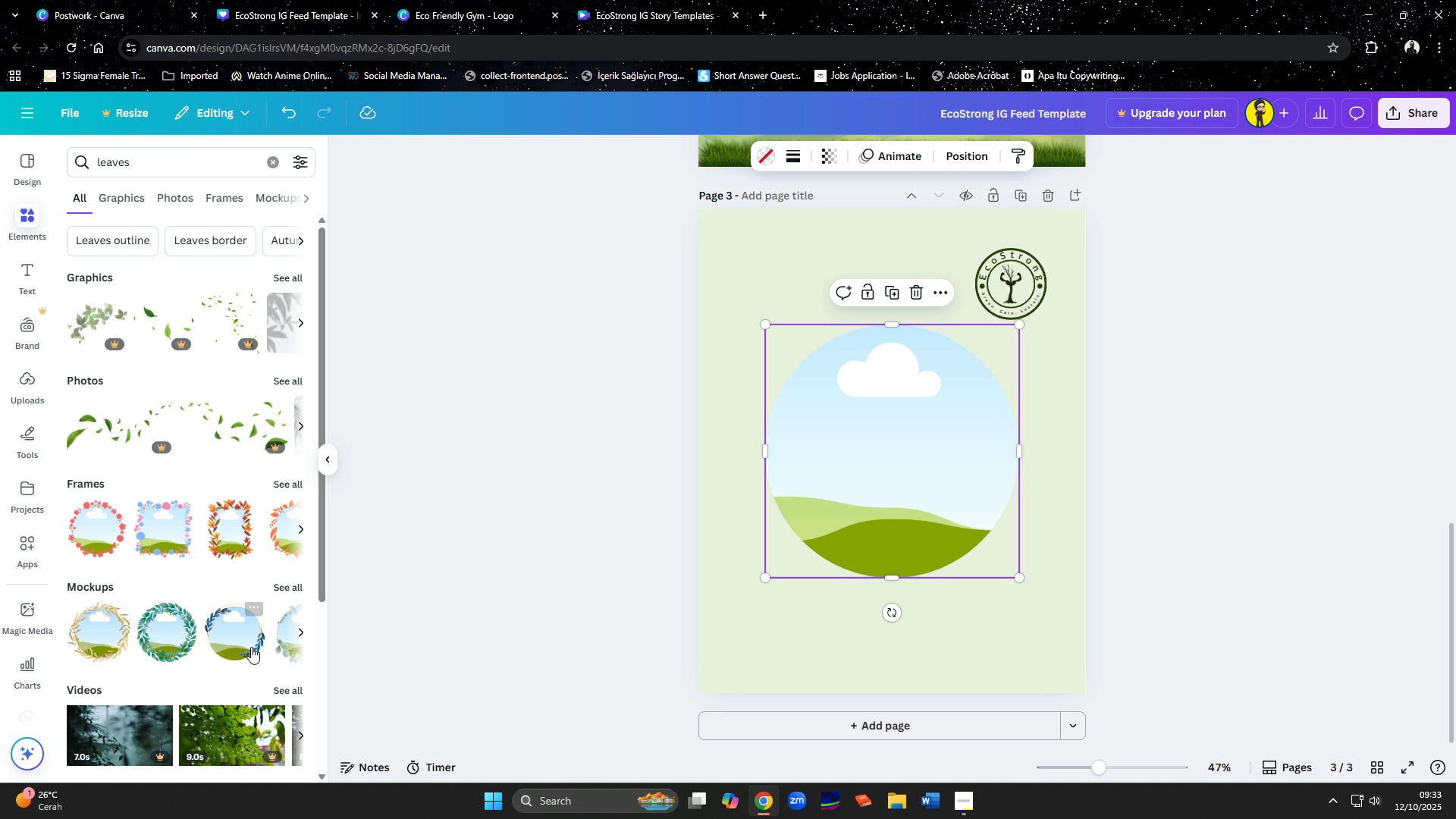 
left_click([283, 587])
 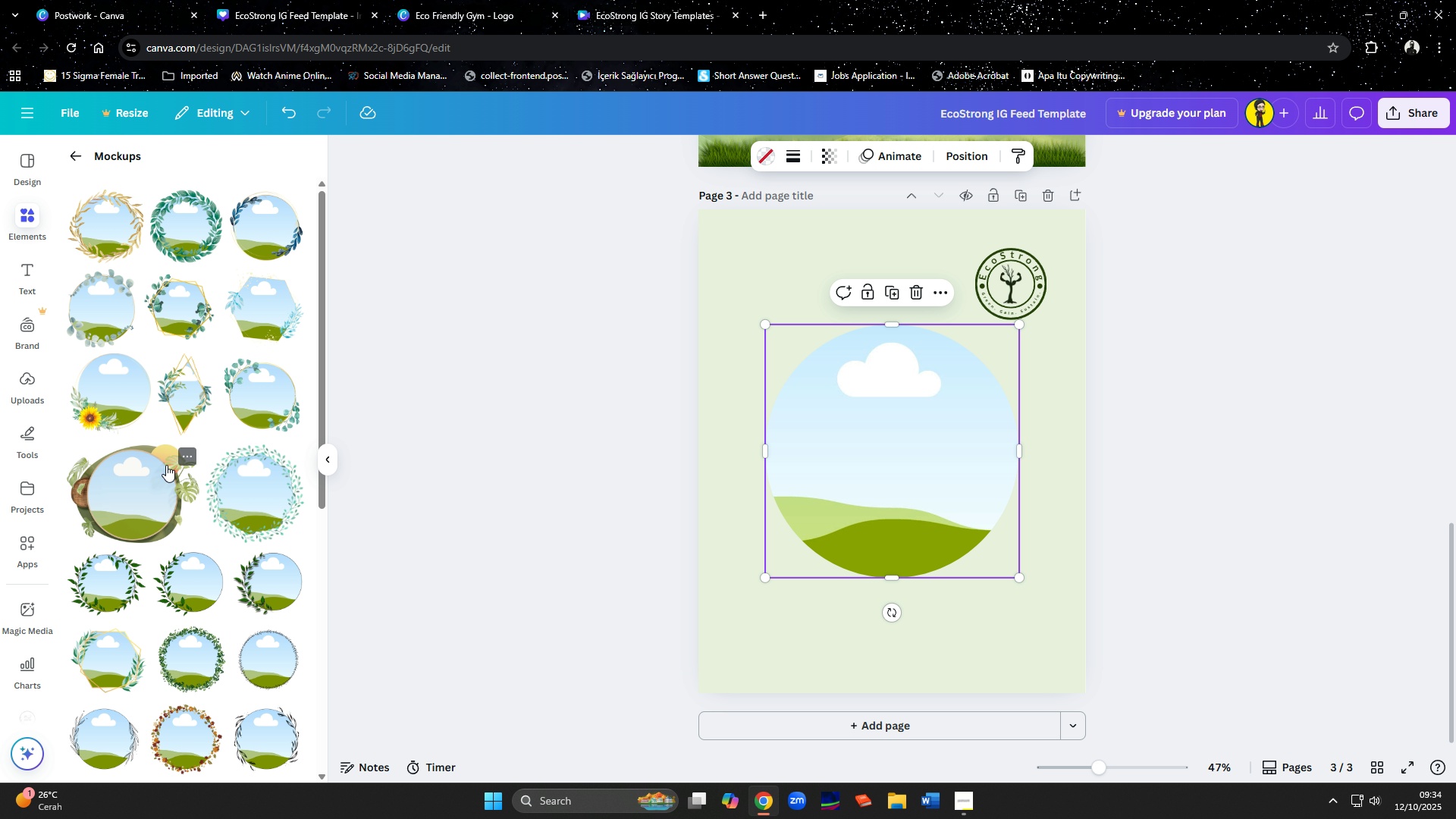 
wait(7.06)
 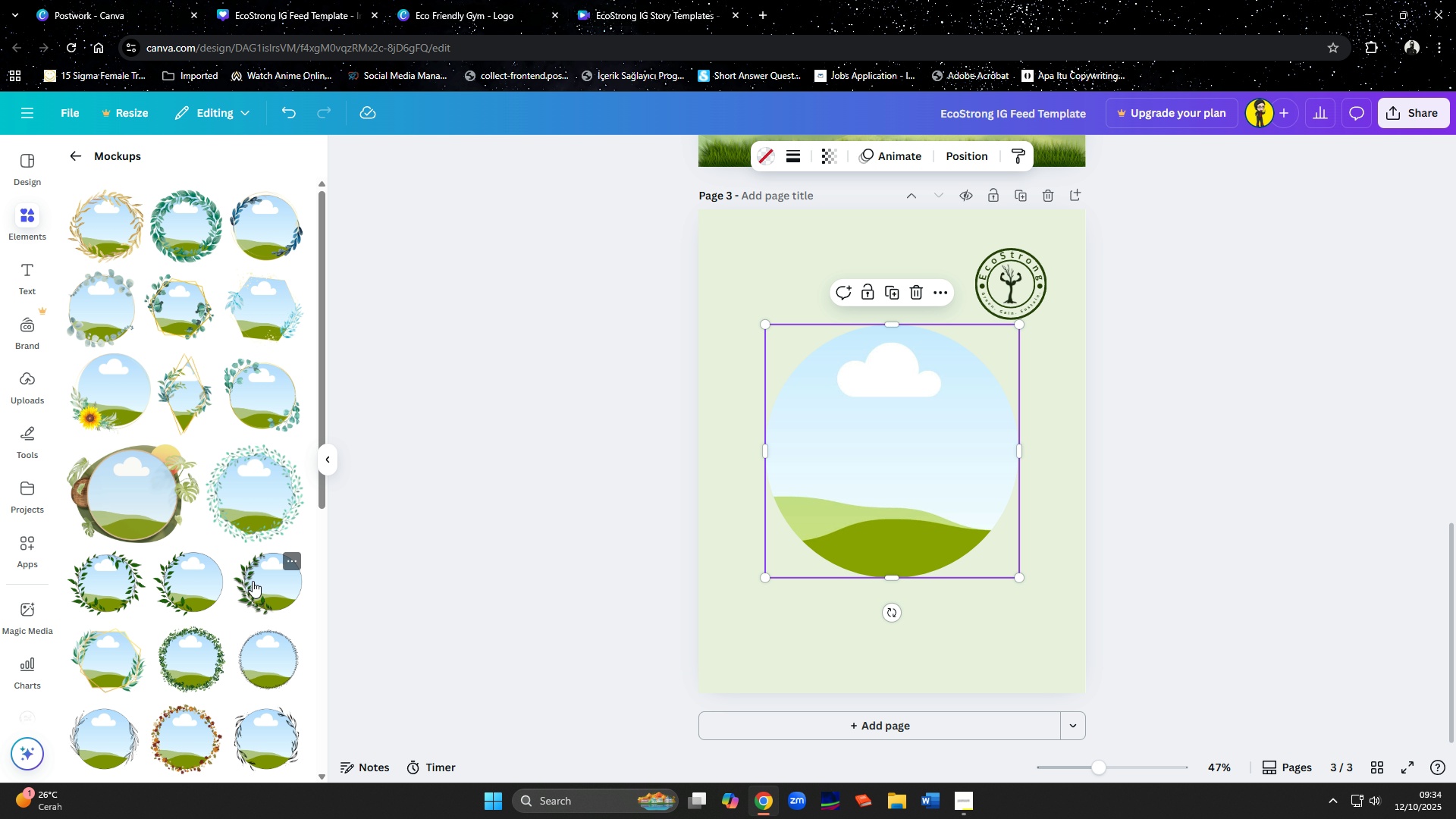 
scroll: coordinate [167, 533], scroll_direction: down, amount: 5.0
 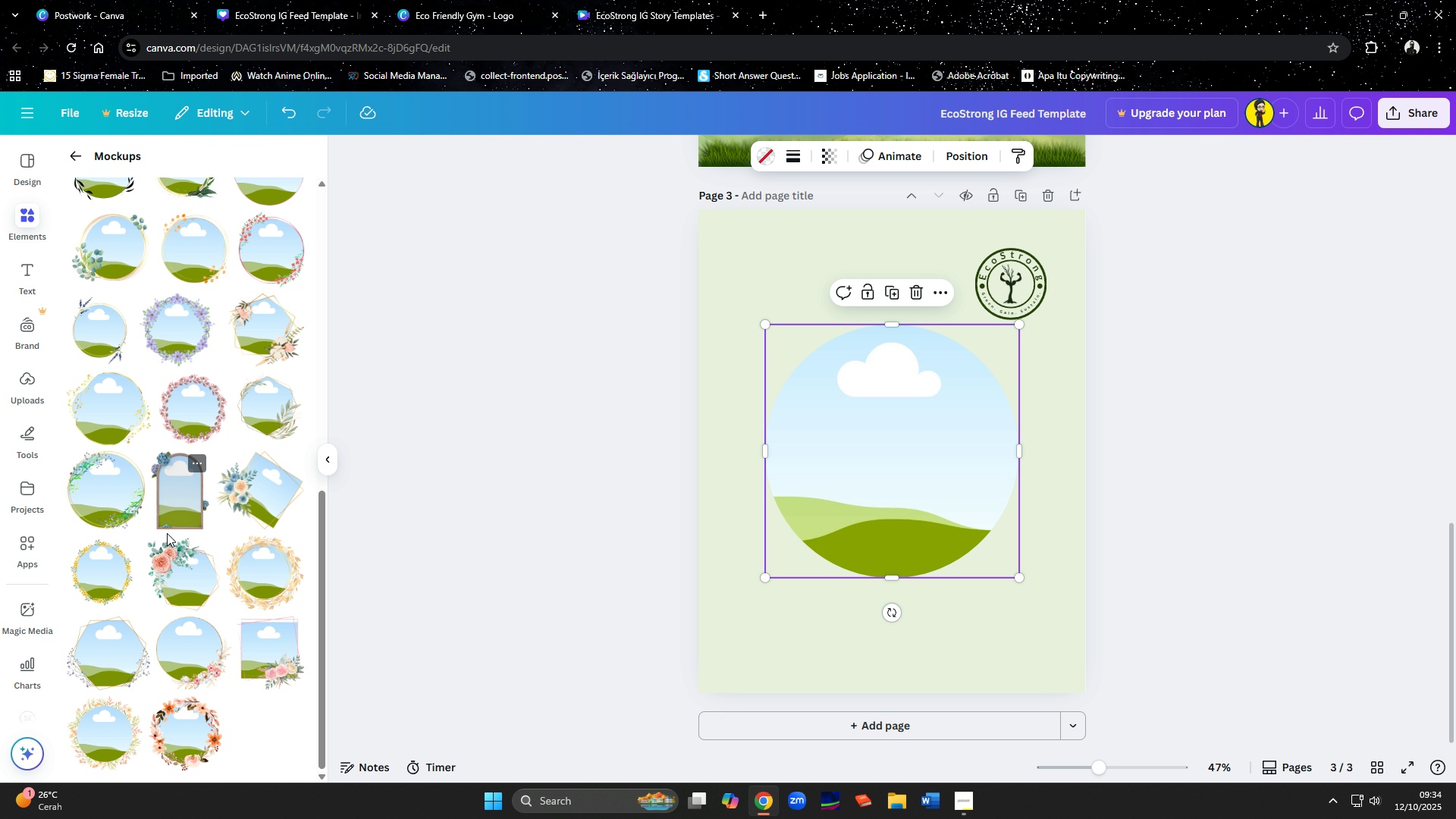 
scroll: coordinate [167, 533], scroll_direction: up, amount: 17.0
 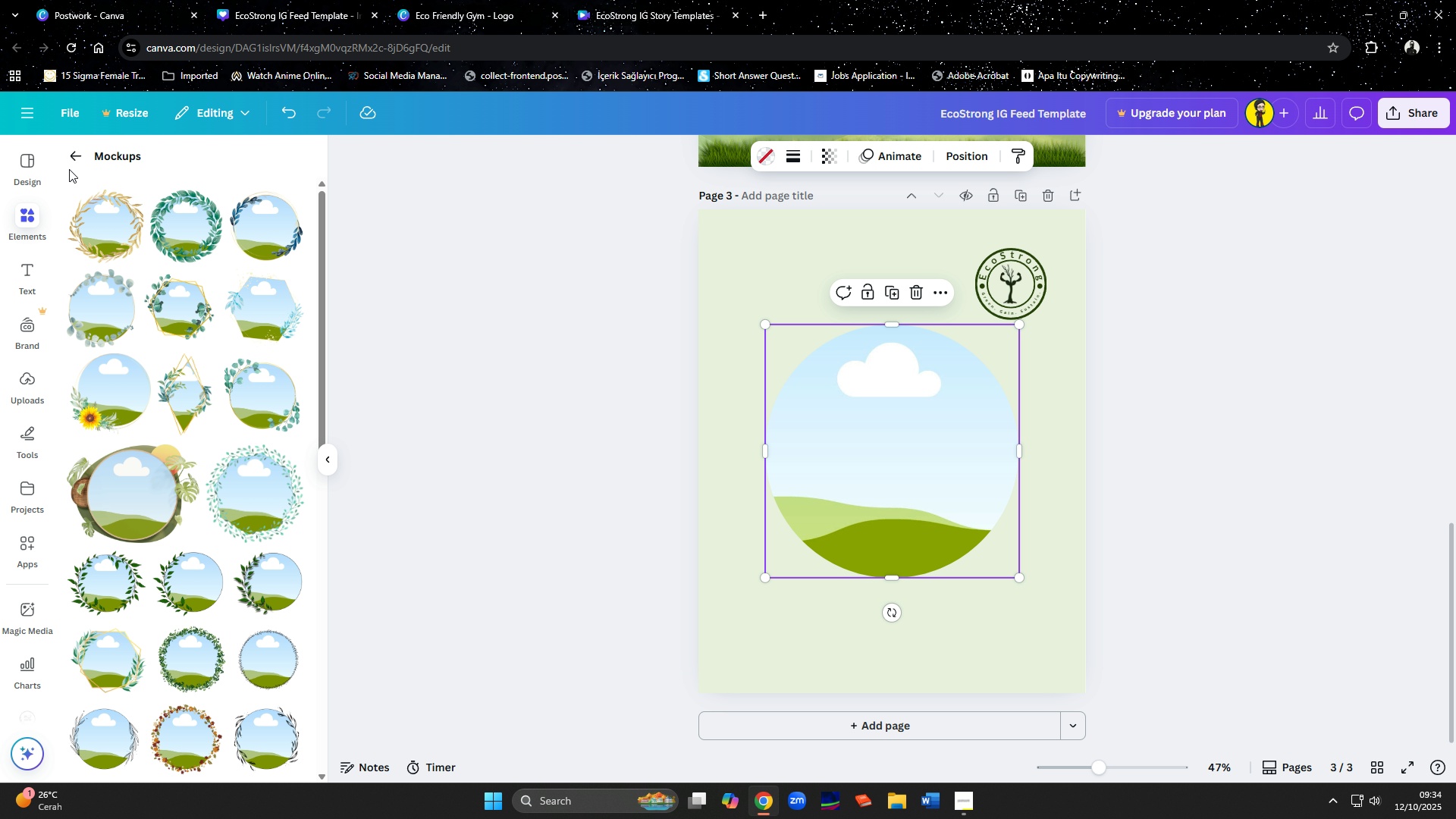 
left_click([71, 162])
 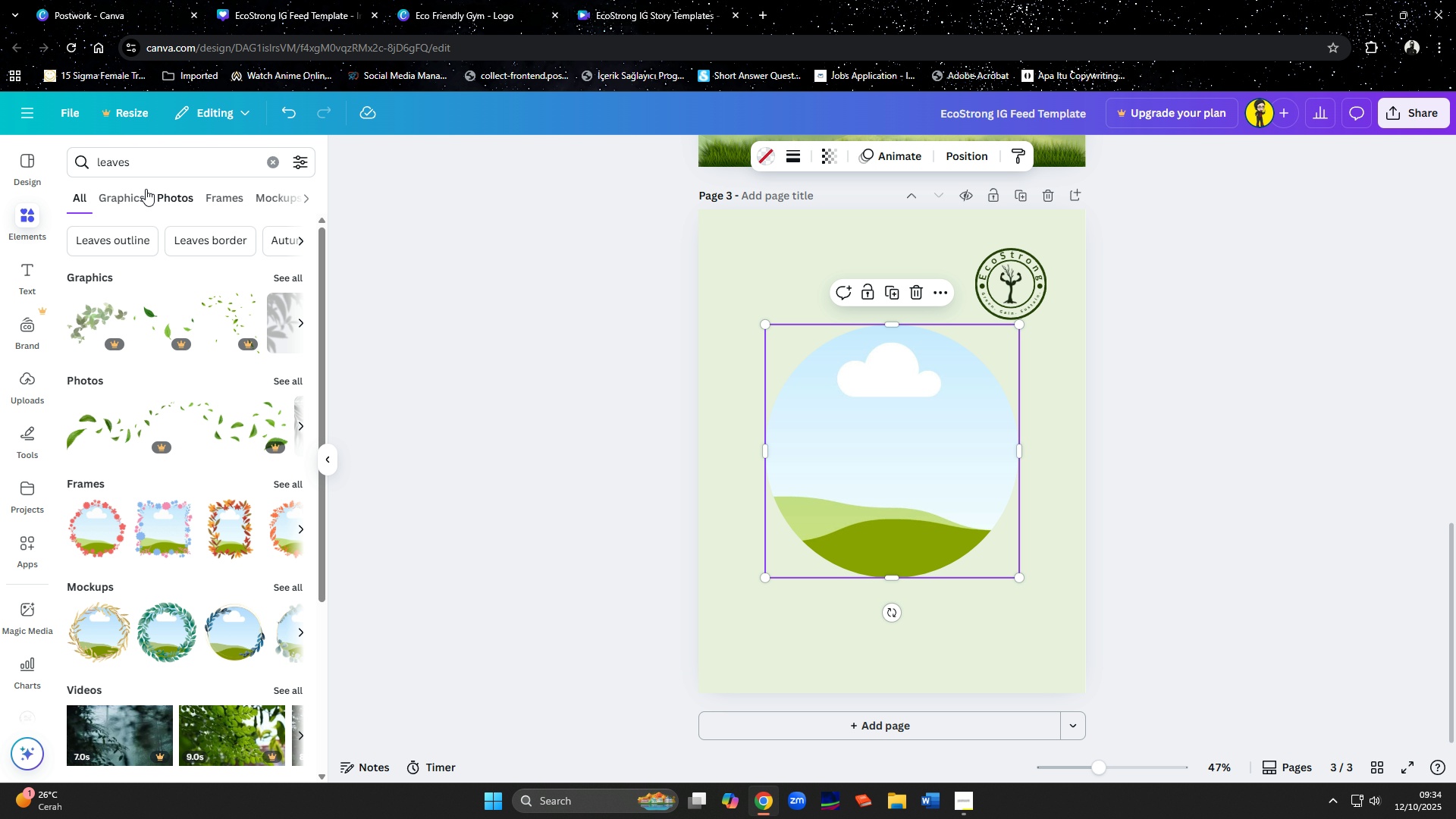 
left_click([132, 191])
 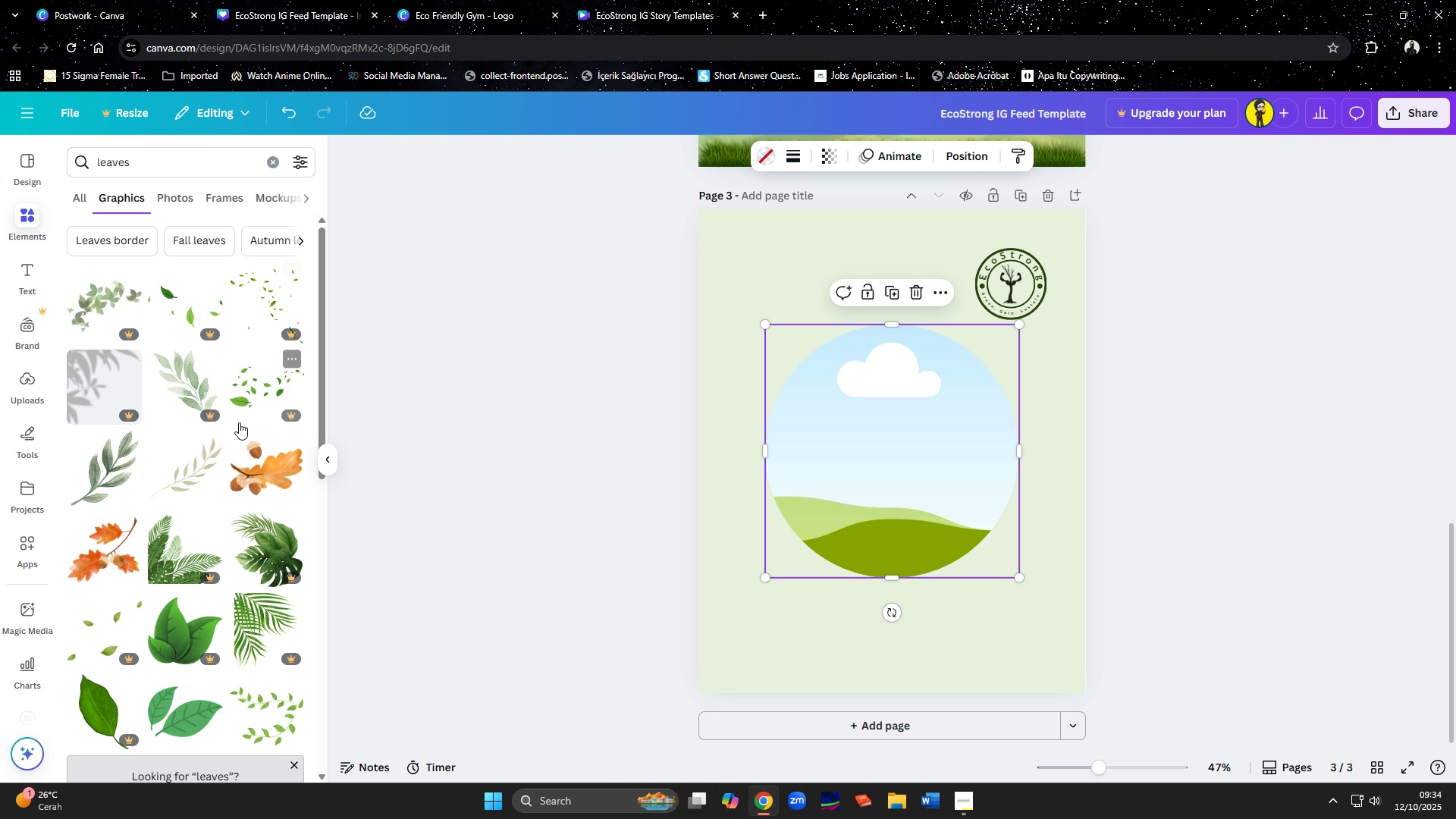 
scroll: coordinate [199, 495], scroll_direction: down, amount: 11.0
 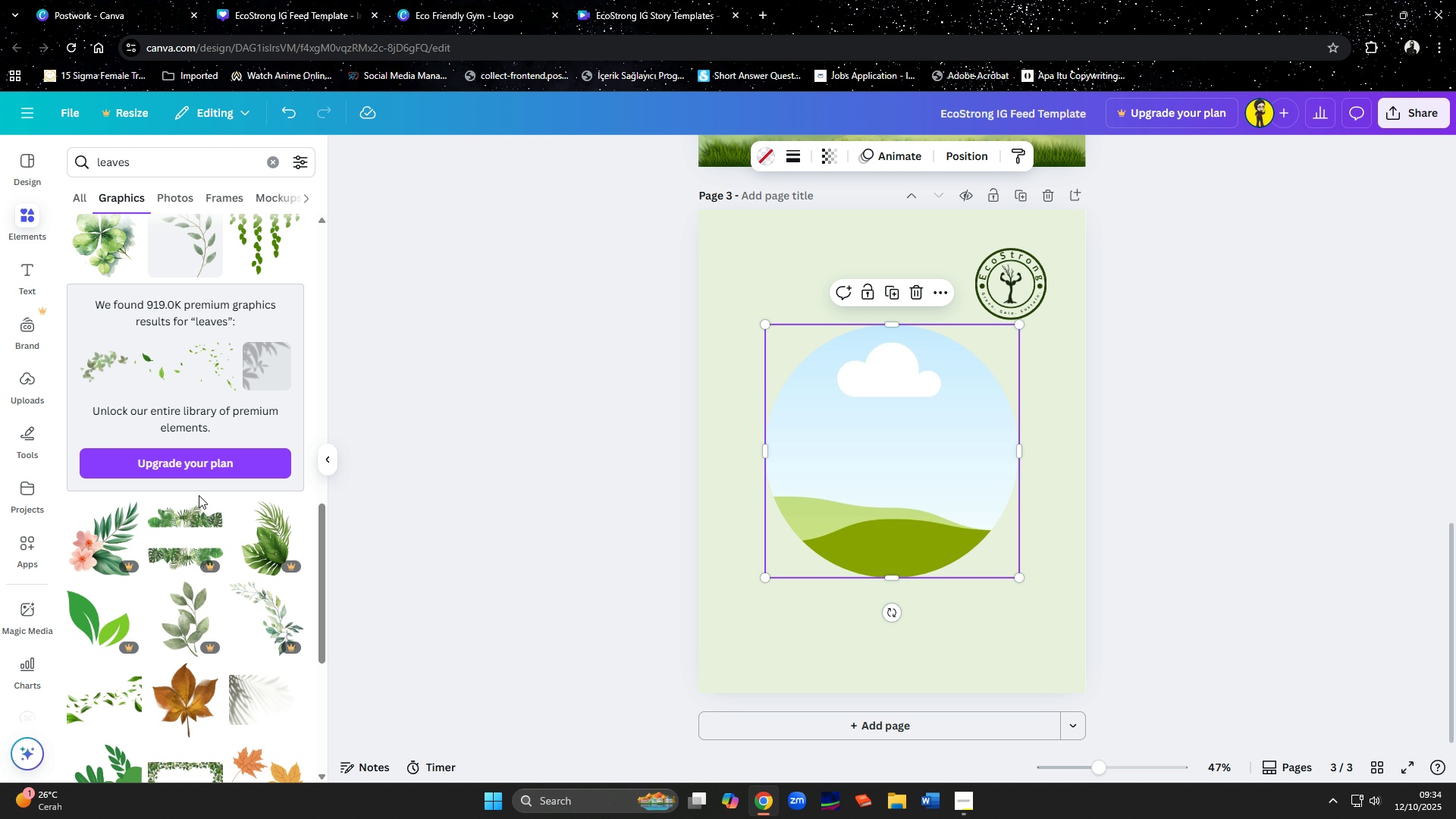 
scroll: coordinate [153, 524], scroll_direction: down, amount: 7.0
 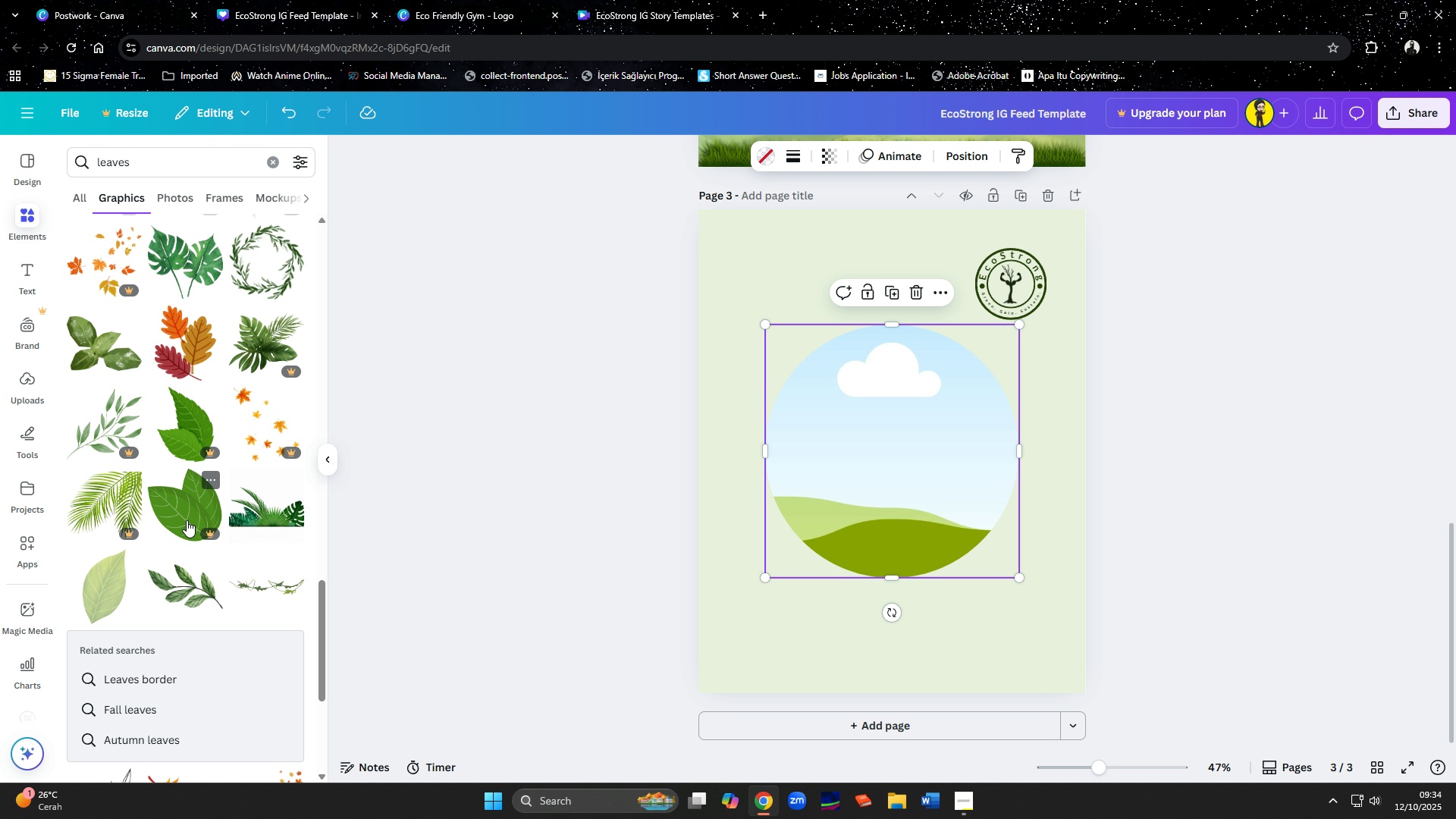 
mouse_move([246, 529])
 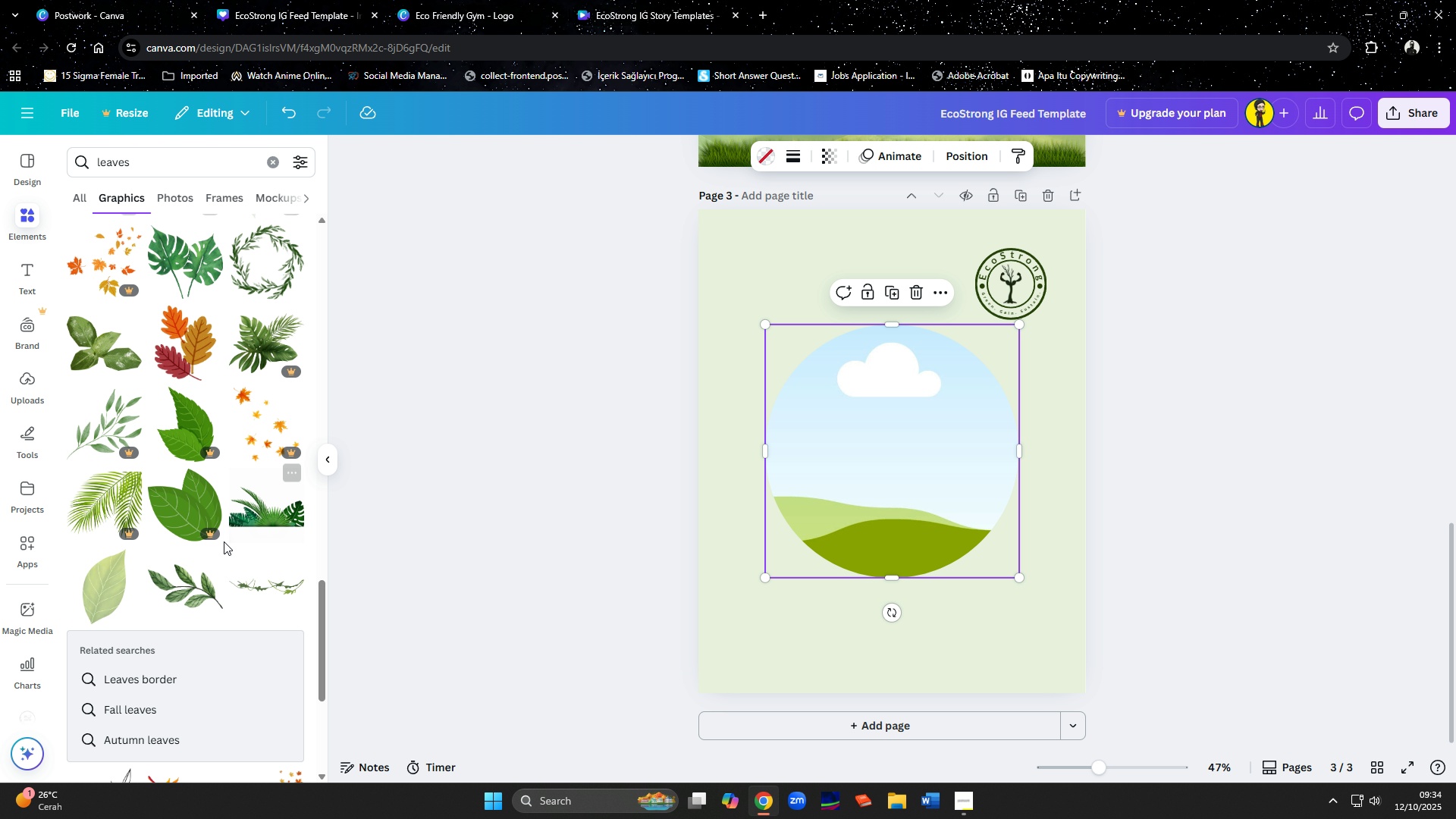 
scroll: coordinate [224, 542], scroll_direction: down, amount: 5.0
 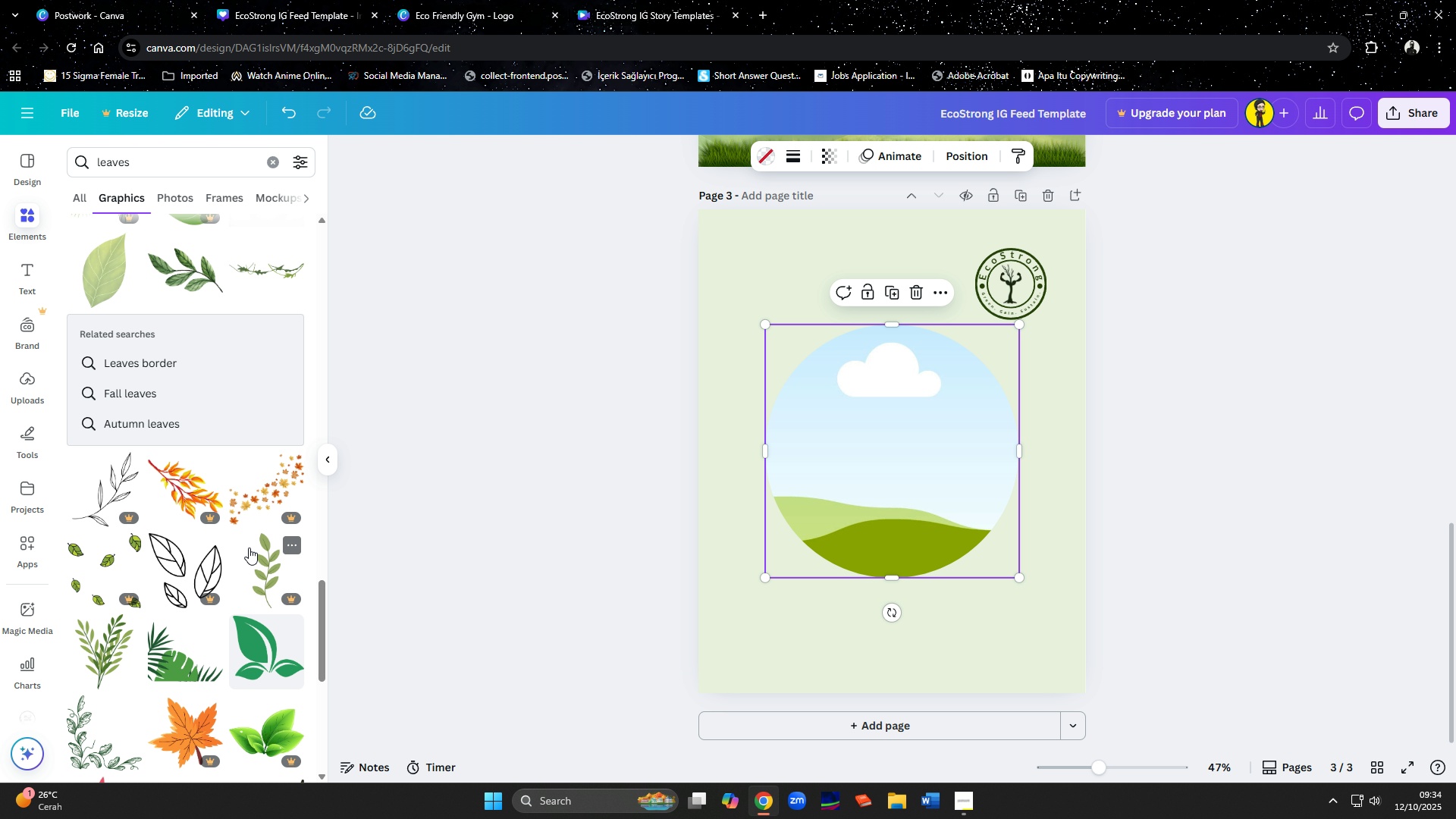 
left_click([256, 640])
 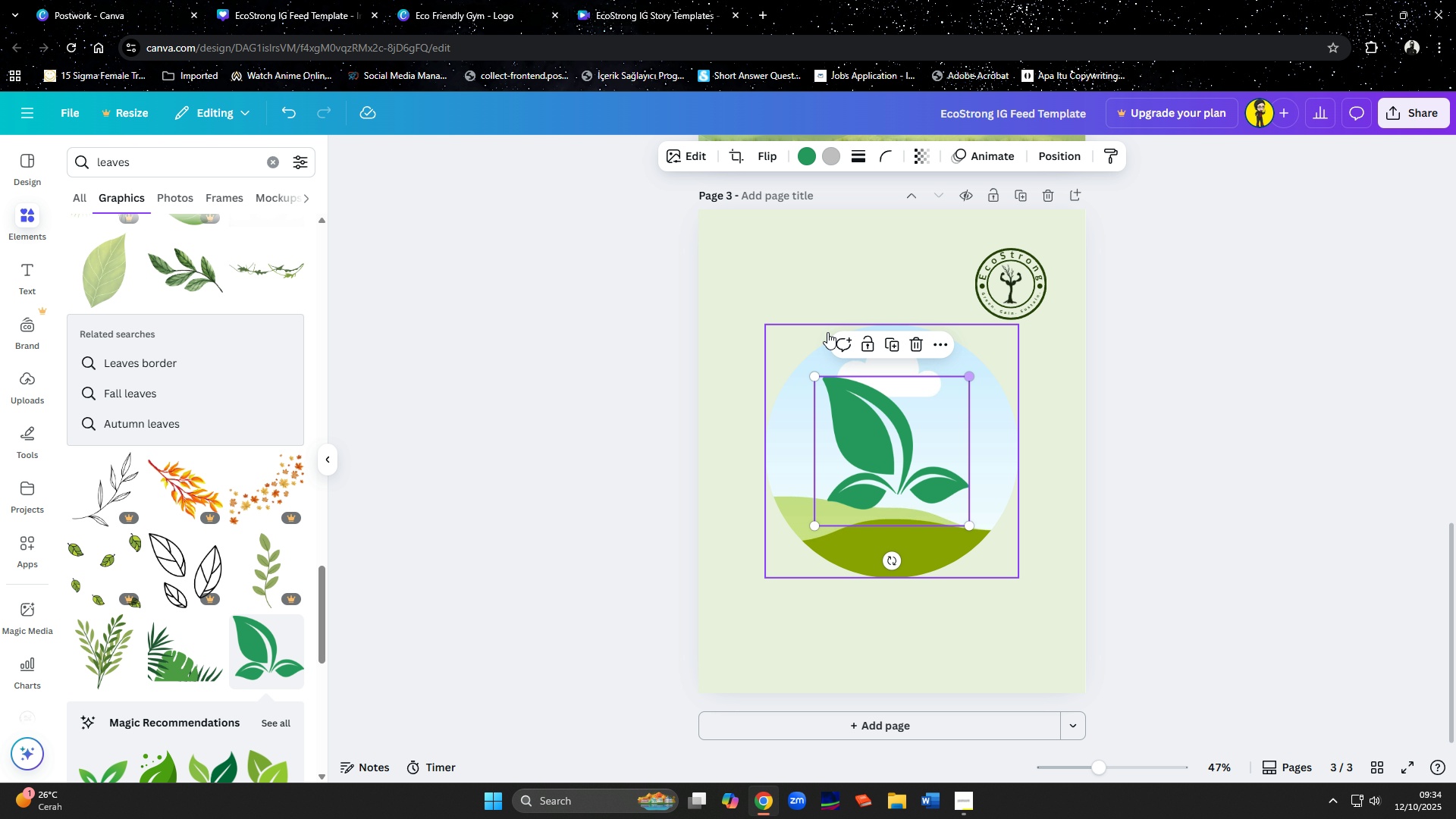 
left_click([809, 157])
 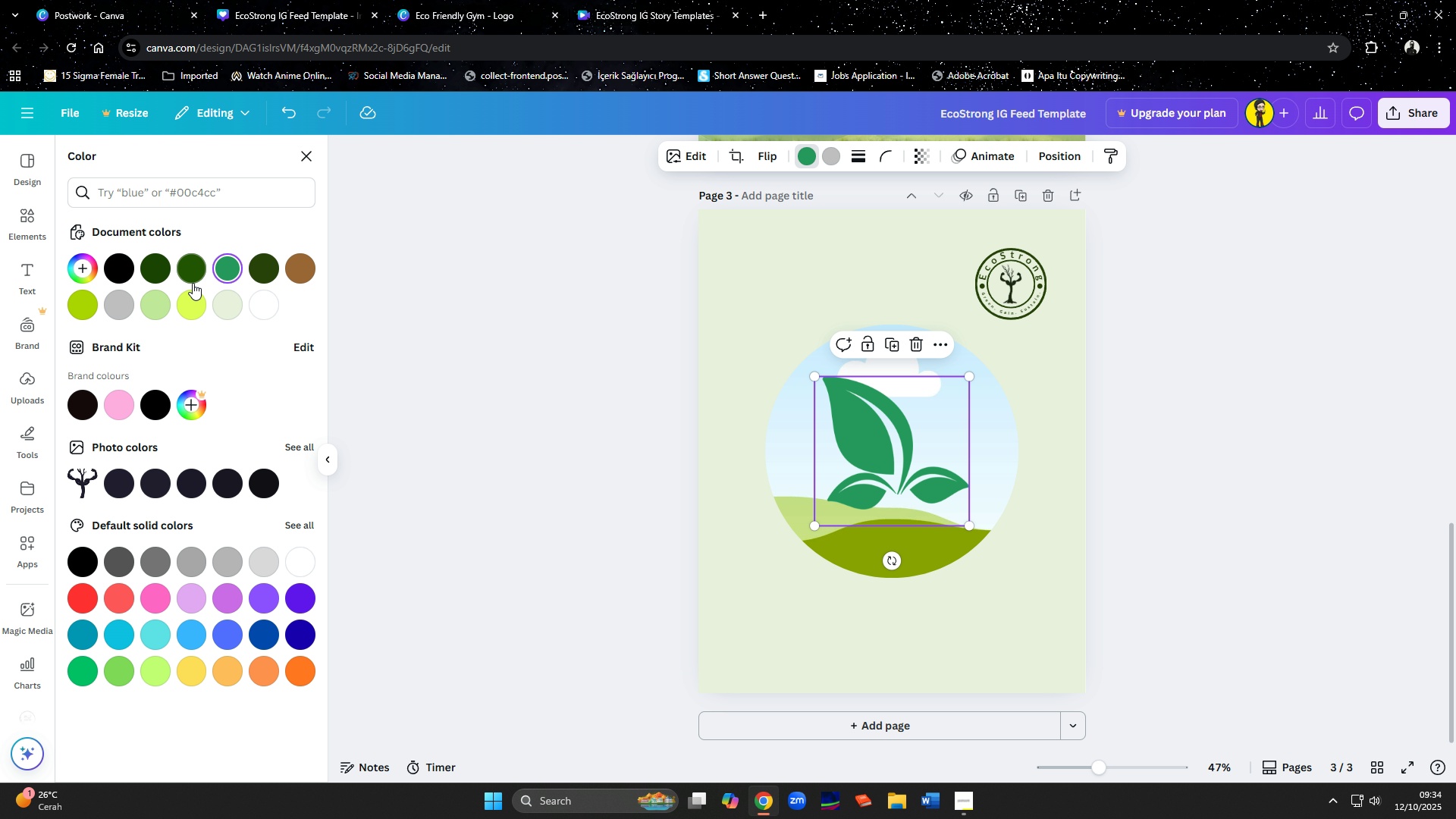 
left_click([192, 268])
 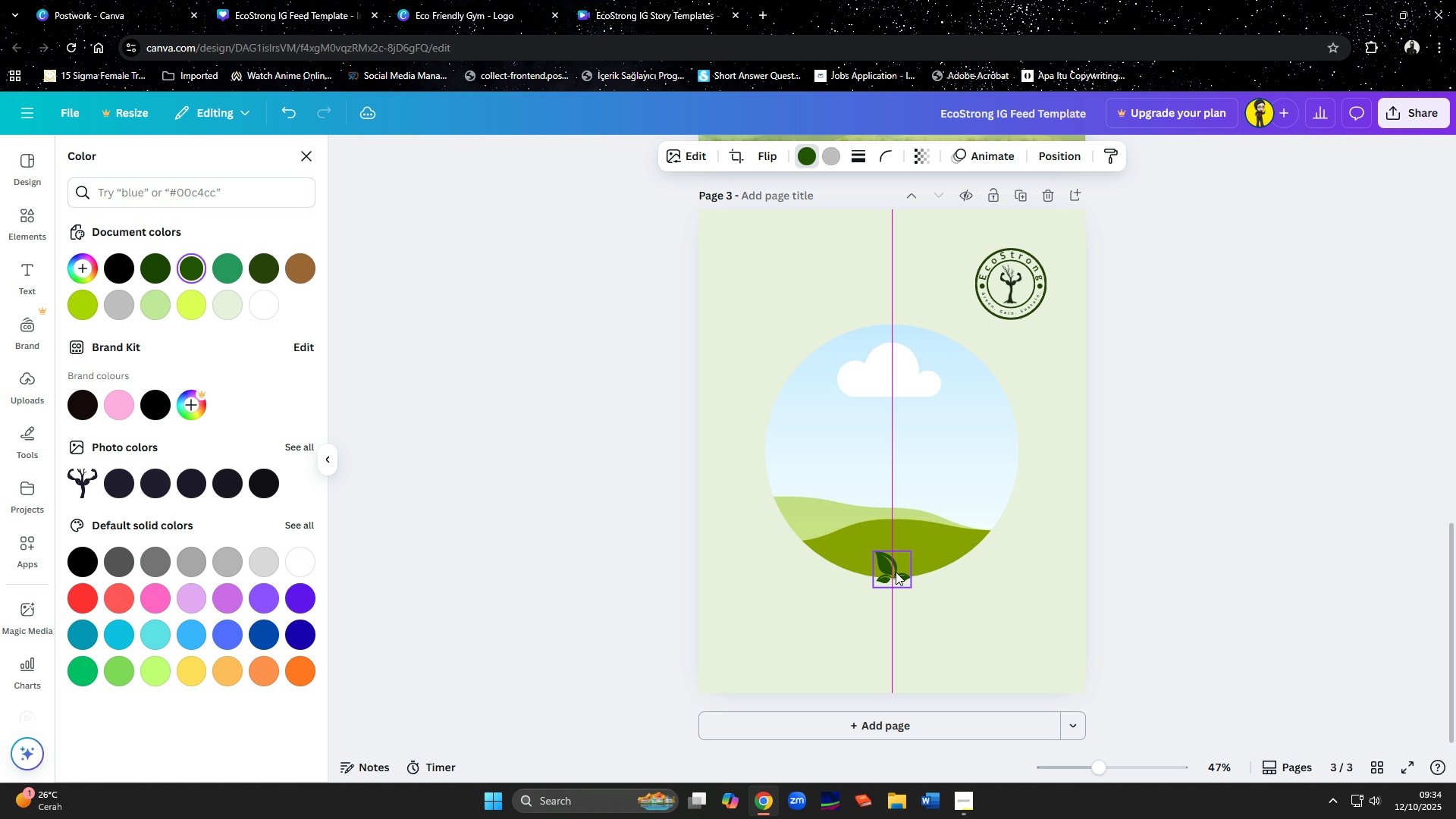 
wait(5.42)
 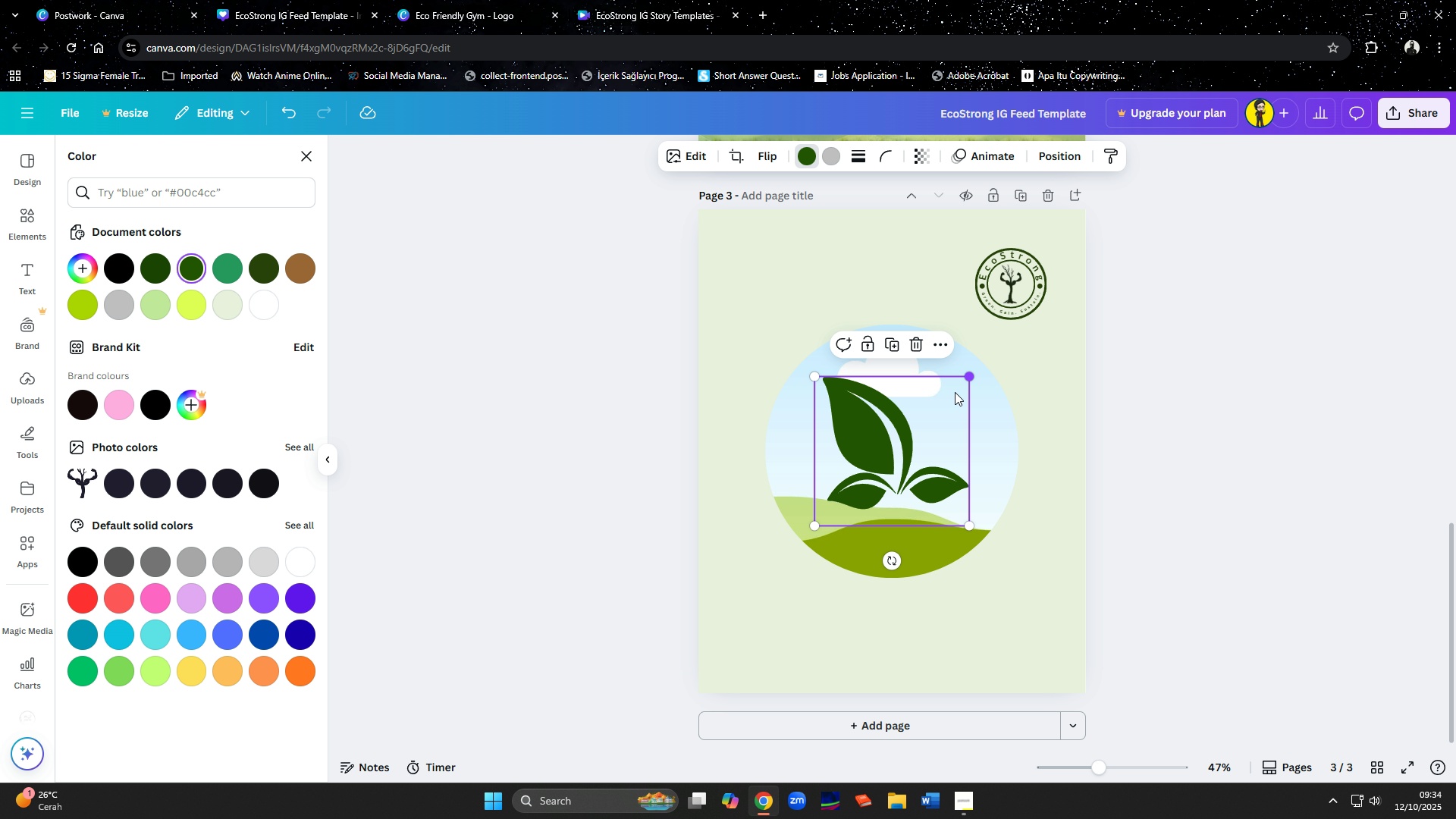 
left_click([893, 519])
 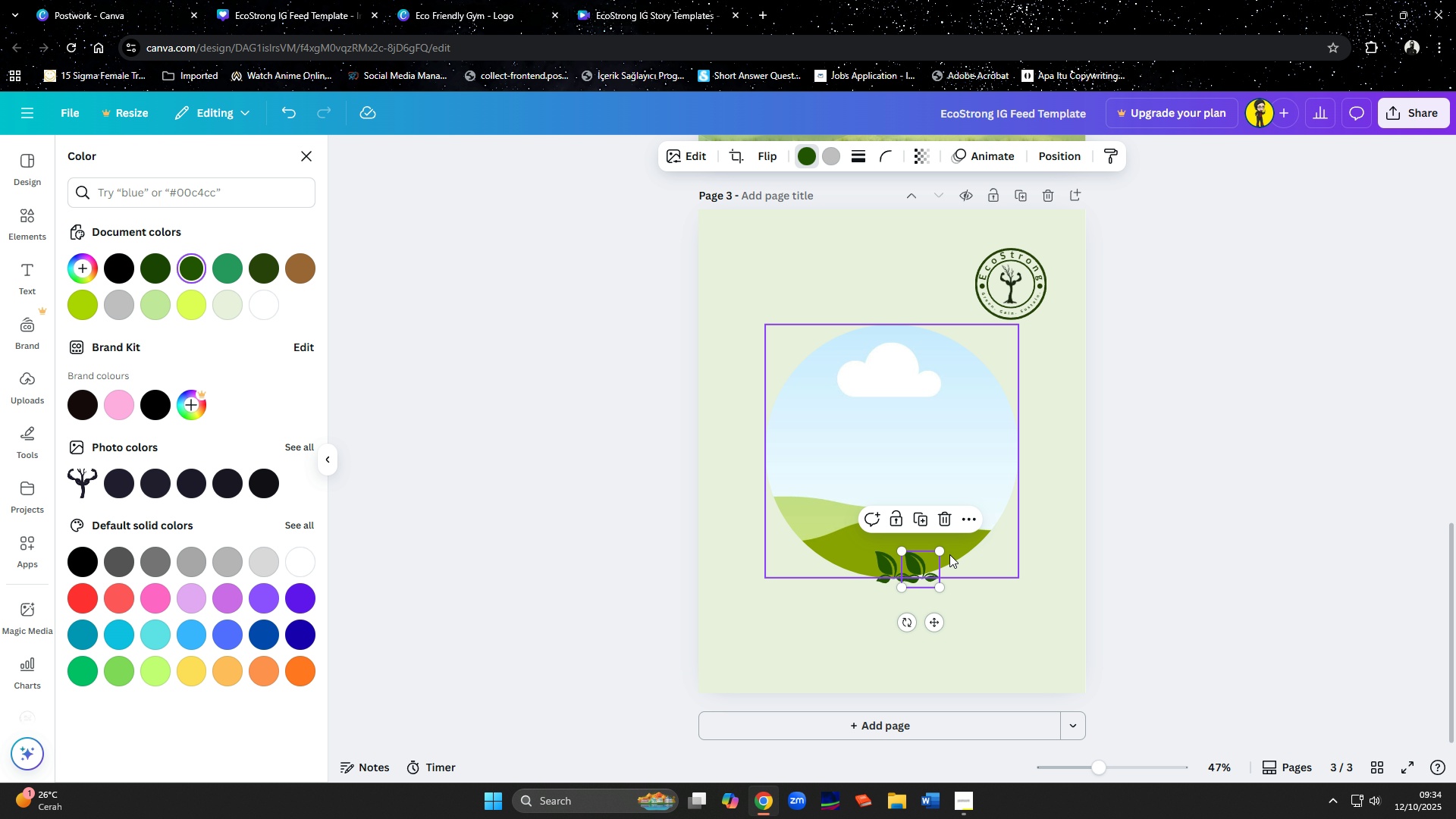 
wait(6.01)
 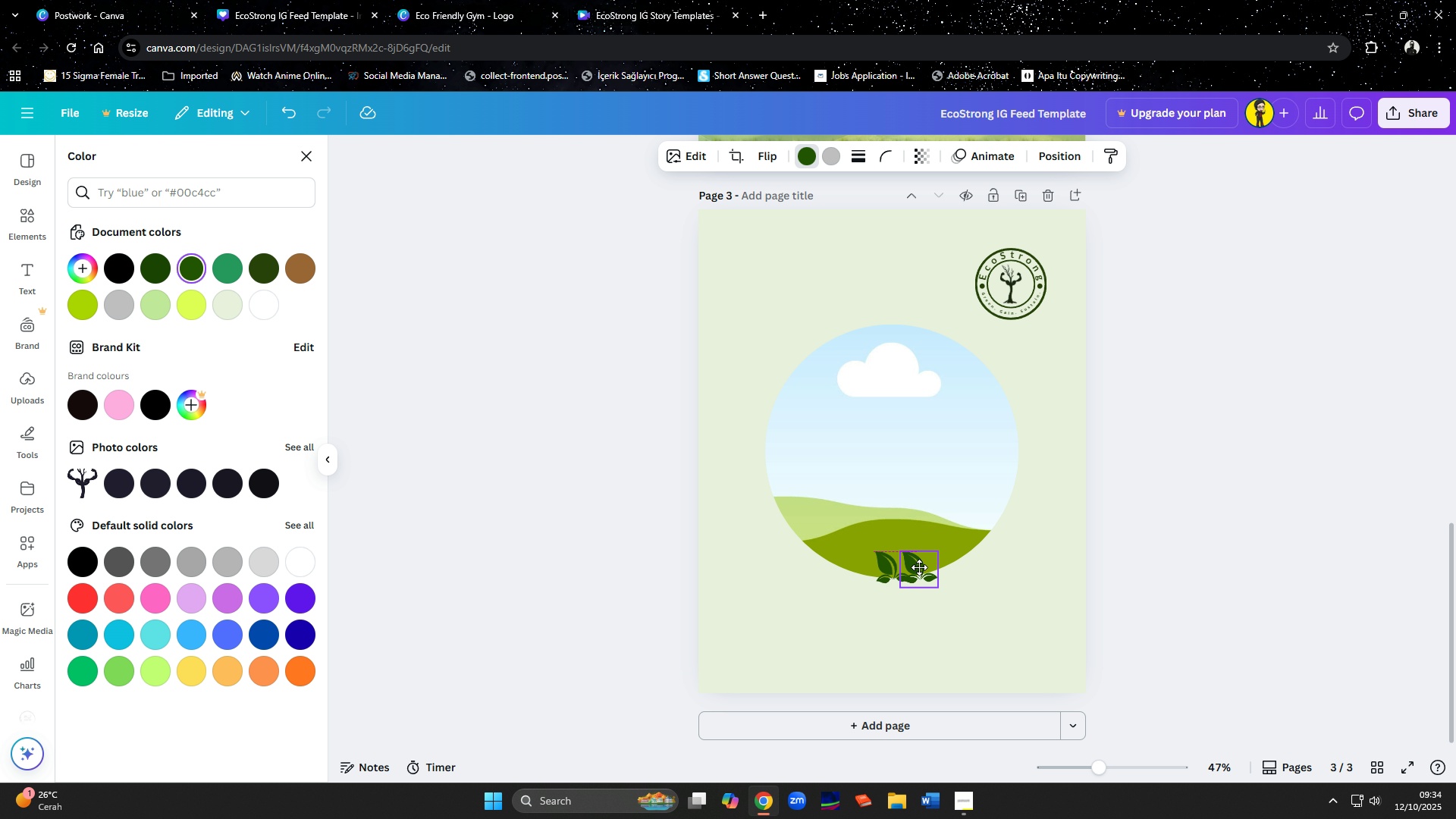 
mouse_move([918, 553])
 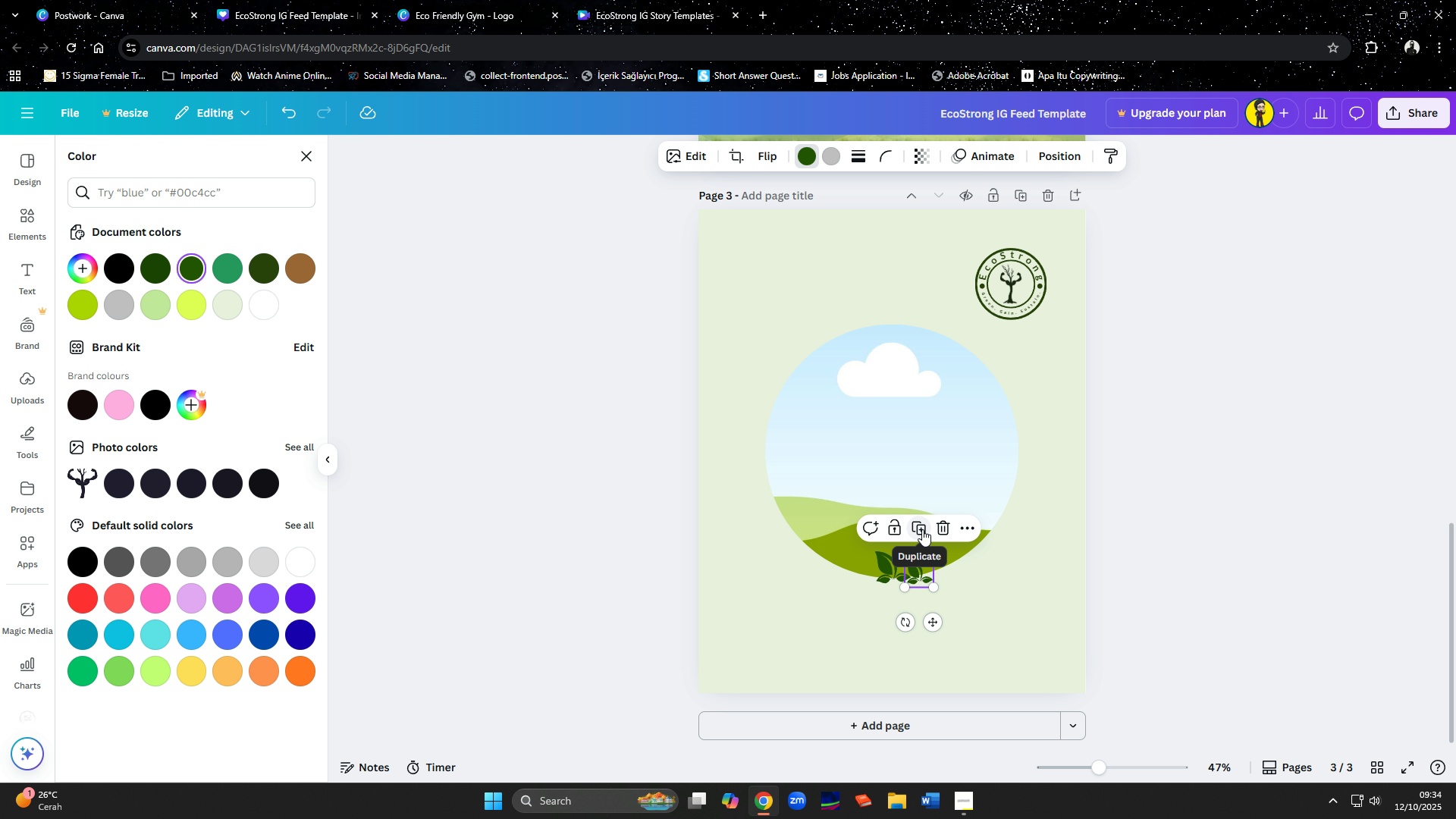 
left_click([922, 529])
 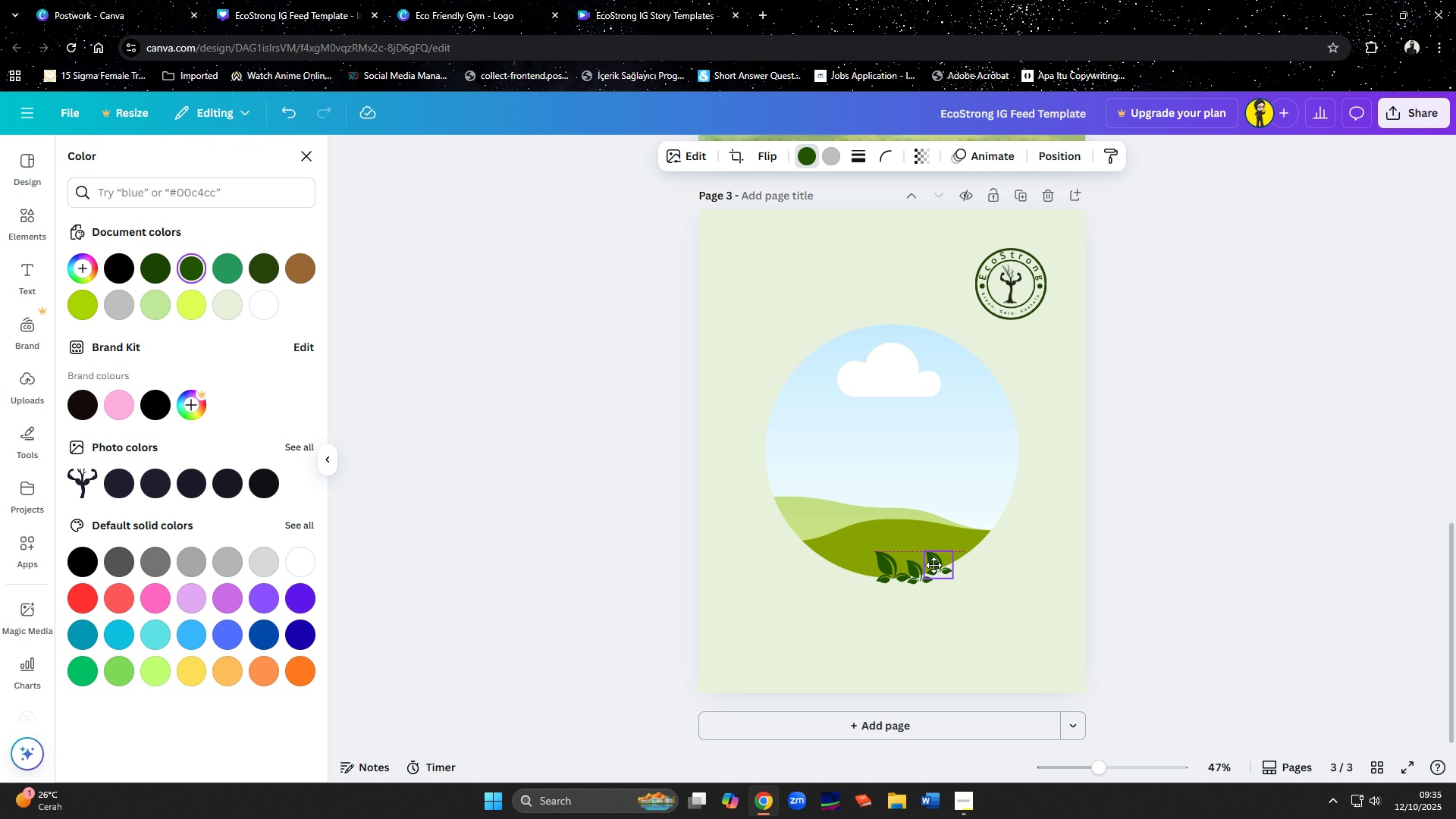 
left_click([962, 596])
 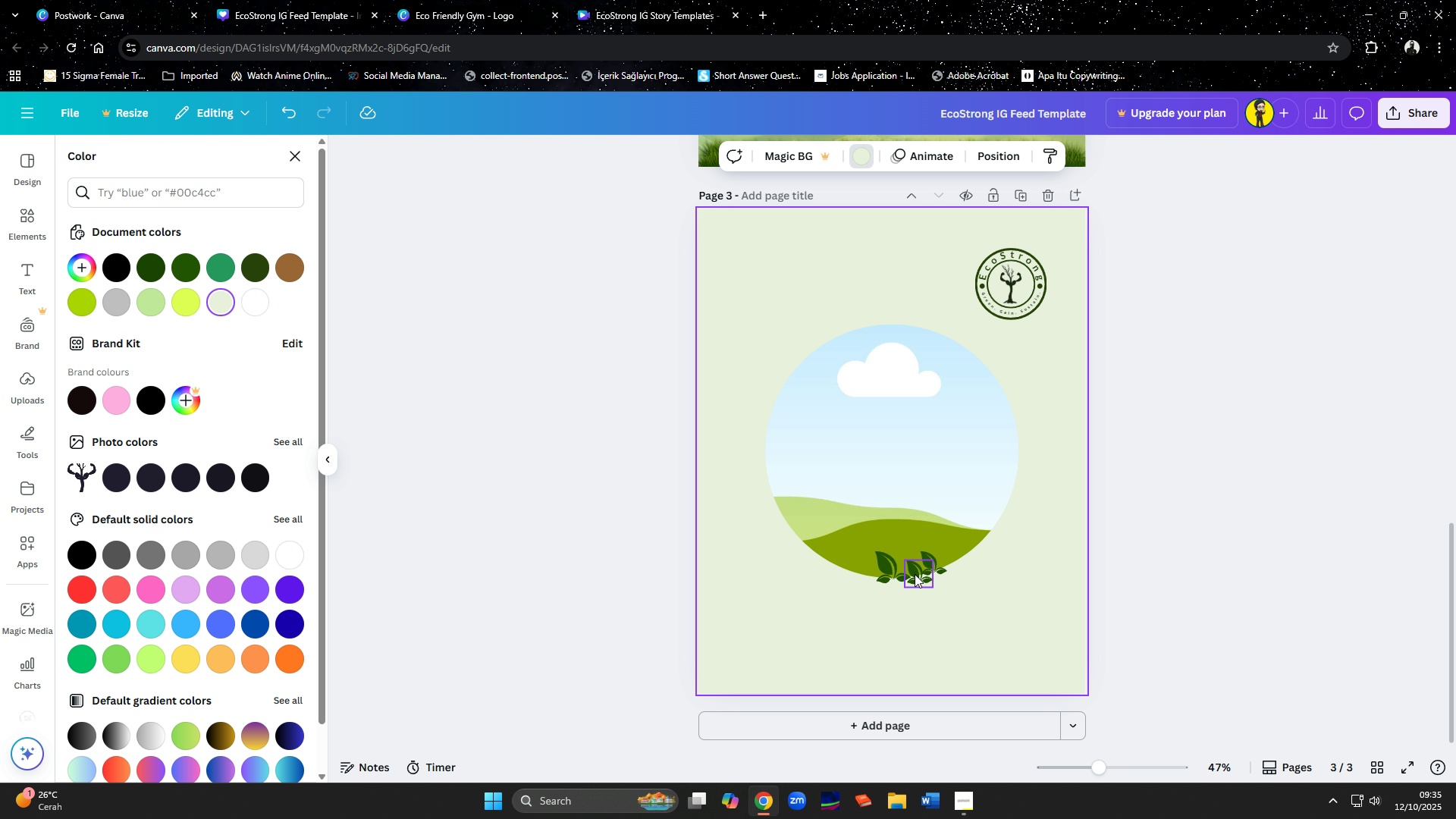 
left_click([915, 574])
 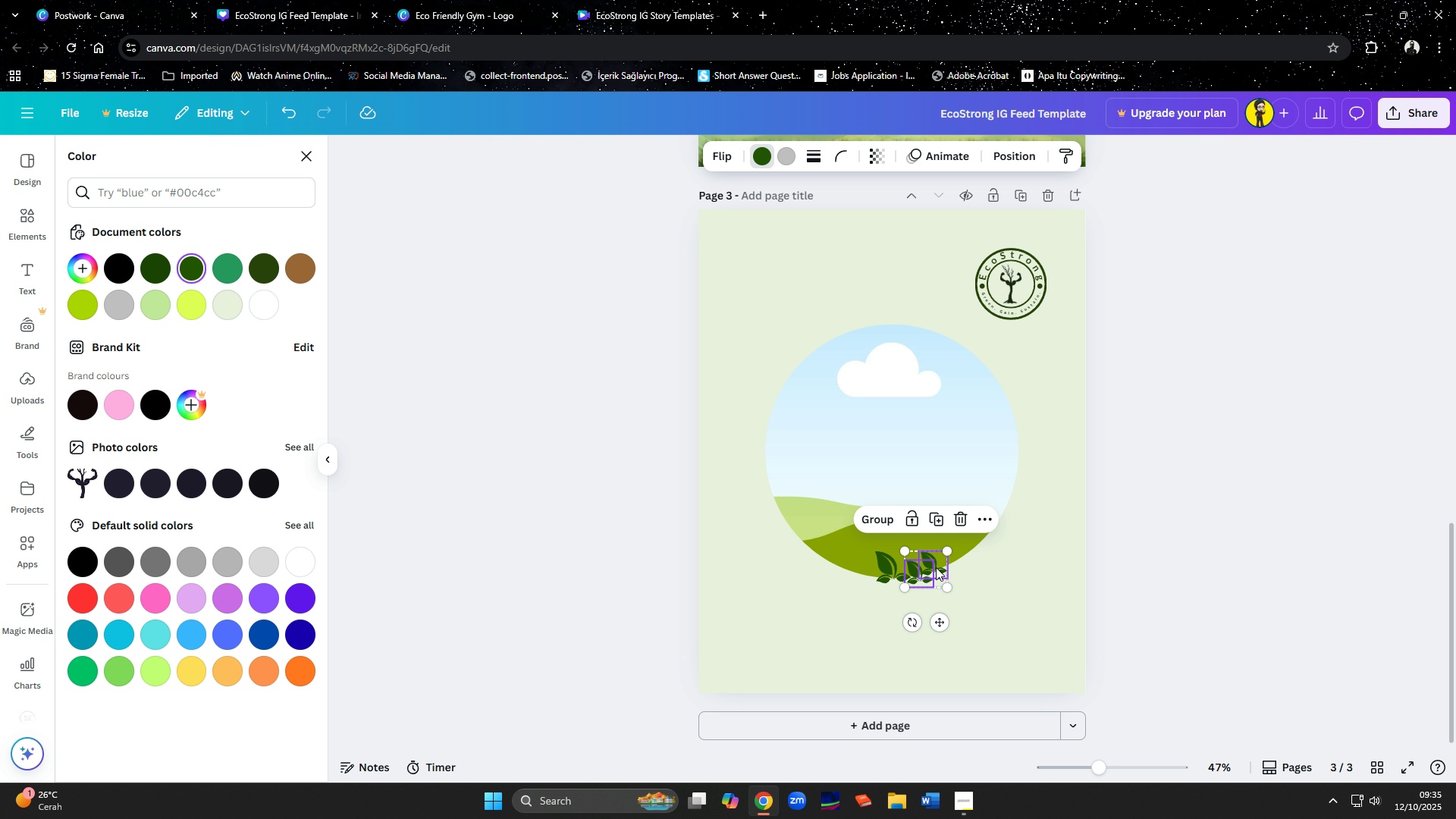 
hold_key(key=ShiftLeft, duration=0.64)
left_click([936, 567])
 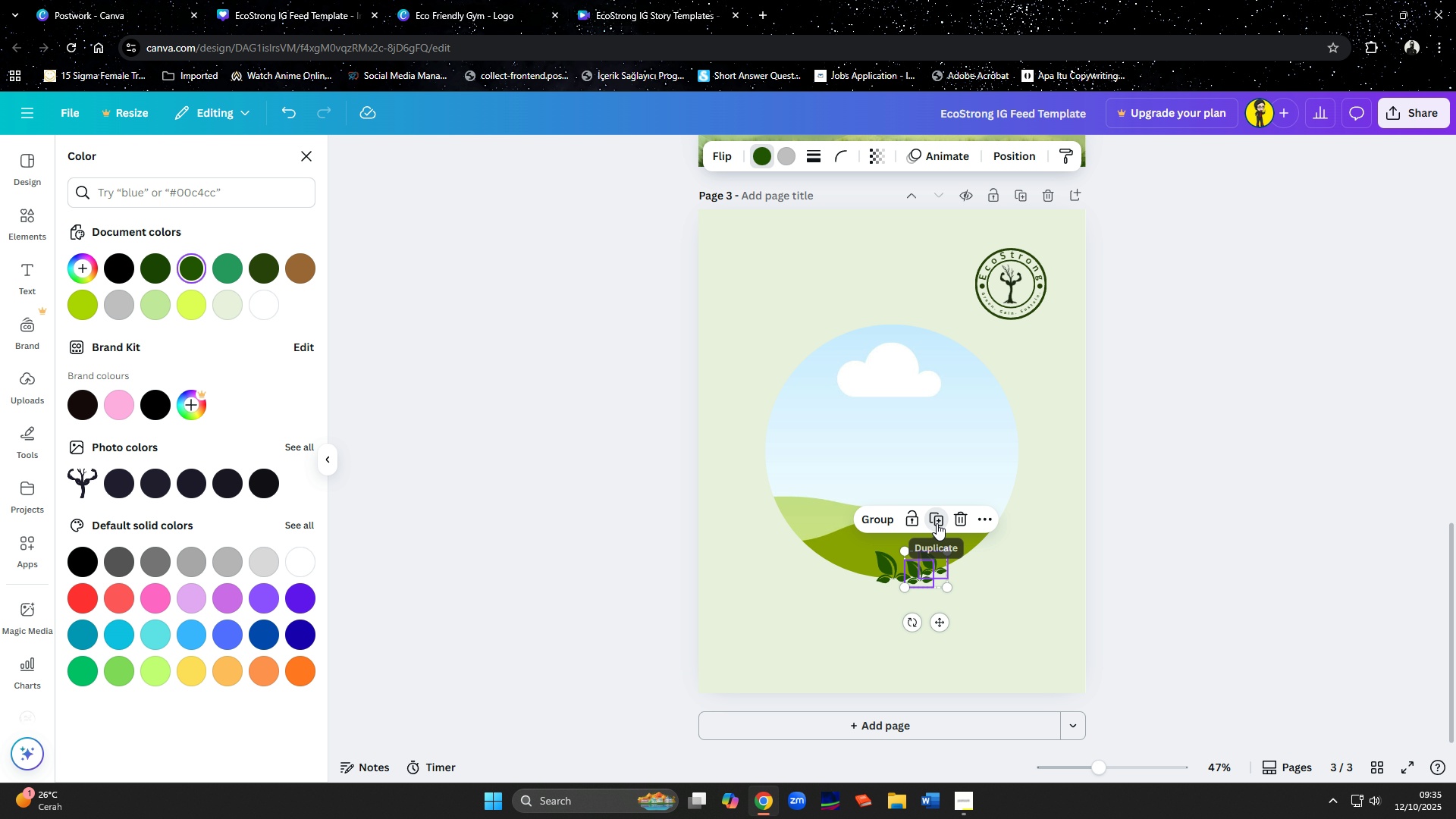 
left_click([937, 523])
 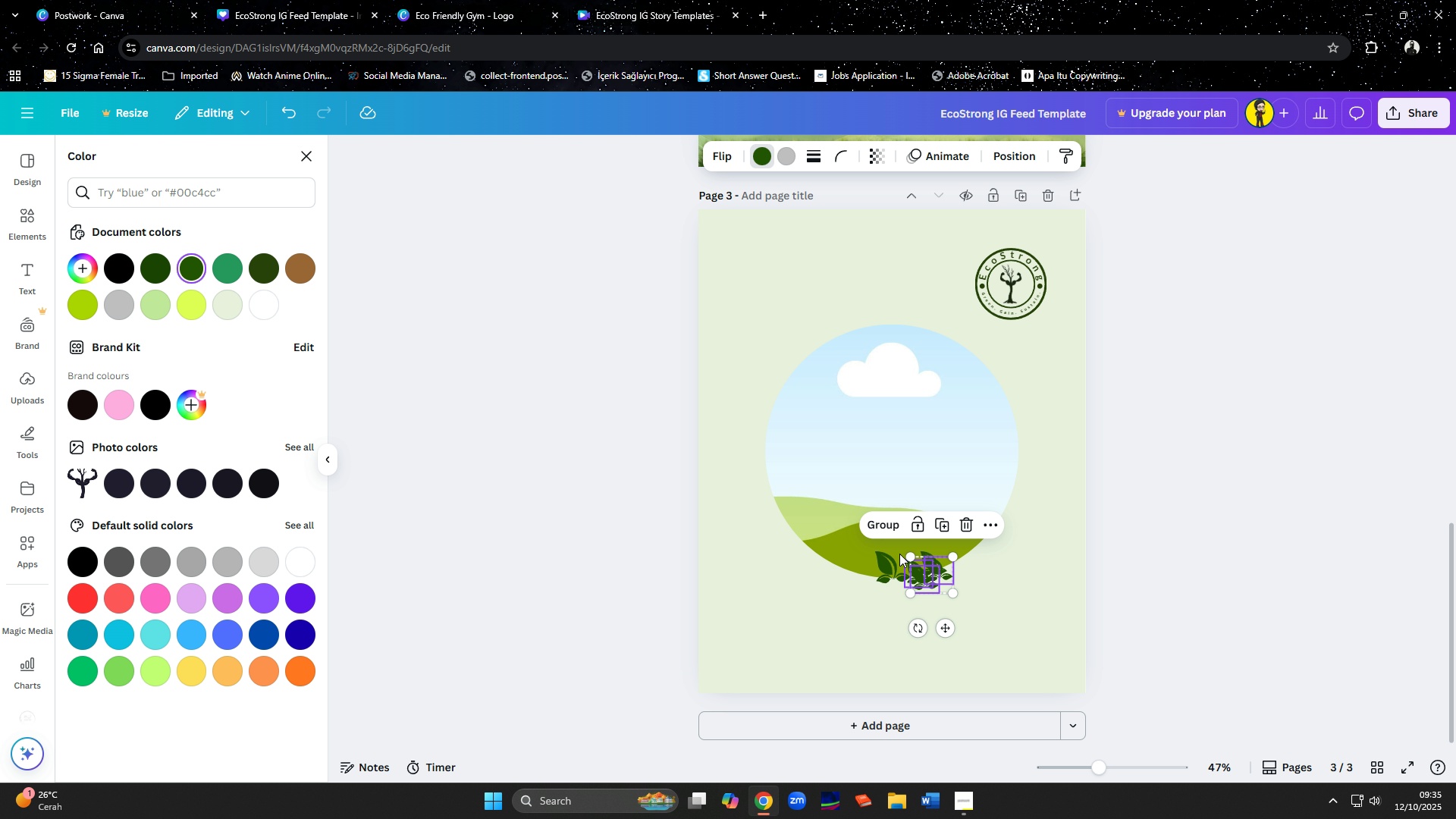 
left_click([720, 151])
 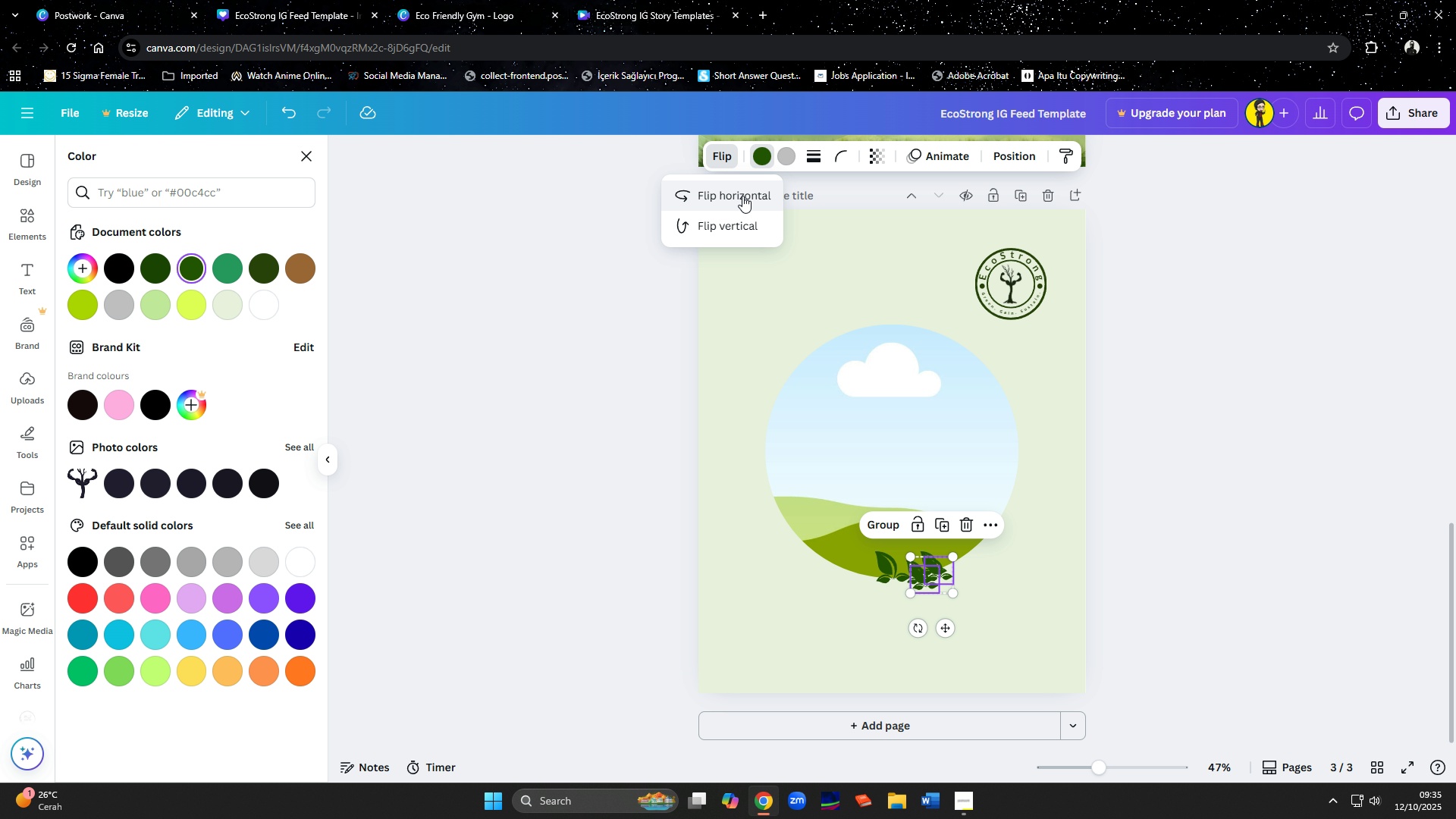 
left_click([742, 196])
 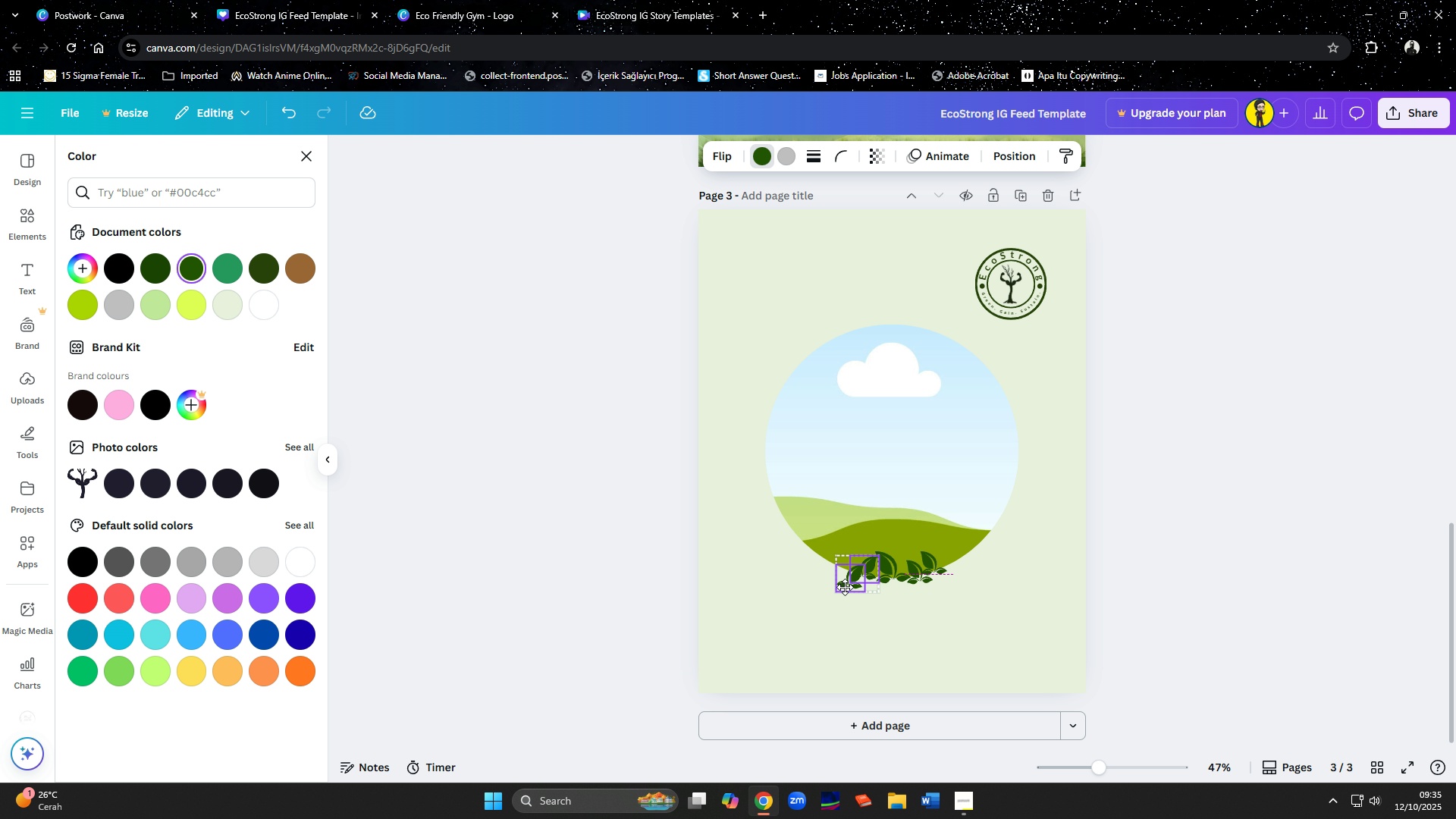 
wait(5.66)
 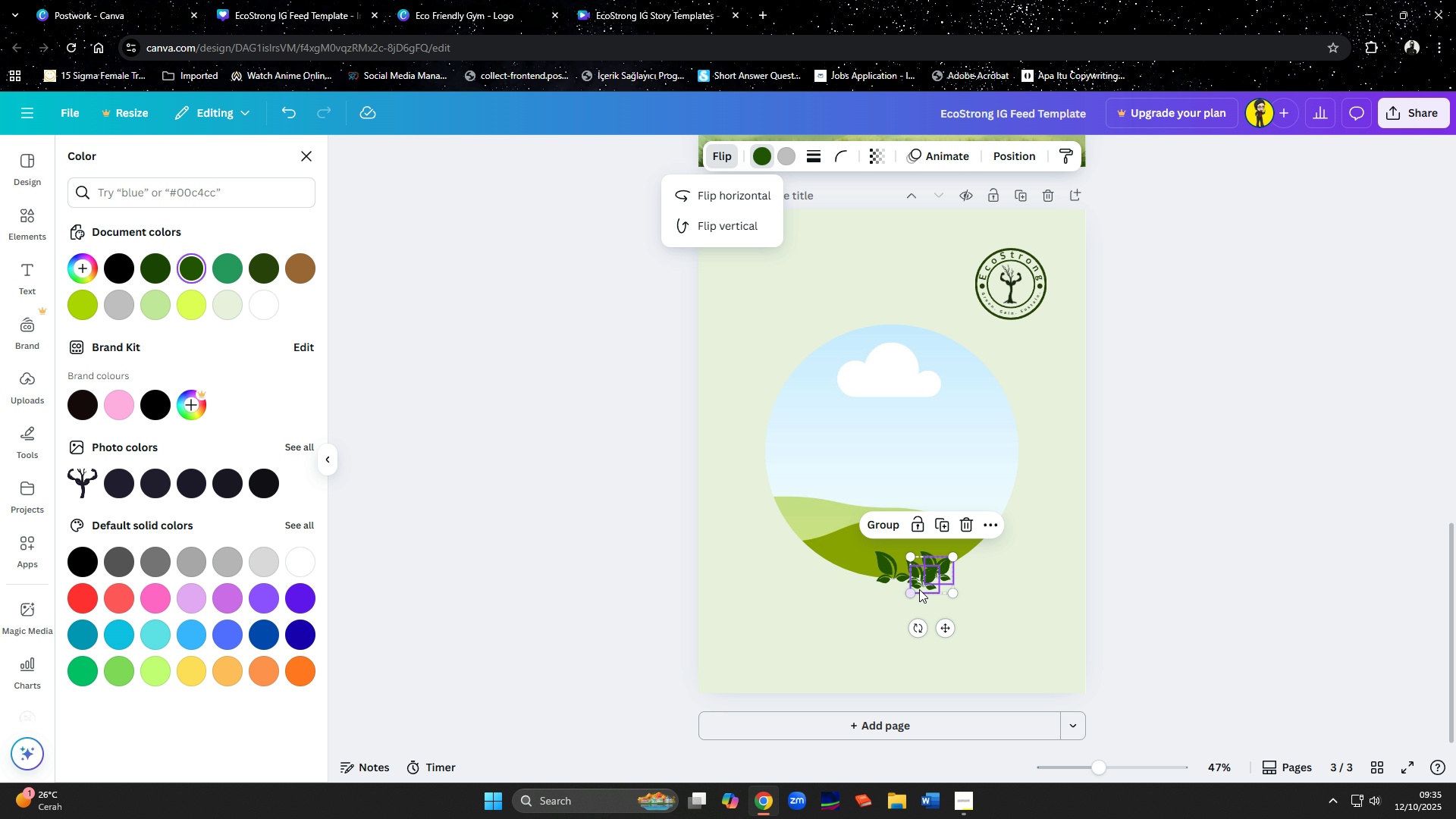 
left_click([911, 603])
 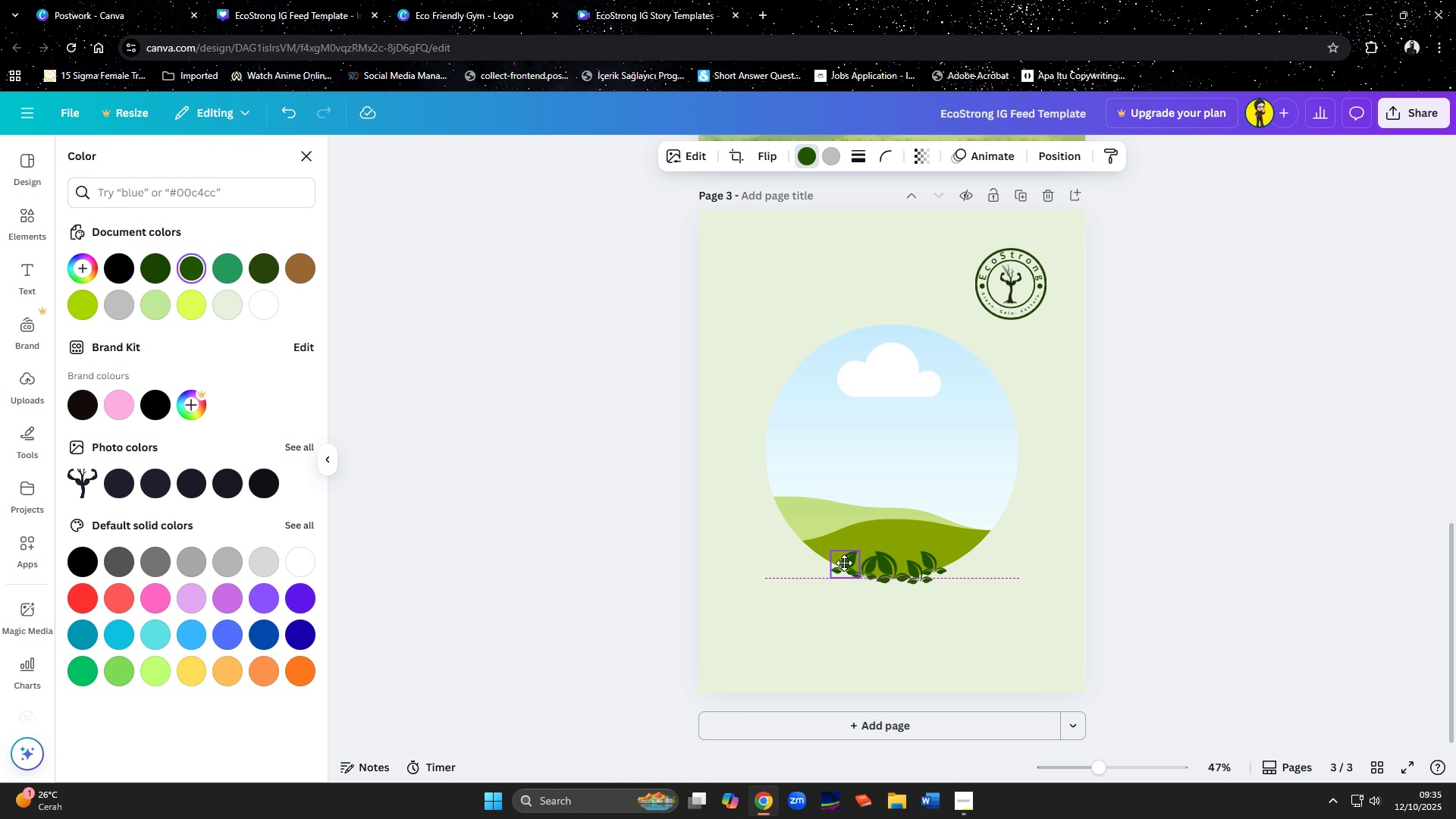 
mouse_move([846, 573])
 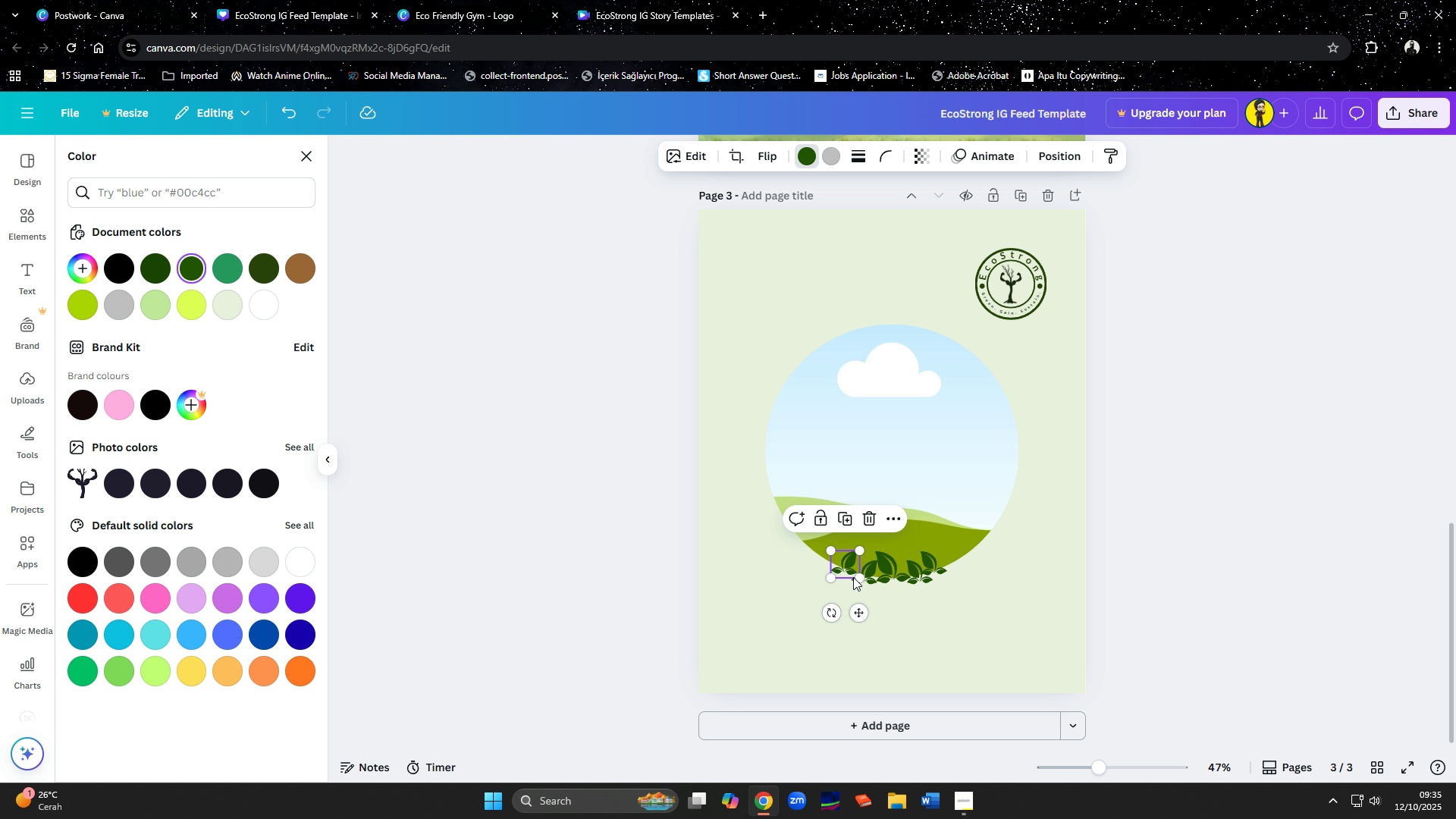 
left_click([912, 605])
 